 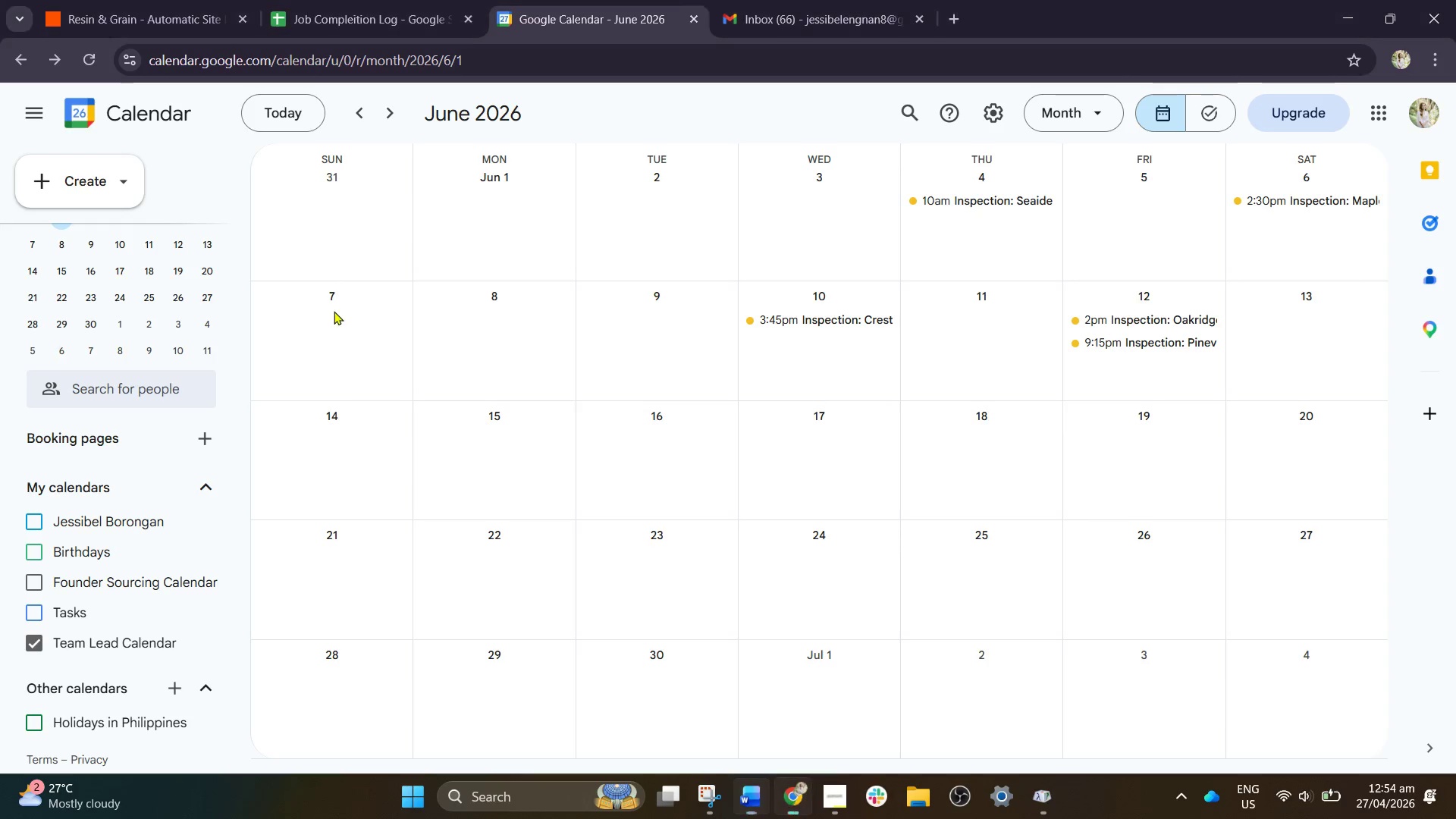 
left_click([111, 0])
 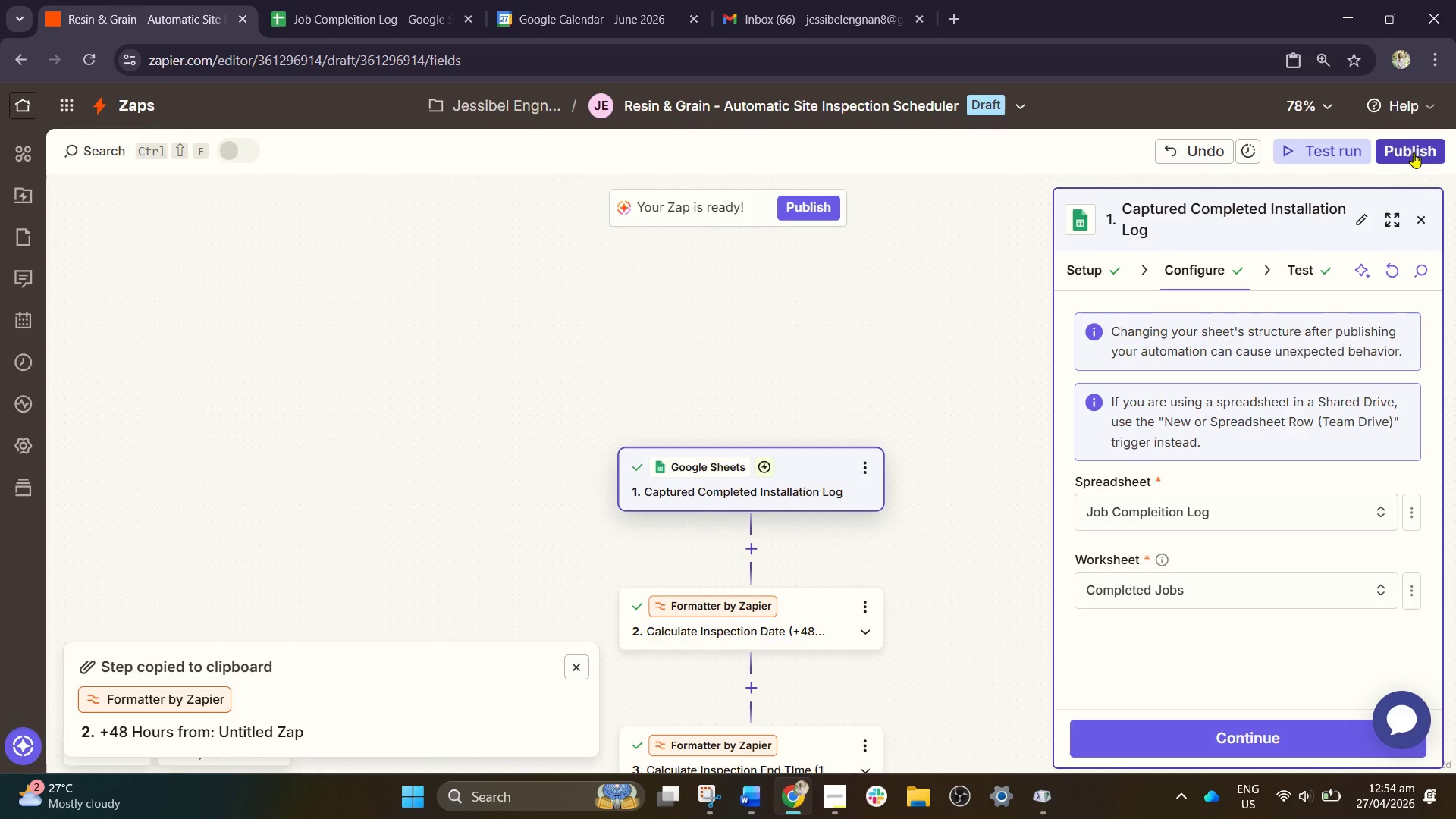 
left_click([1414, 152])
 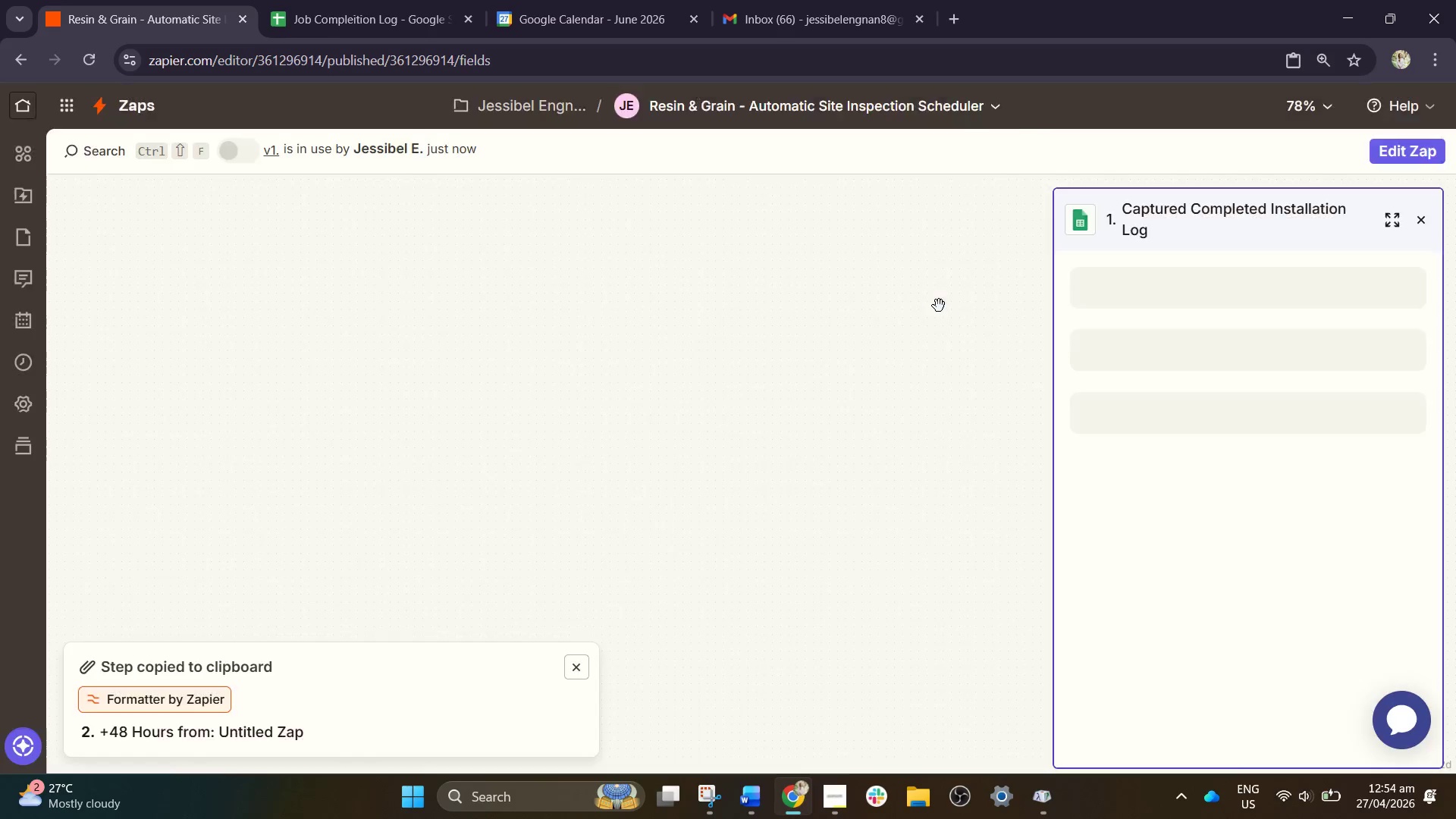 
wait(6.11)
 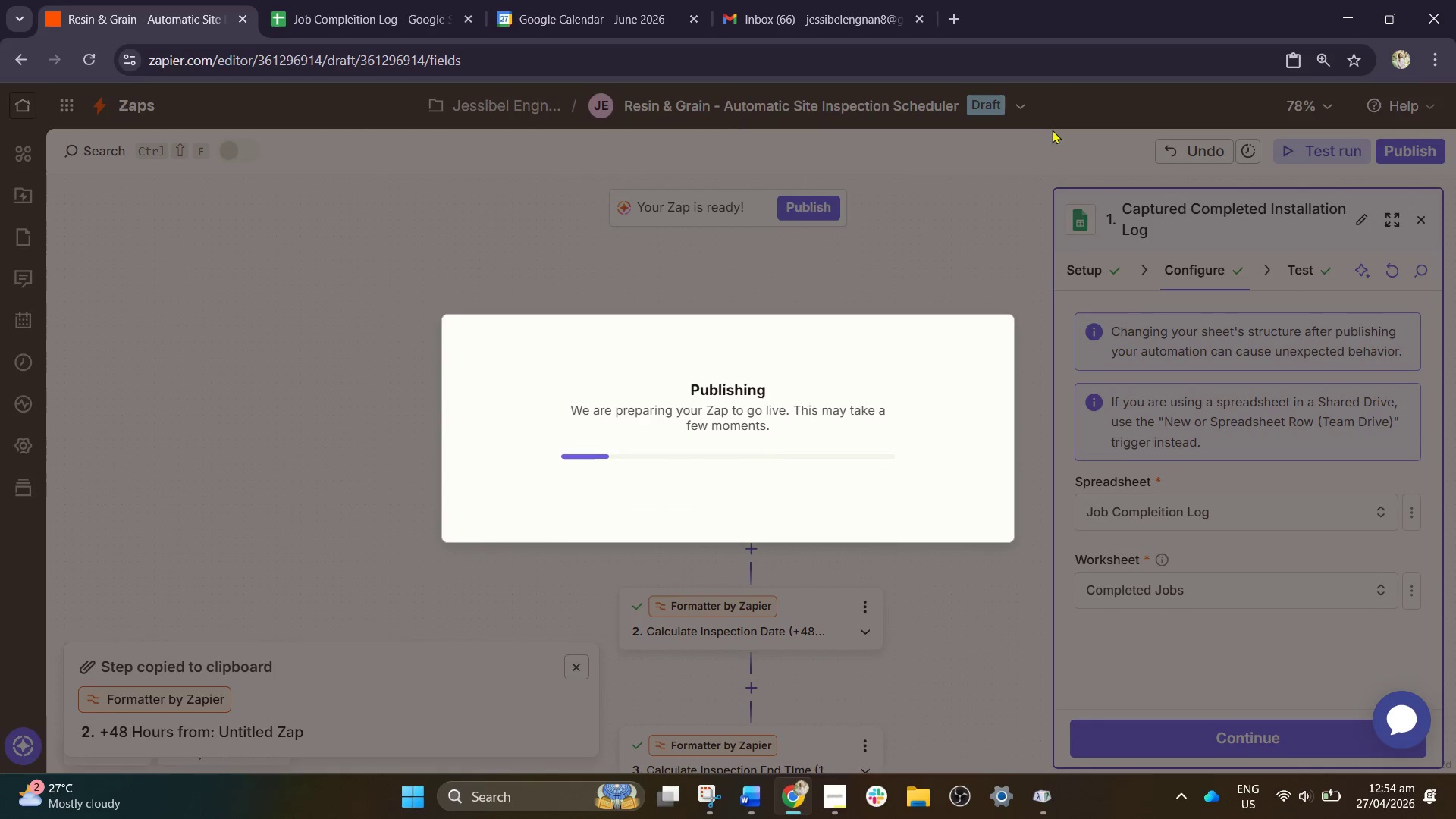 
left_click([1391, 144])
 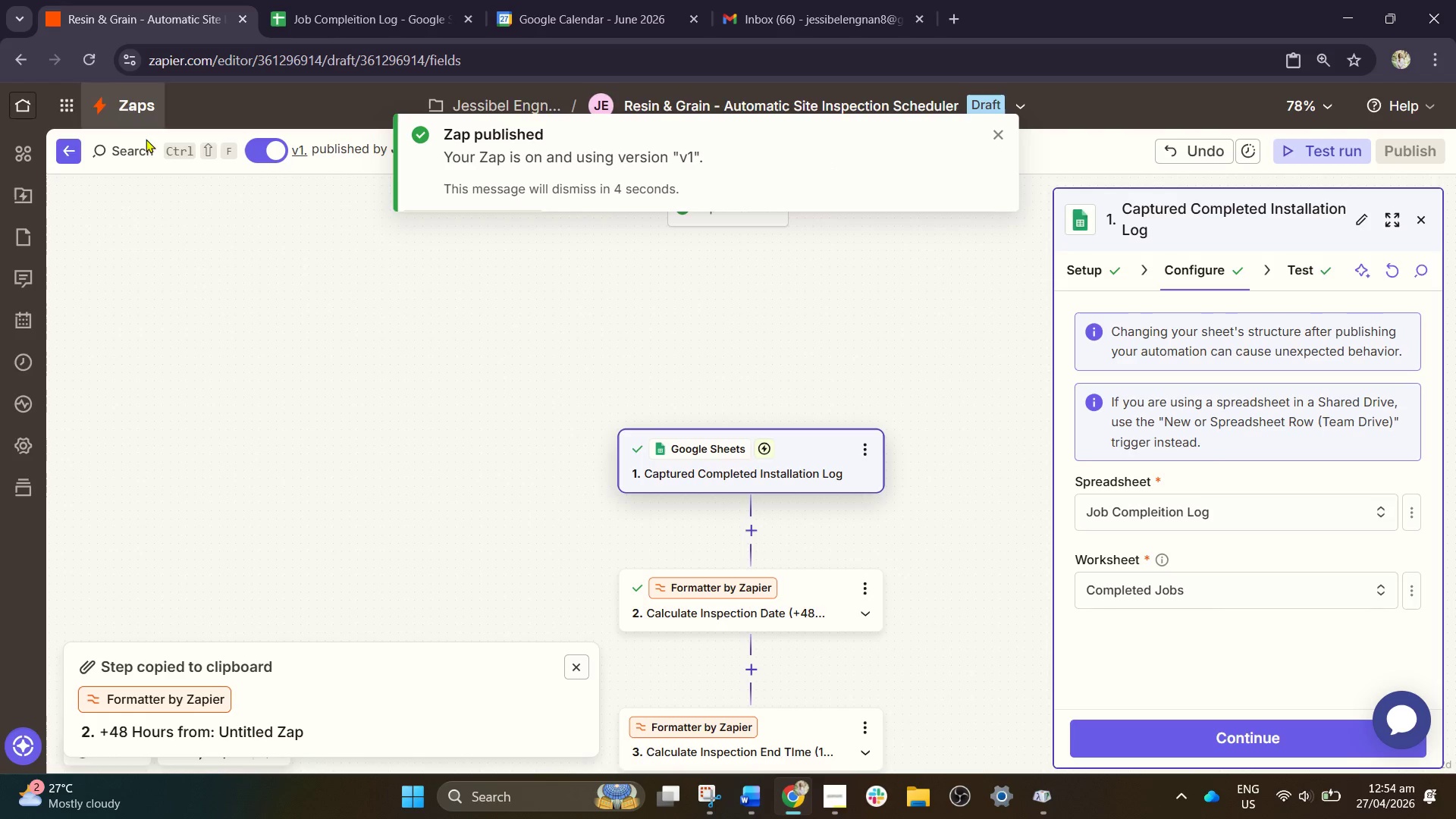 
wait(6.92)
 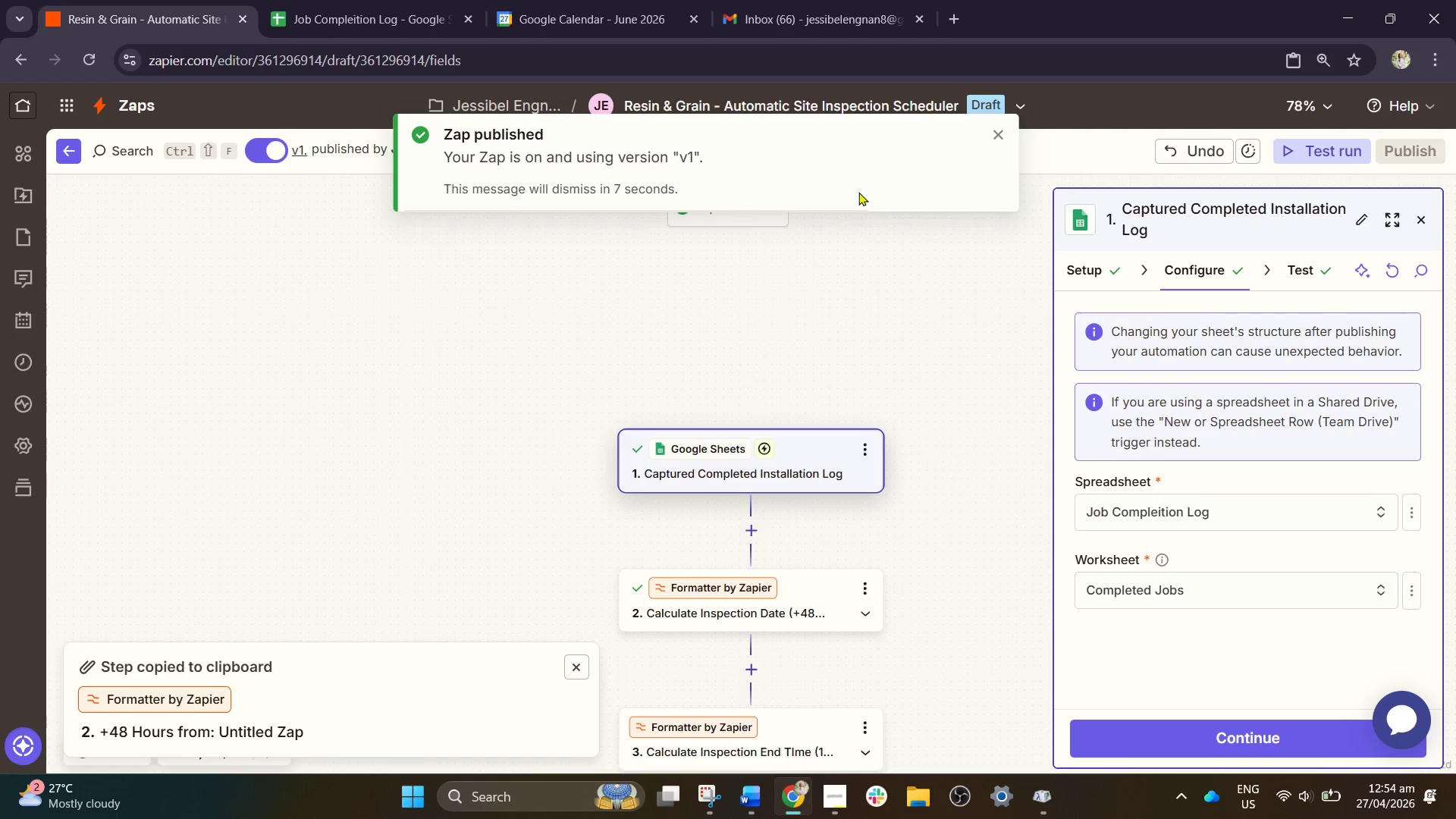 
scroll: coordinate [165, 206], scroll_direction: up, amount: 1.0
 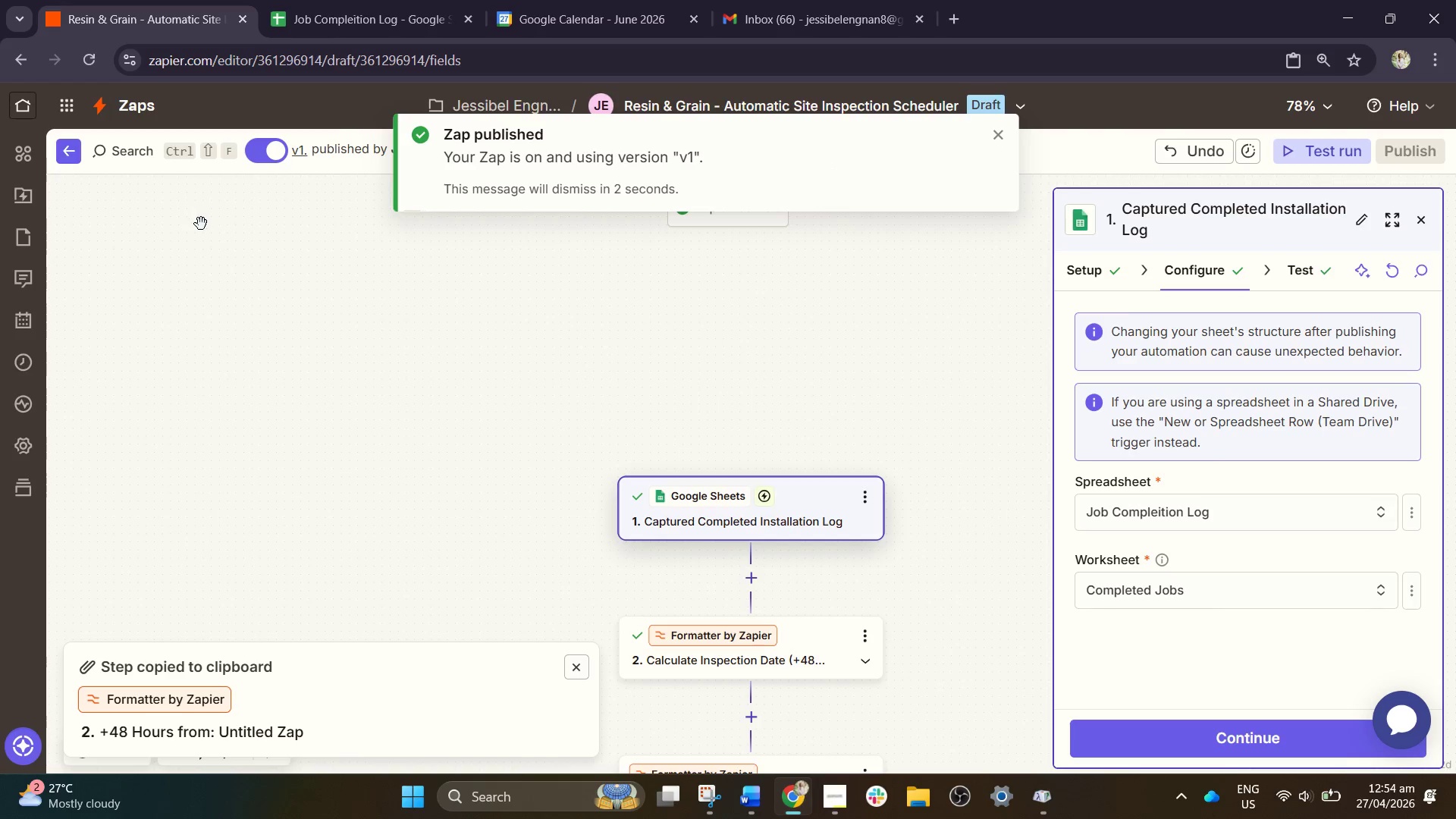 
scroll: coordinate [220, 241], scroll_direction: down, amount: 1.0
 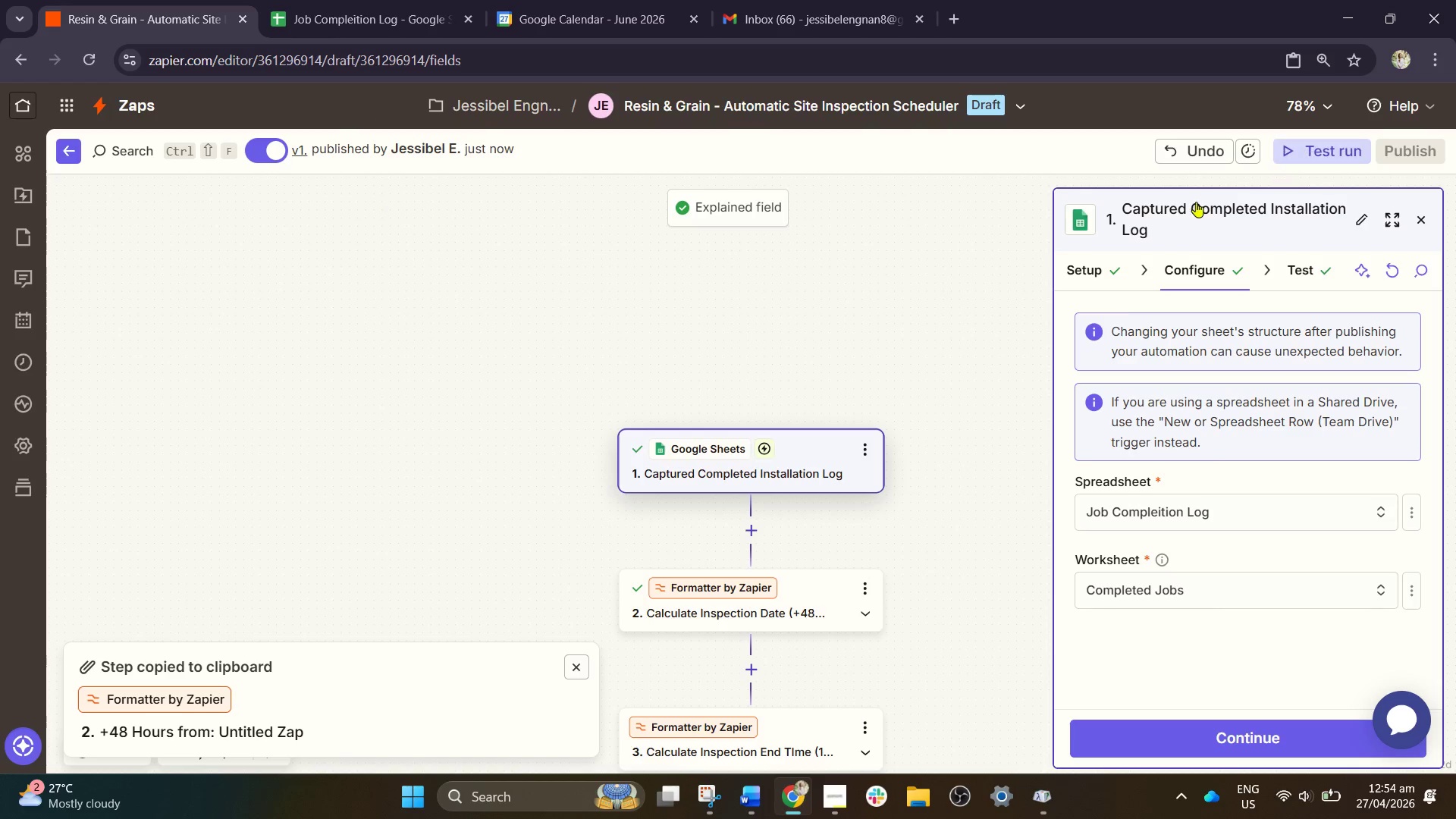 
left_click([1300, 161])
 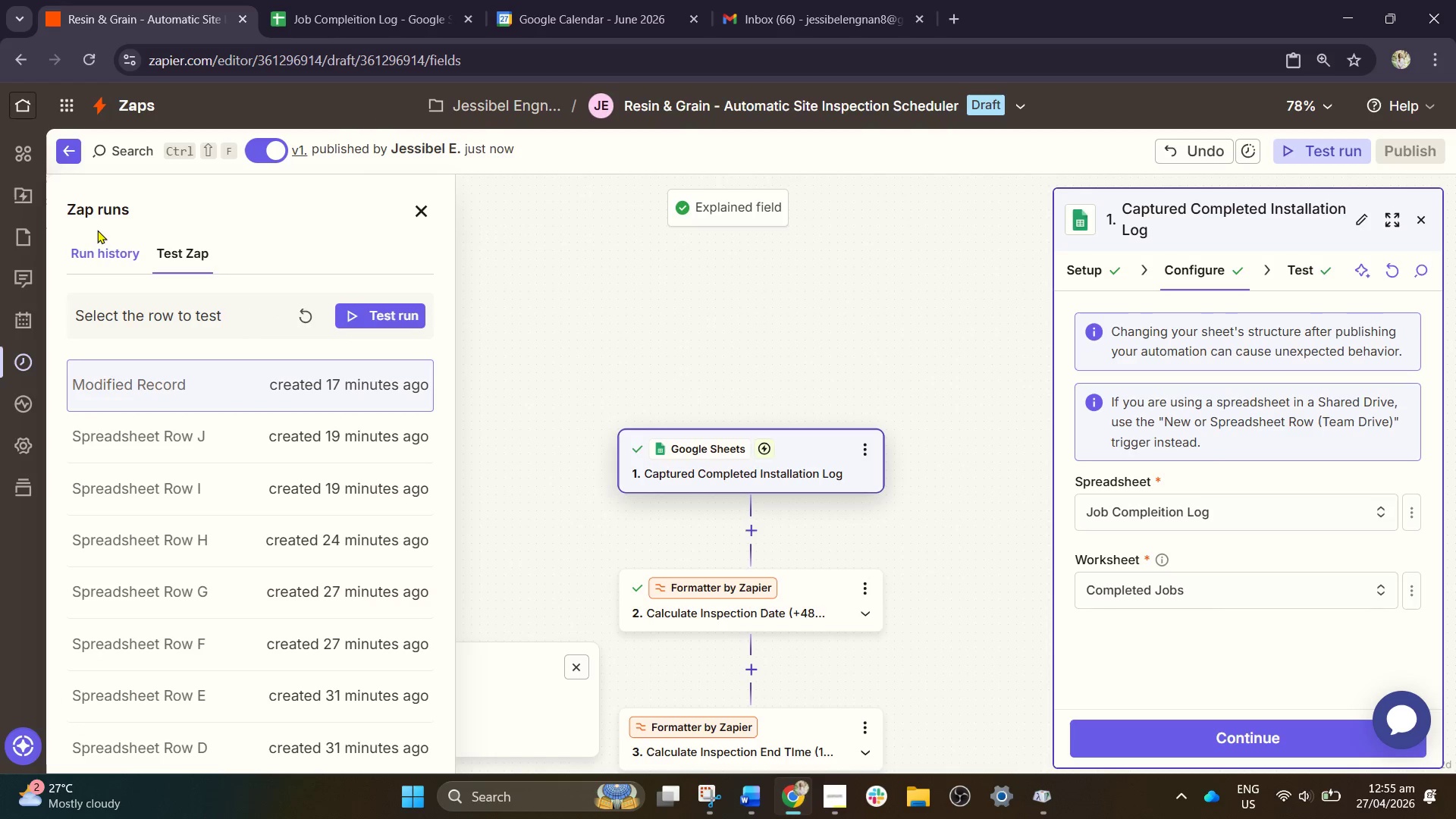 
left_click([97, 246])
 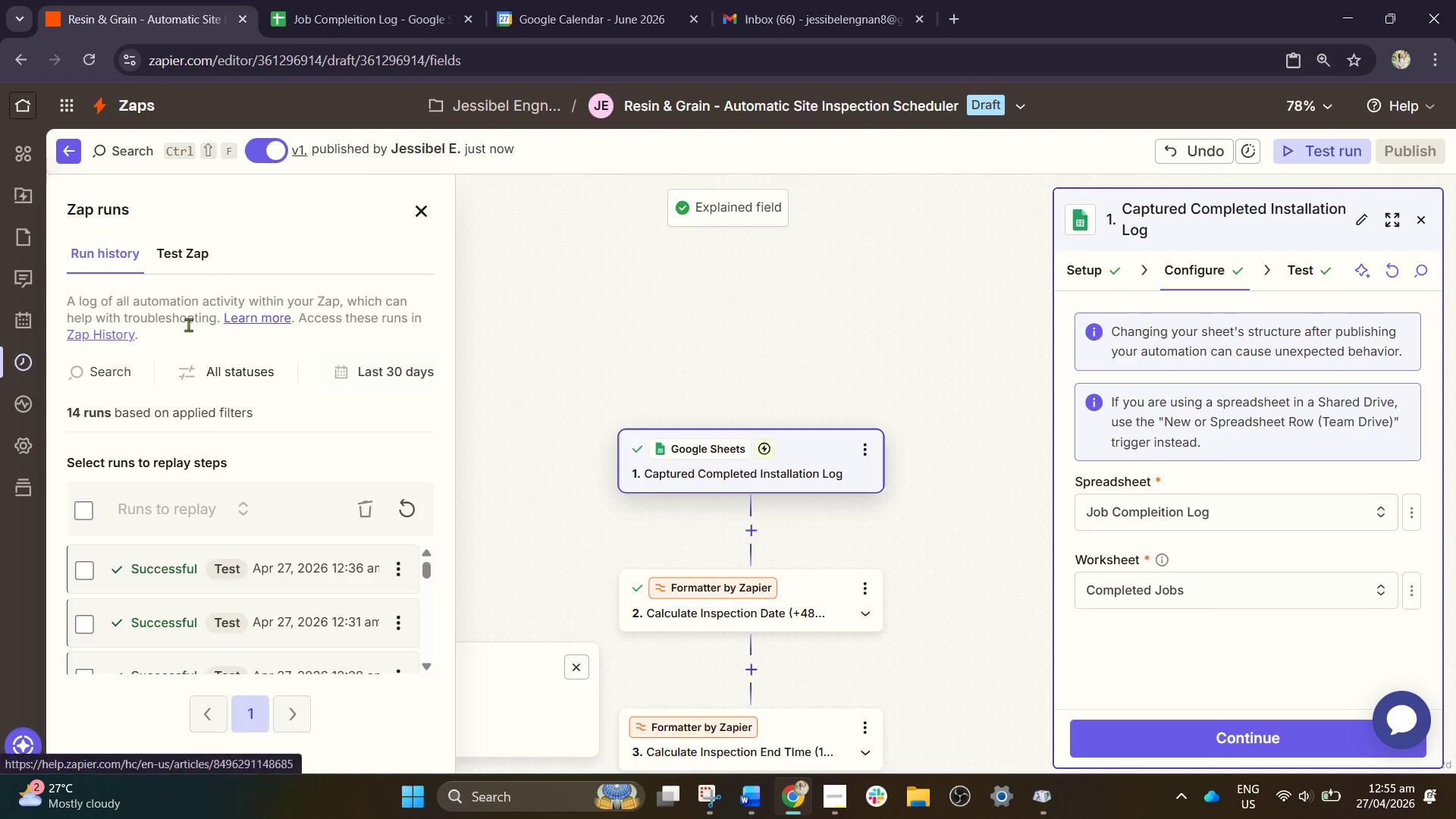 
left_click([112, 339])
 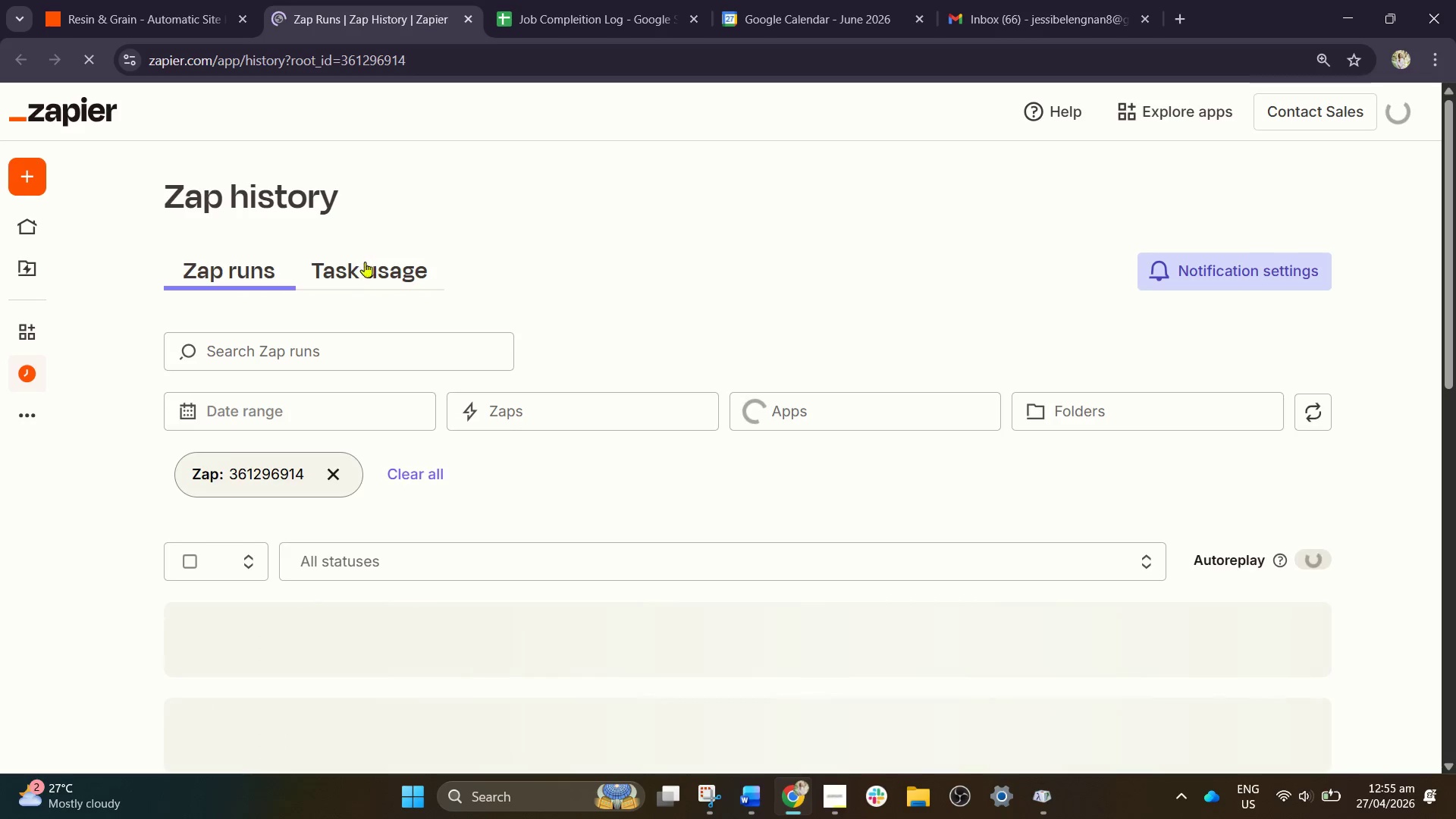 
scroll: coordinate [635, 383], scroll_direction: down, amount: 3.0
 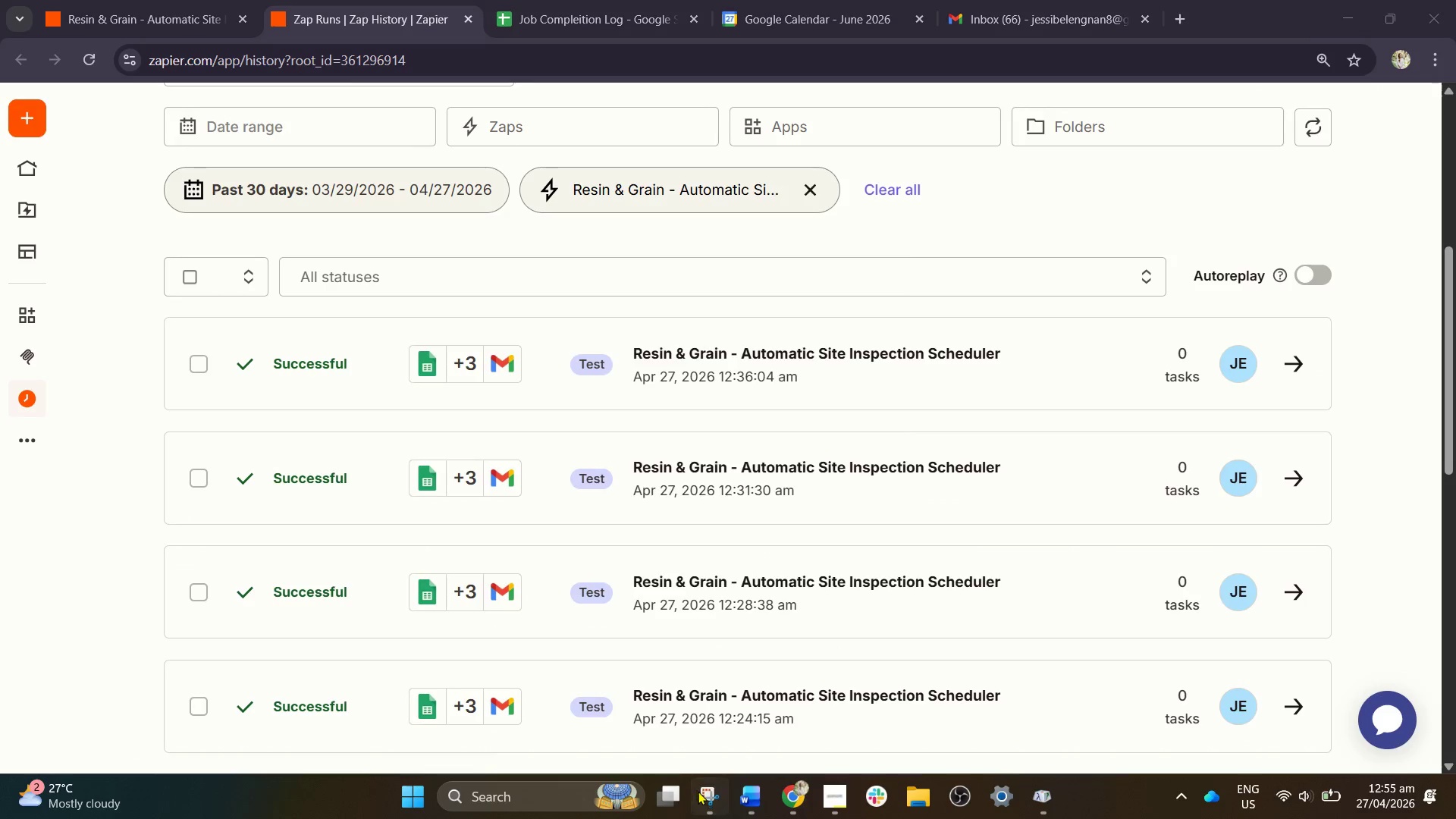 
left_click([110, 42])
 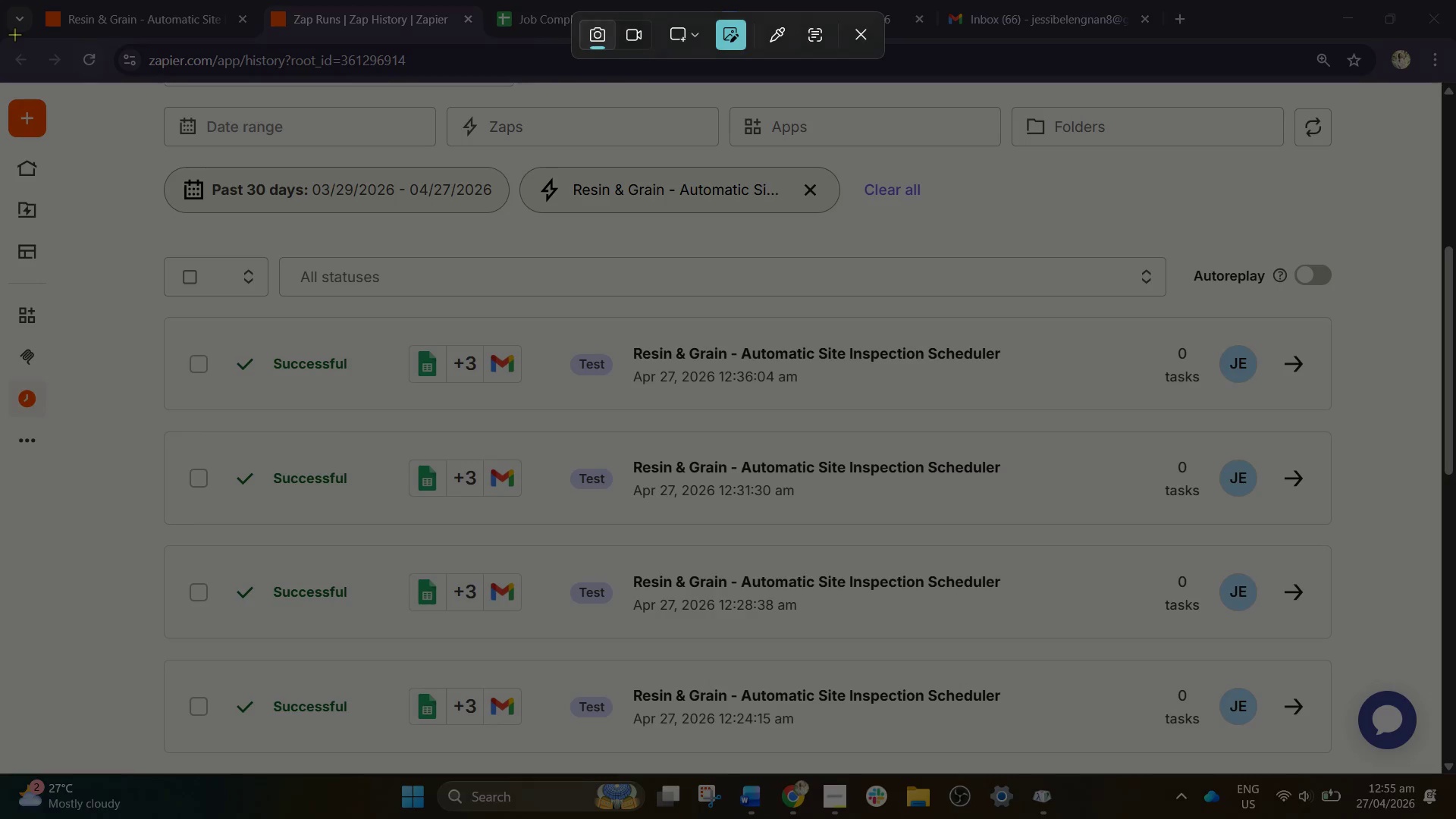 
left_click_drag(start_coordinate=[3, 34], to_coordinate=[1455, 774])
 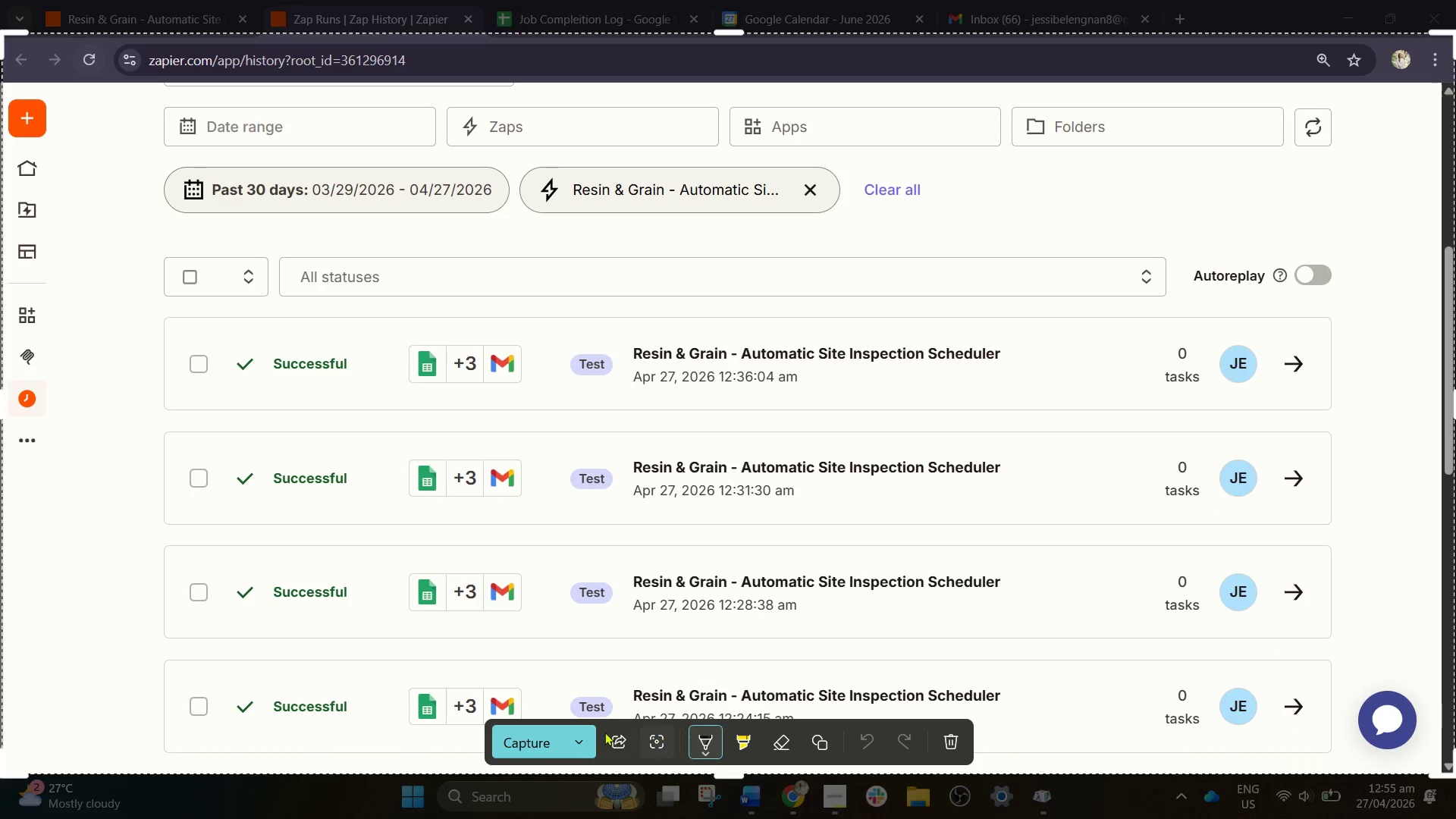 
left_click([533, 737])
 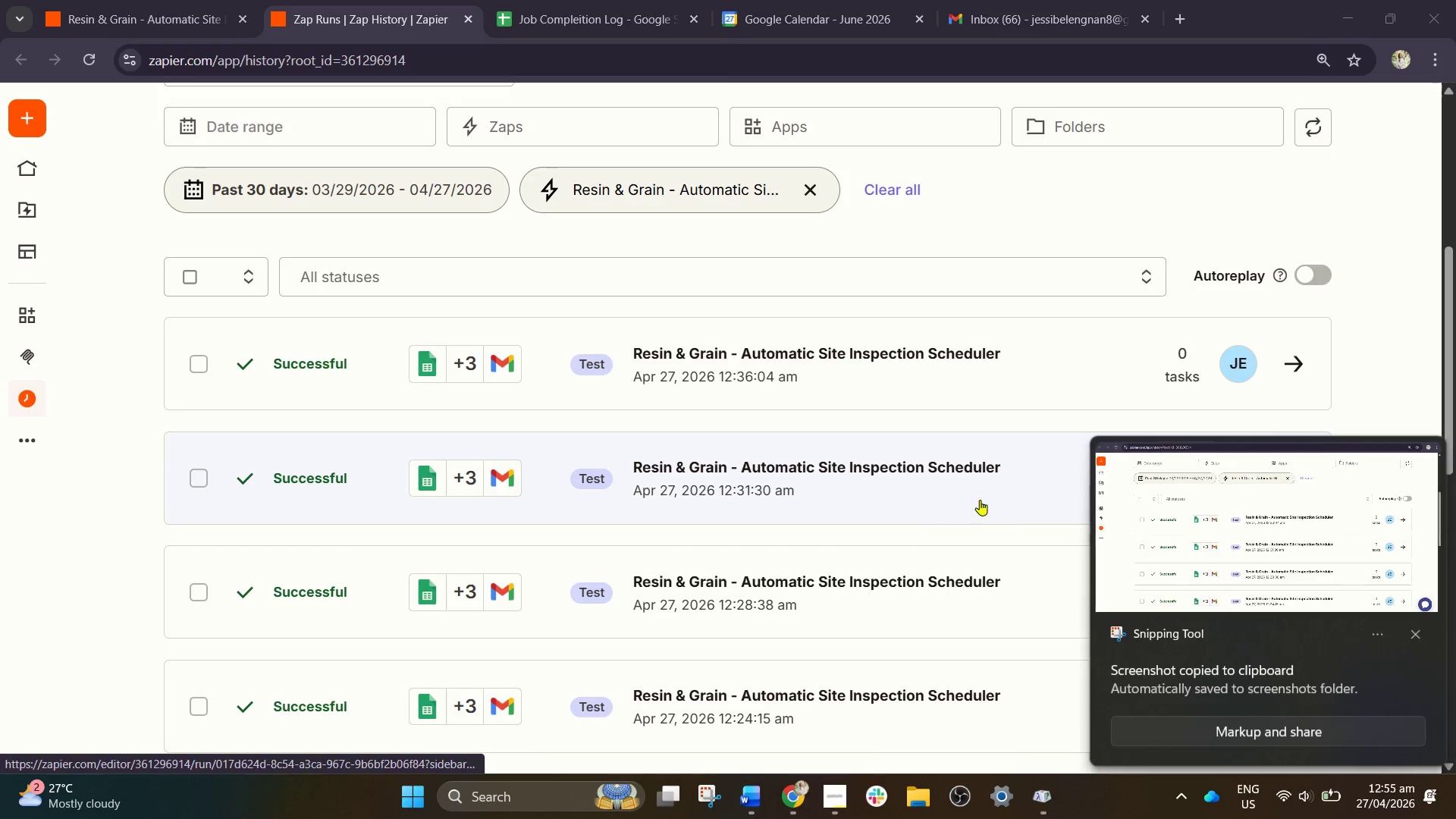 
left_click([1238, 729])
 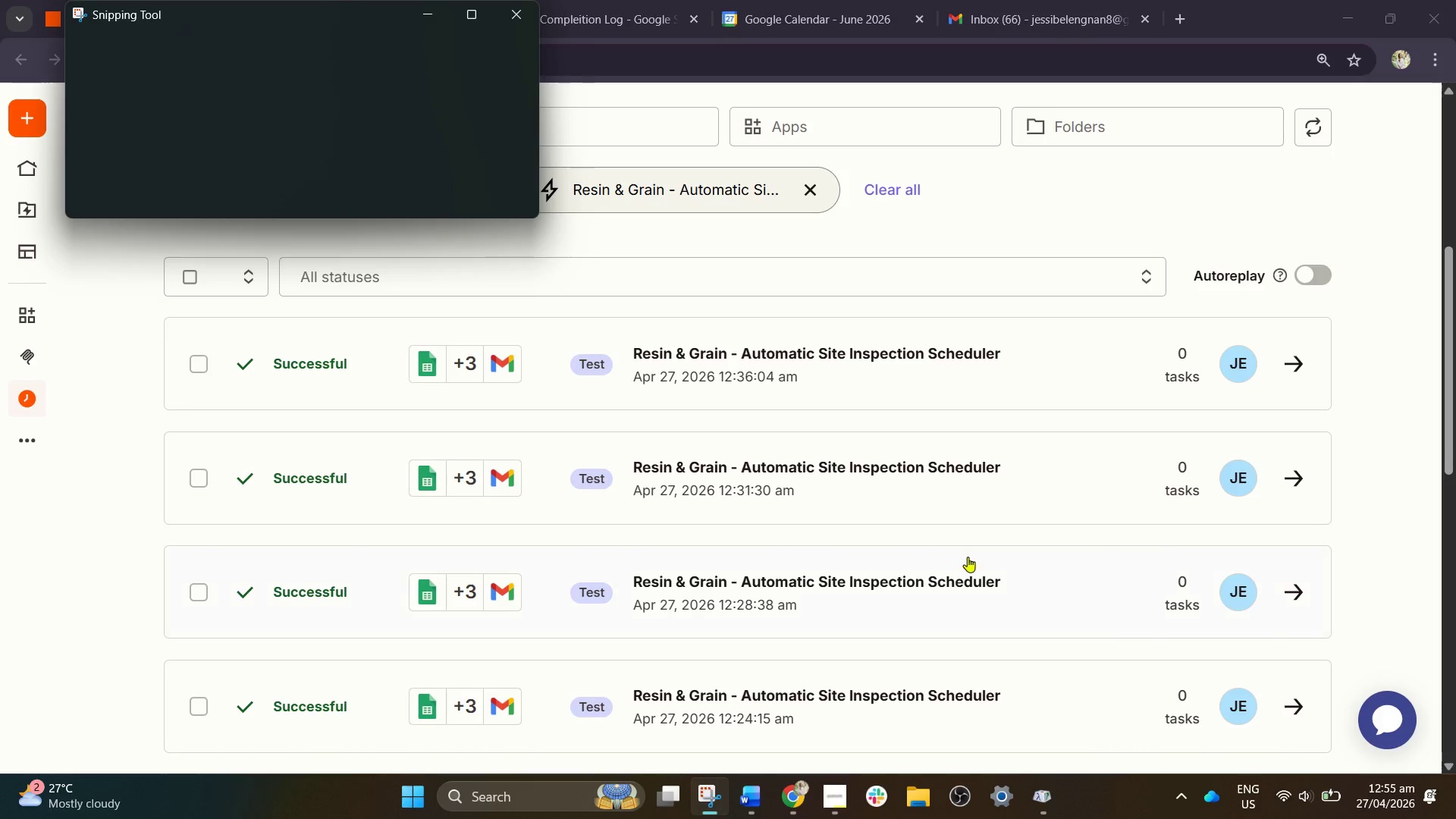 
right_click([676, 340])
 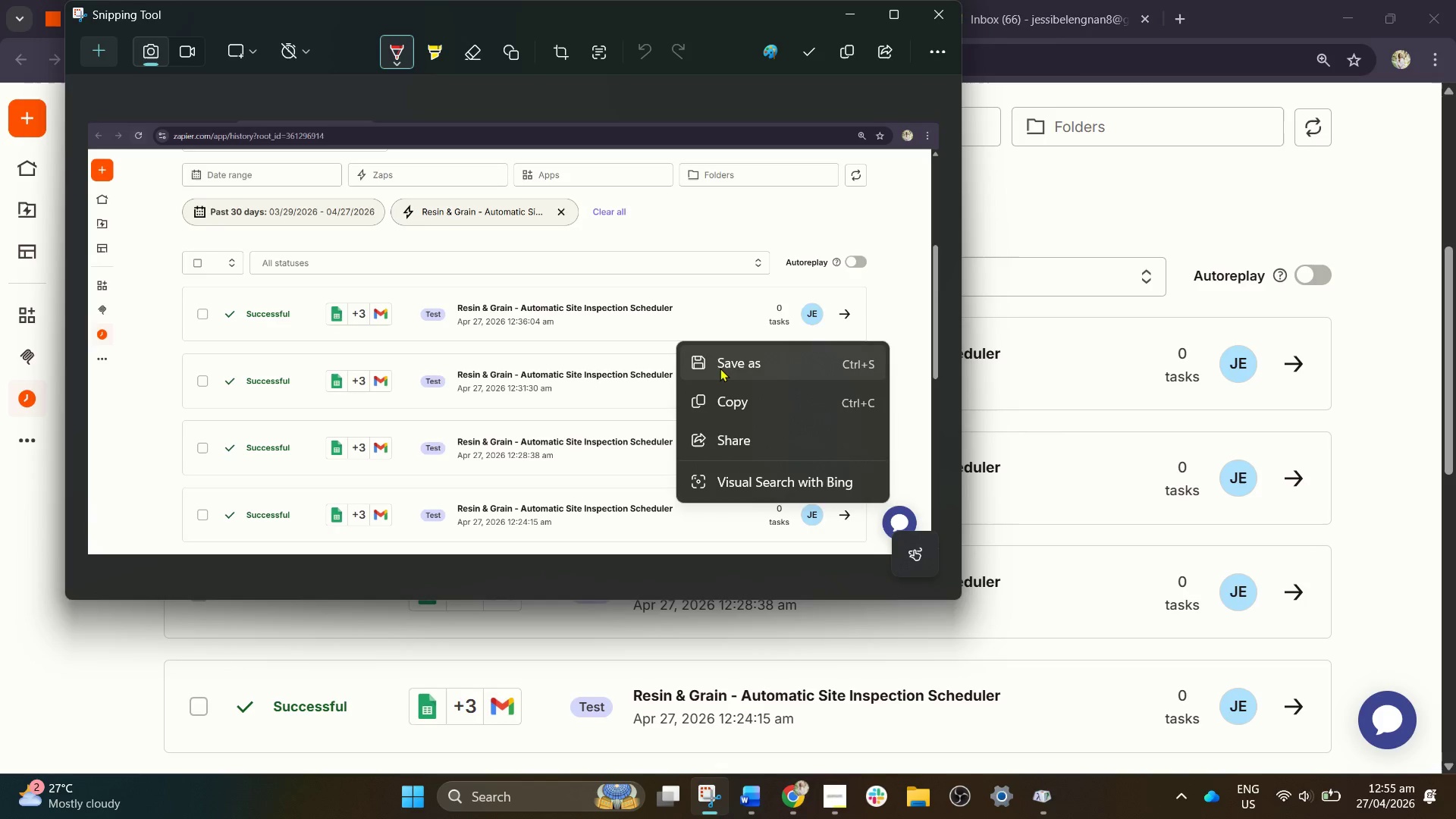 
left_click([720, 368])
 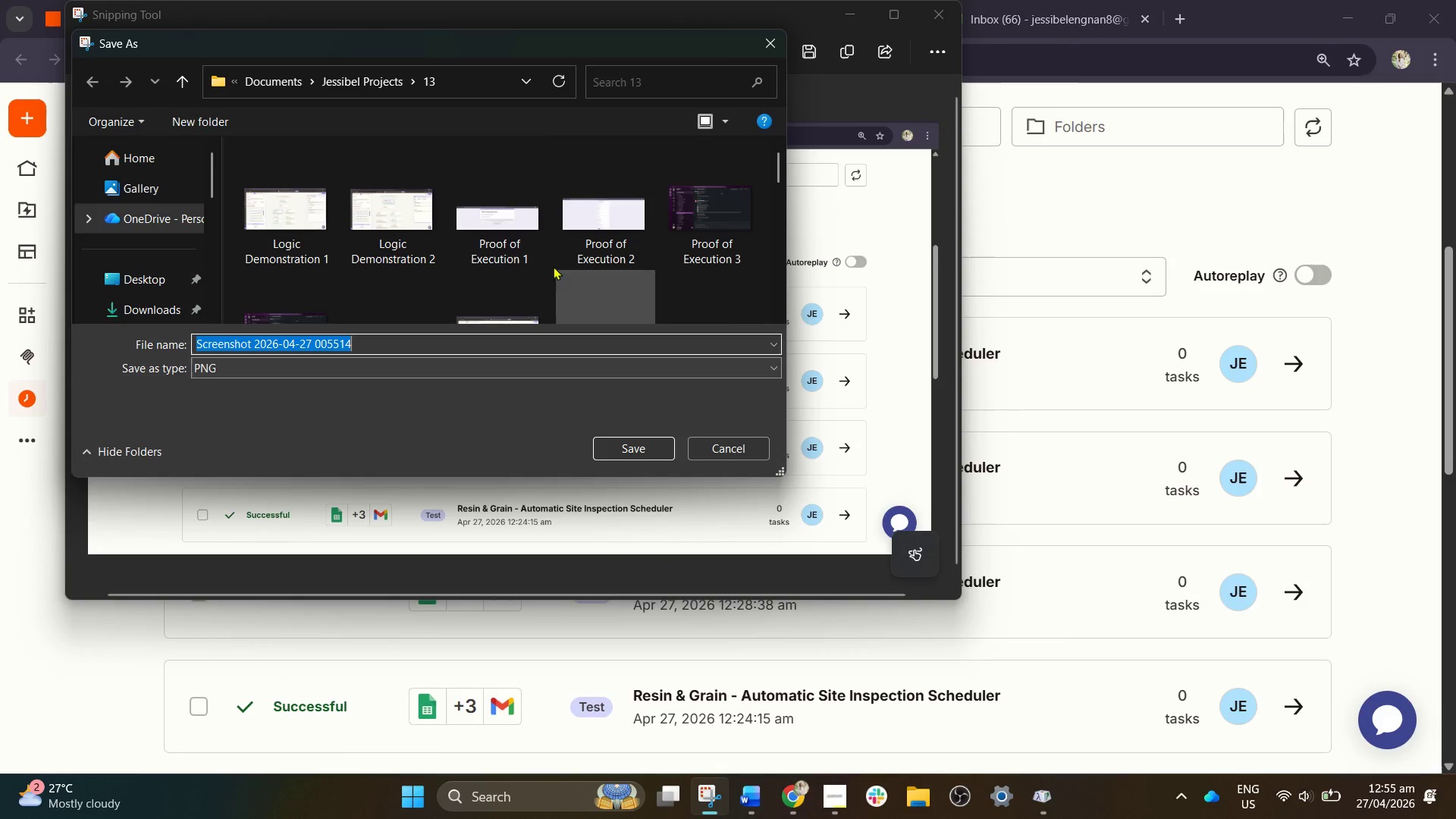 
left_click([351, 78])
 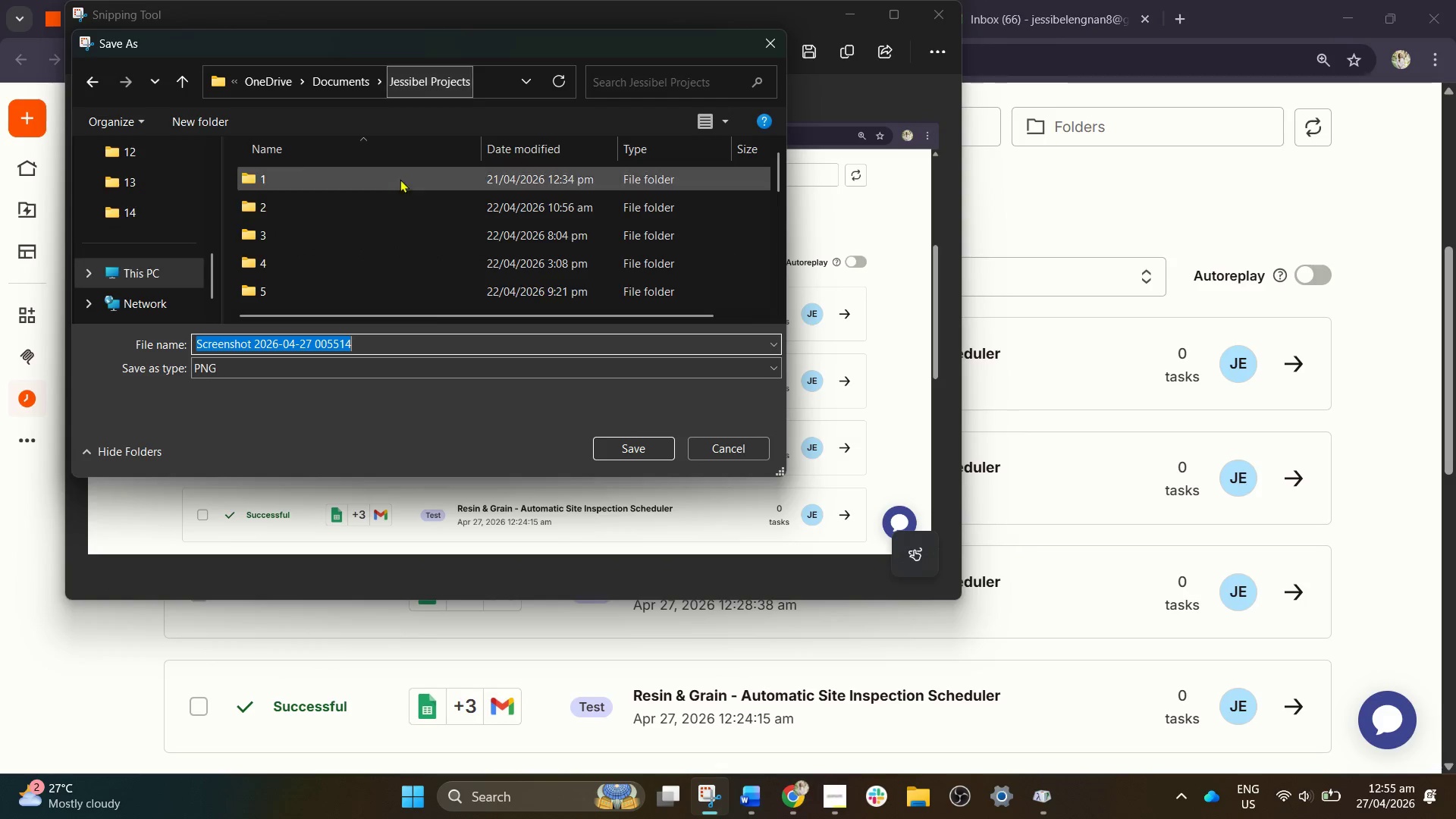 
scroll: coordinate [388, 241], scroll_direction: down, amount: 7.0
 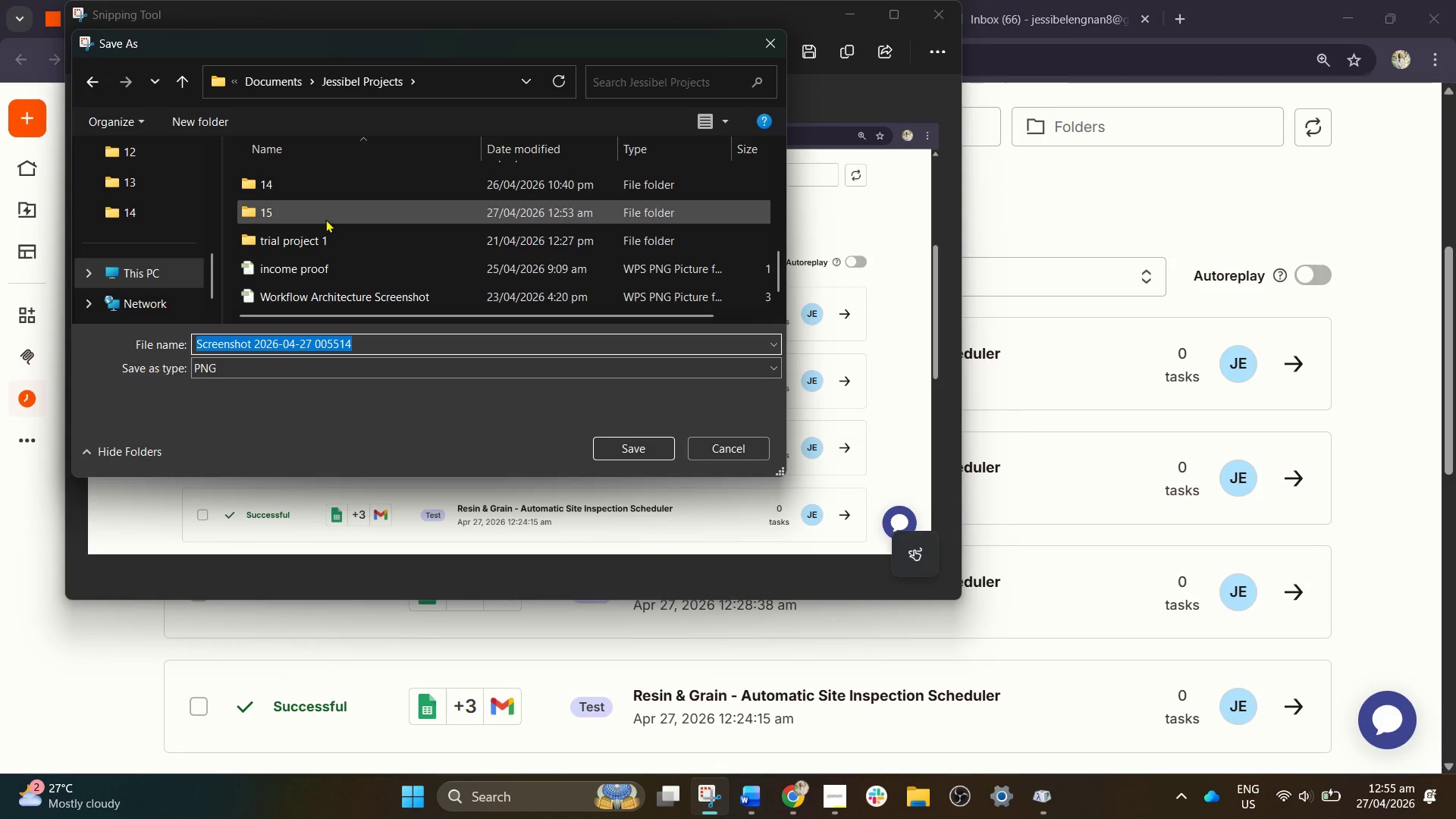 
double_click([325, 219])
 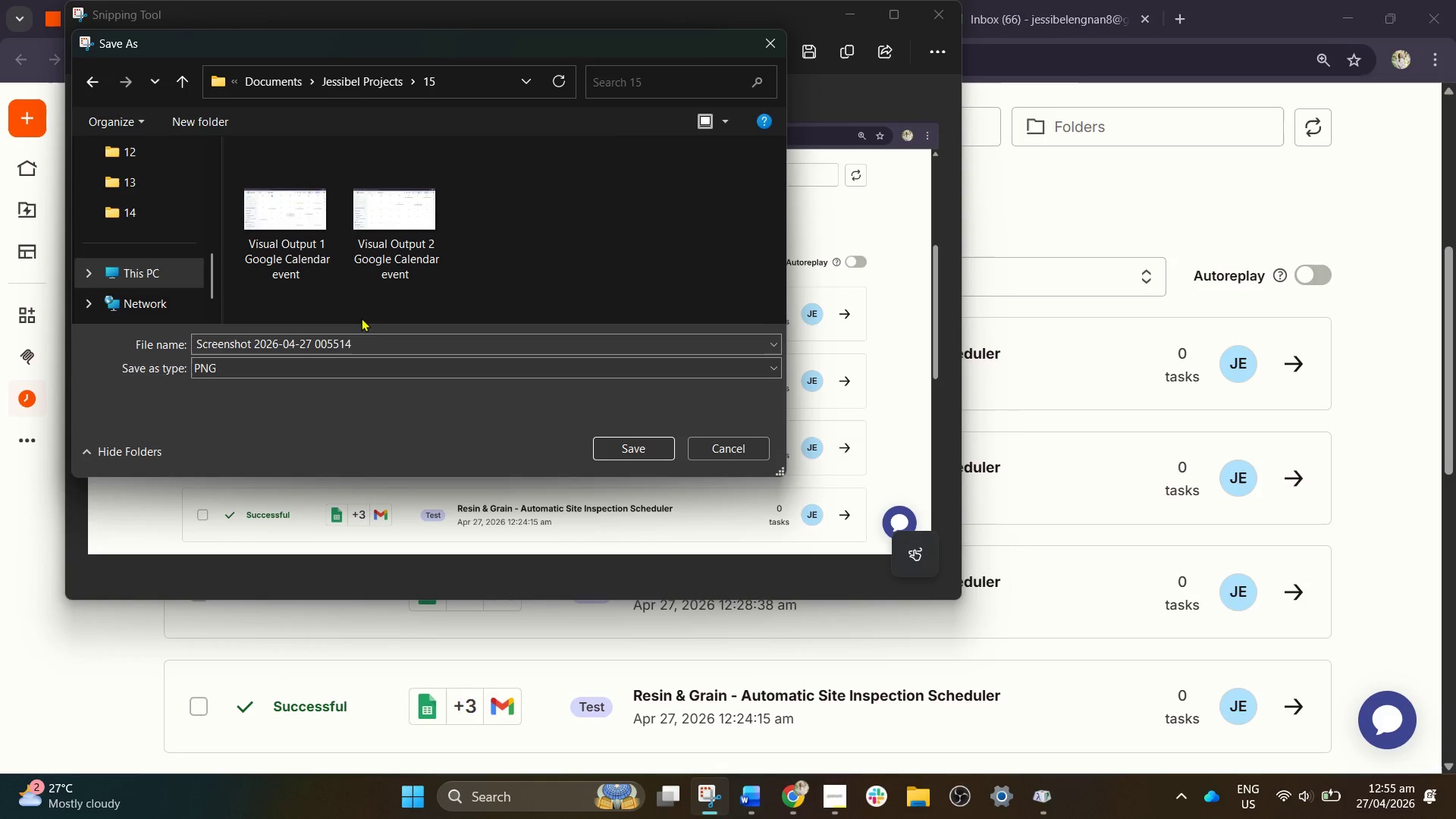 
left_click([372, 331])
 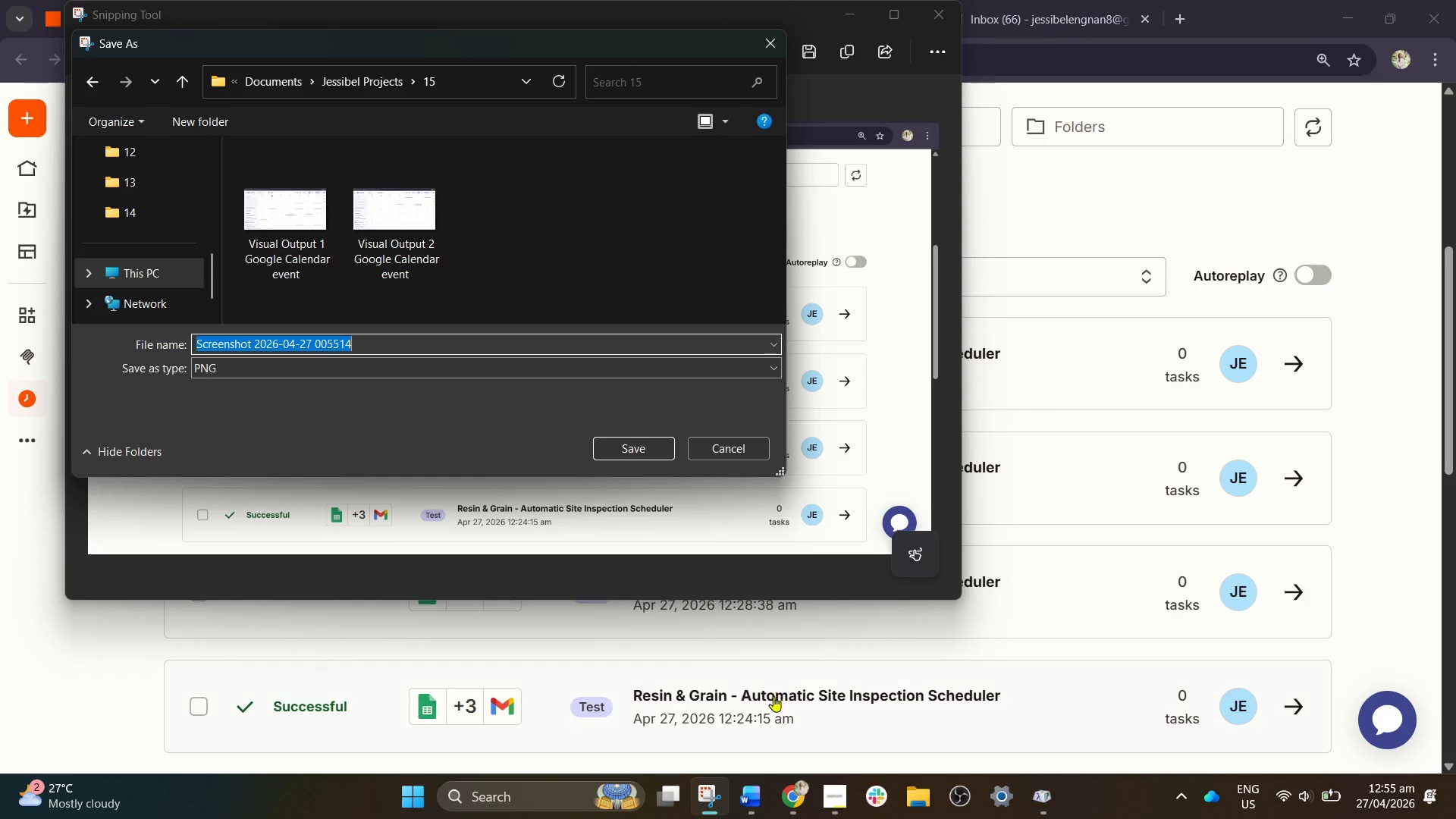 
left_click([752, 805])
 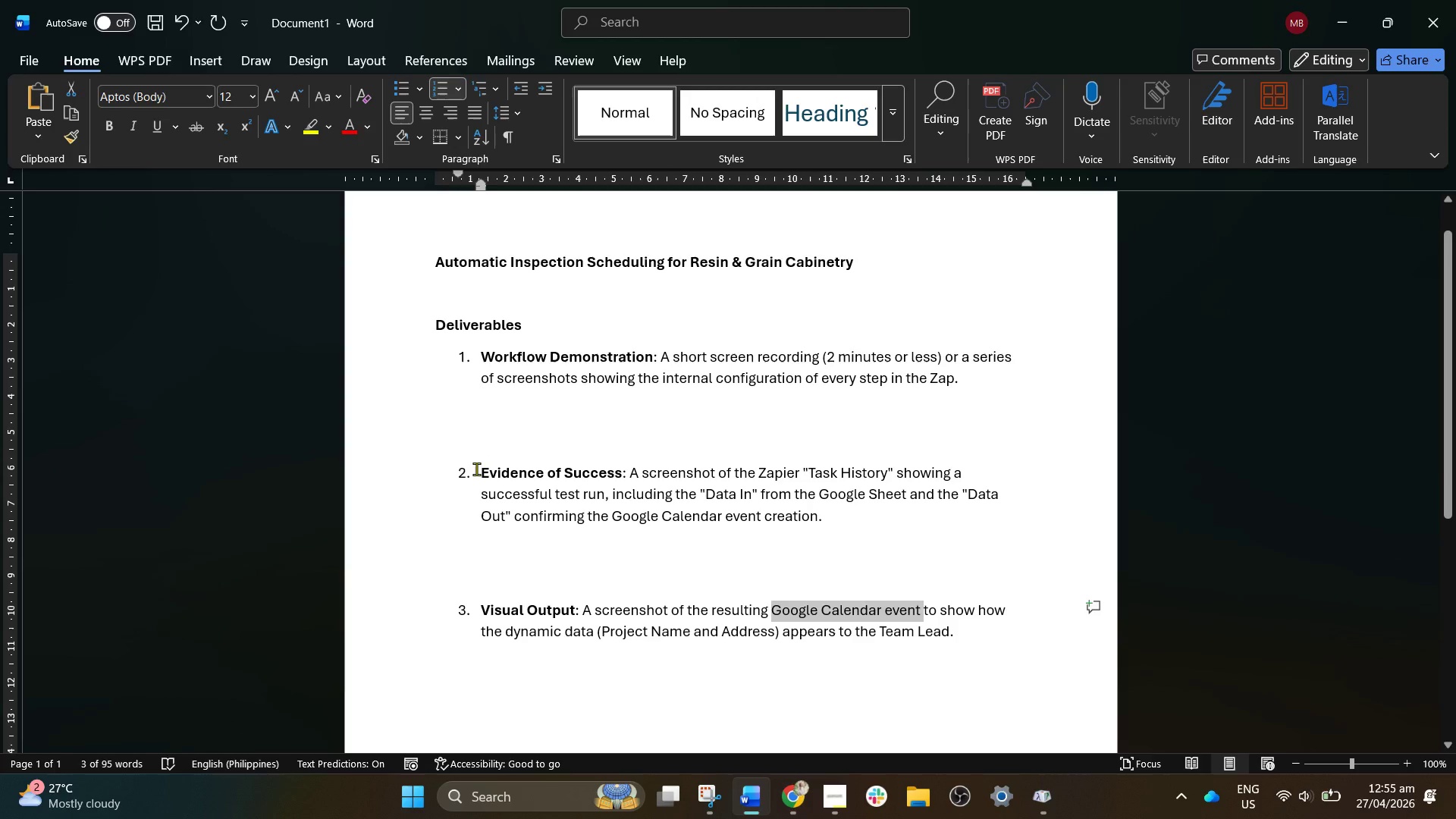 
left_click_drag(start_coordinate=[476, 469], to_coordinate=[592, 471])
 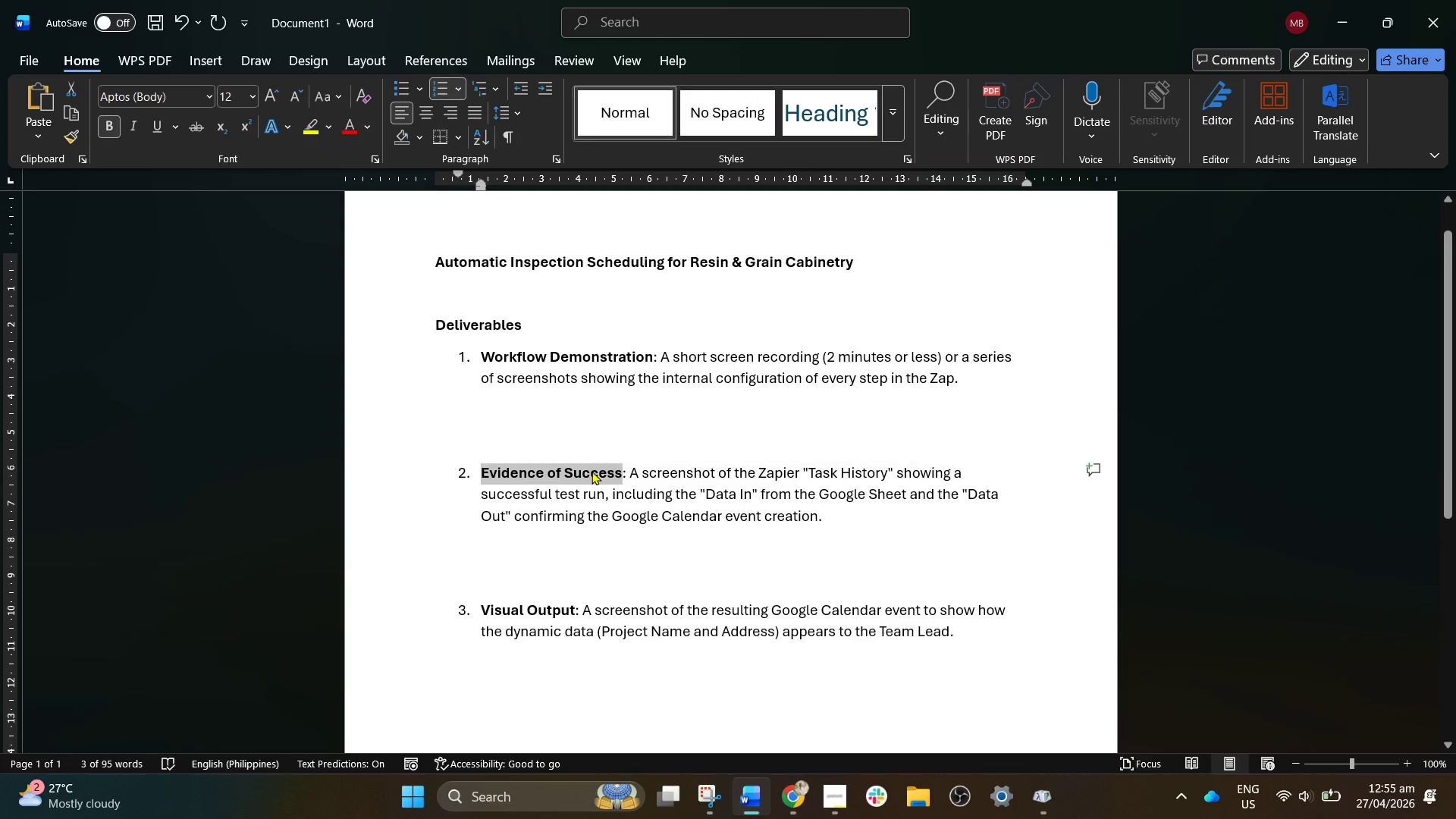 
key(Control+C)
 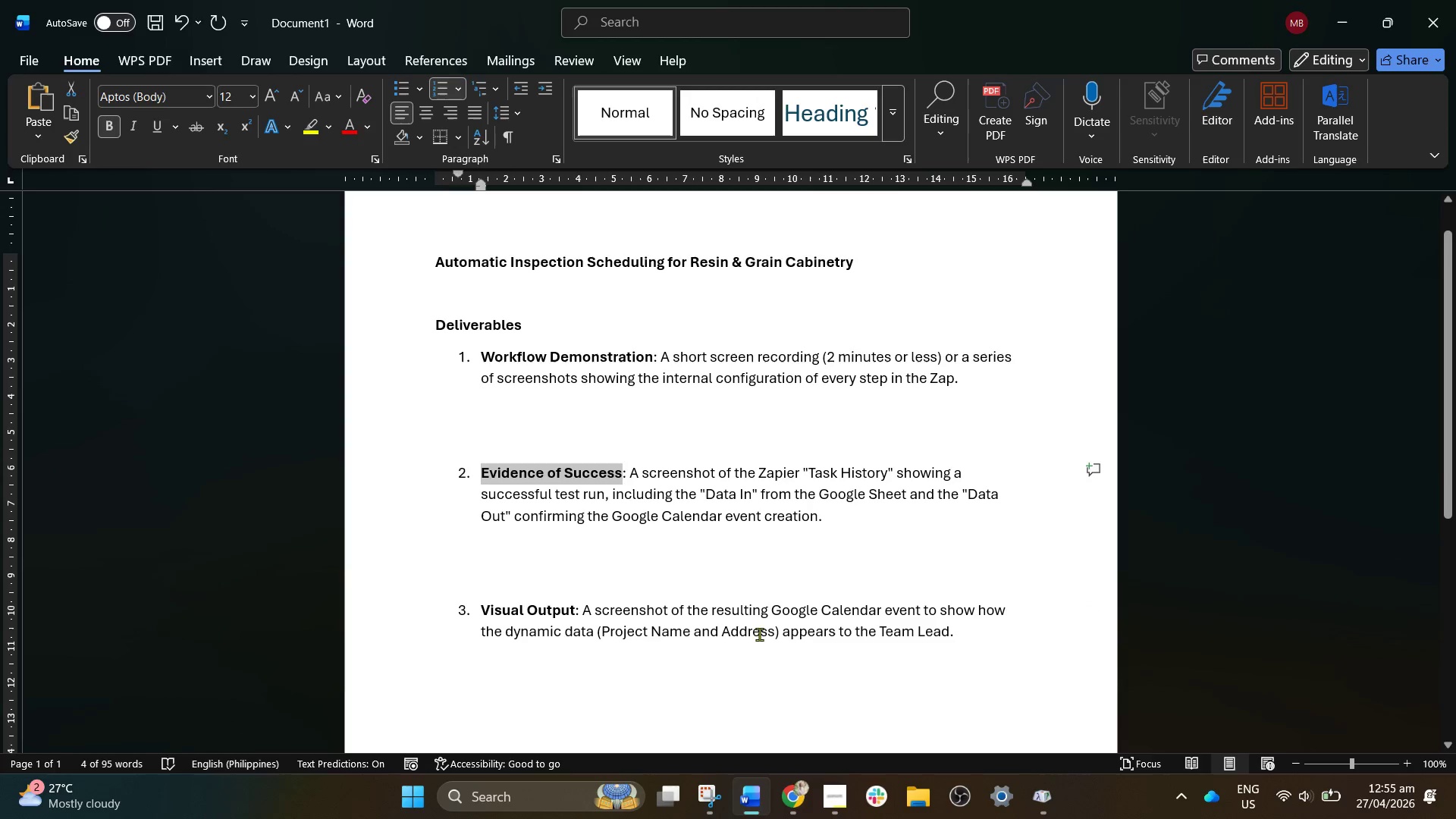 
key(Control+C)
 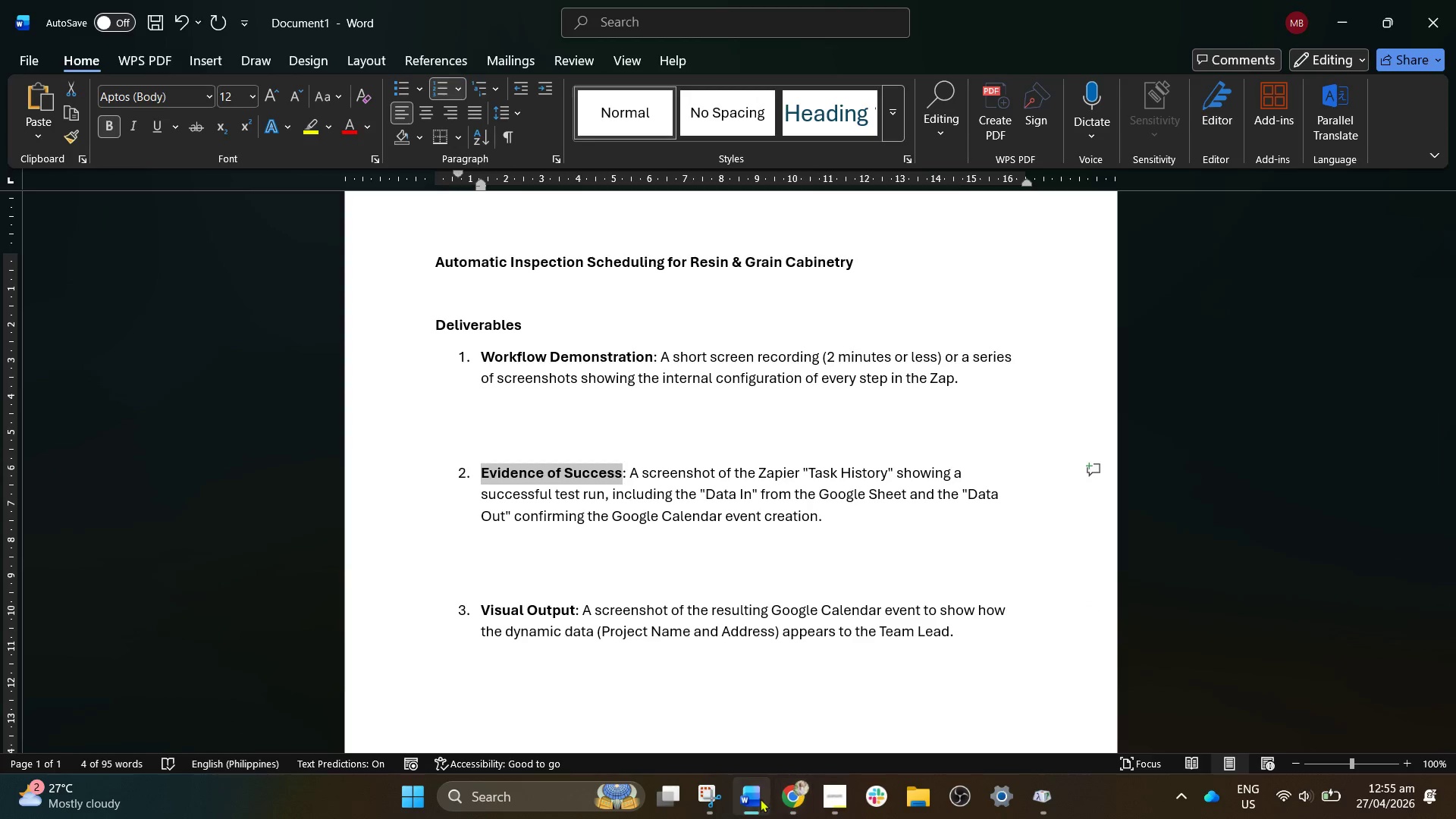 
left_click([757, 799])
 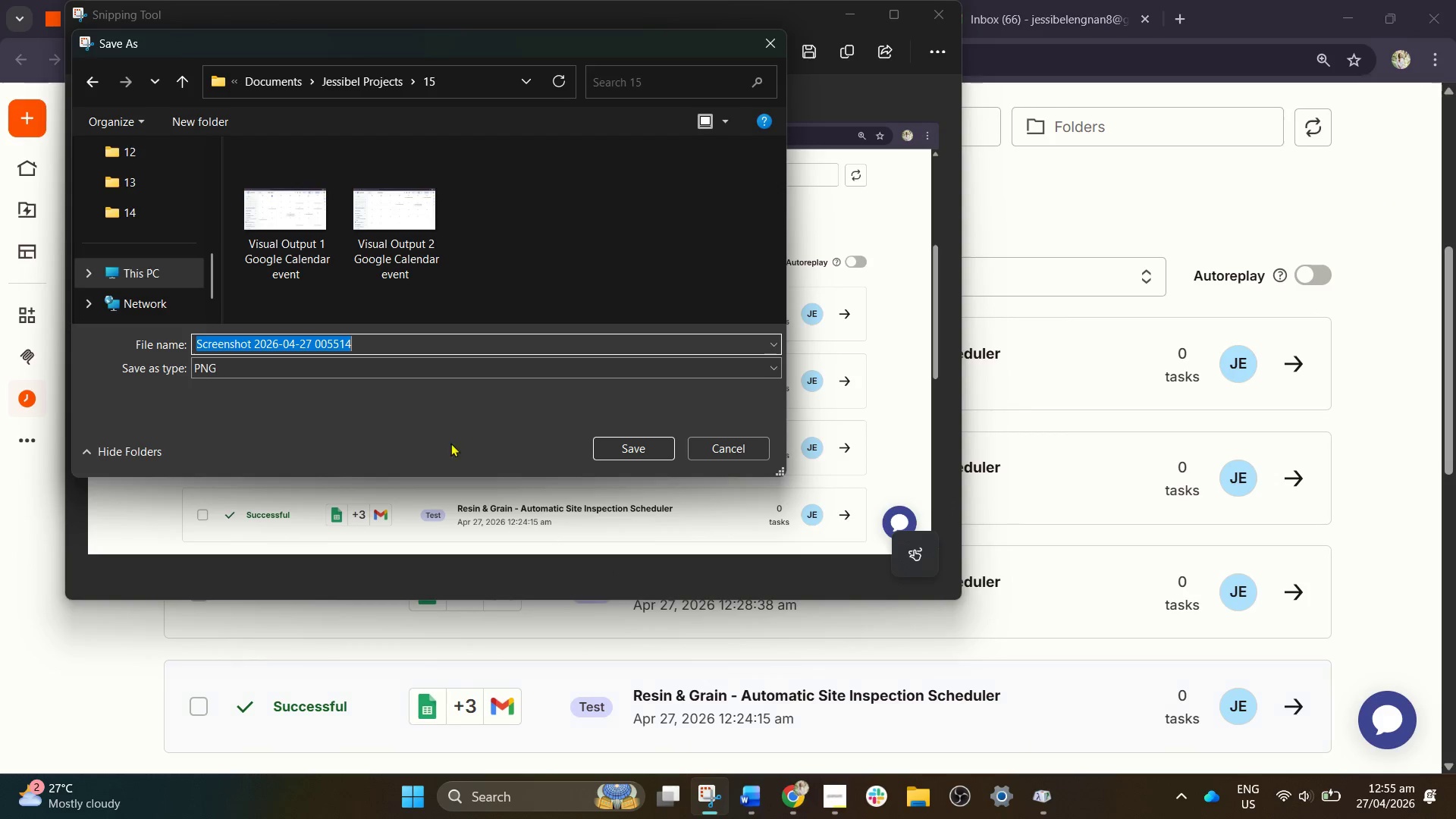 
key(Control+V)
 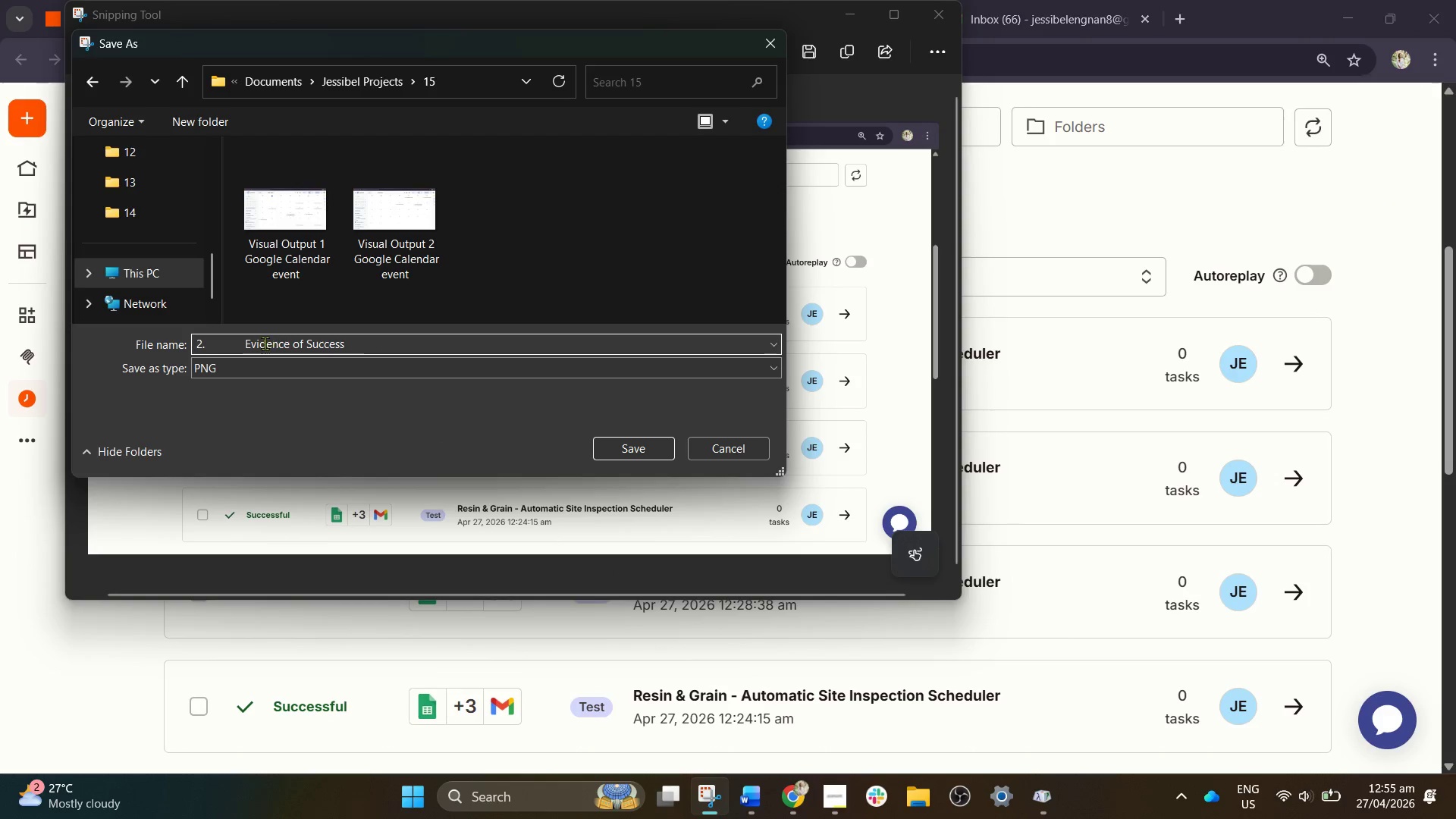 
left_click_drag(start_coordinate=[246, 345], to_coordinate=[150, 334])
 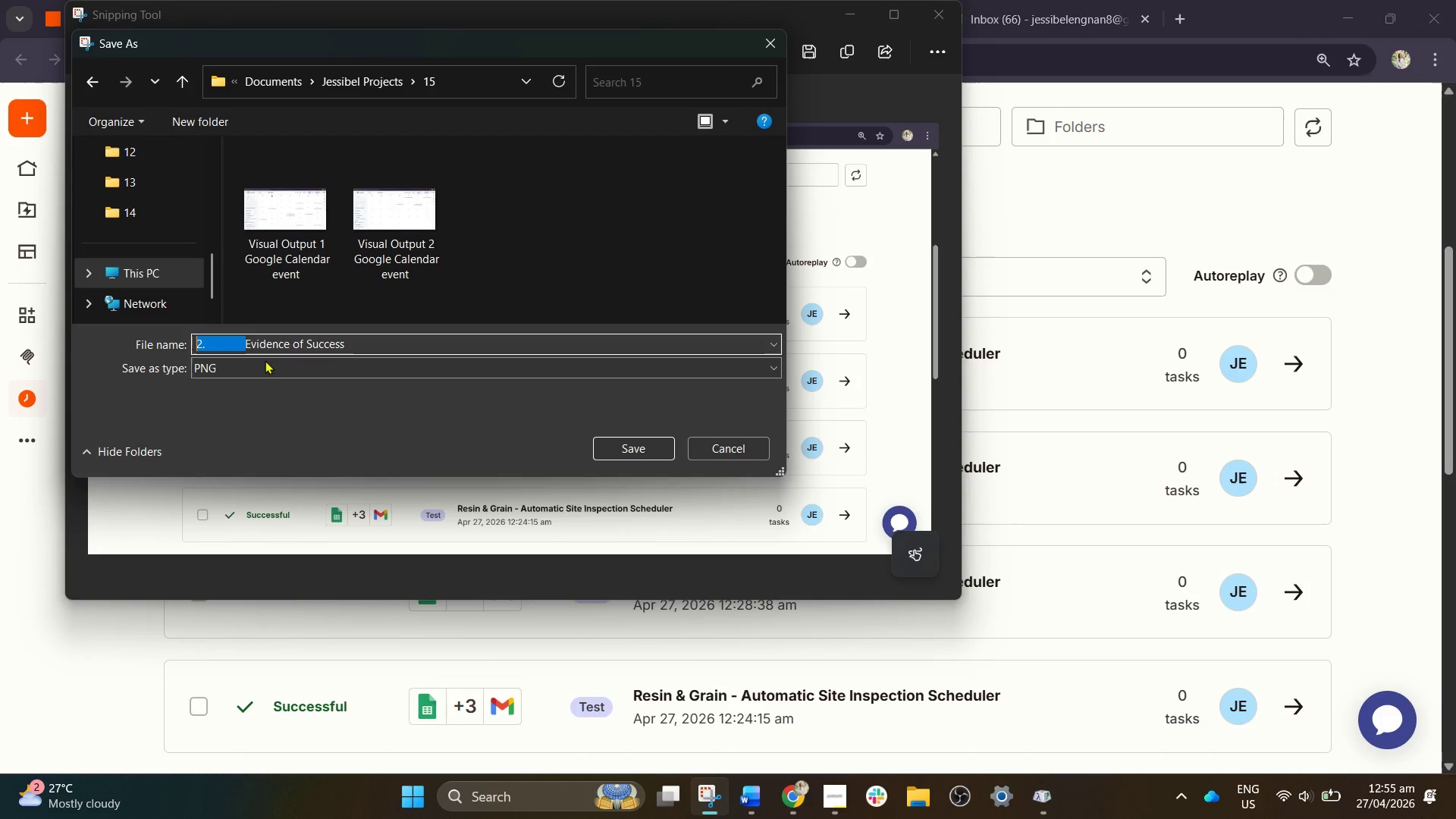 
key(Backspace)
 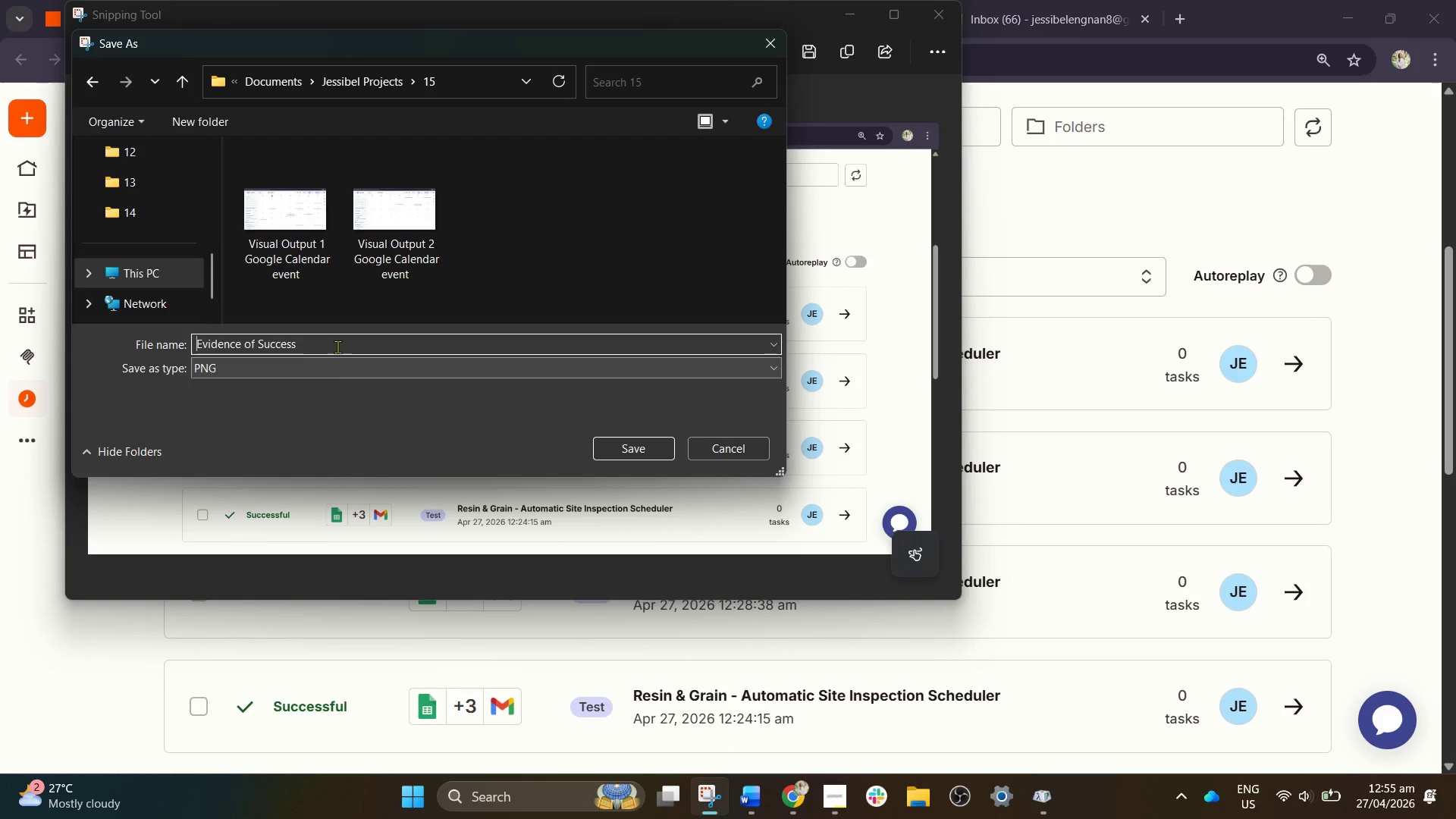 
left_click([337, 347])
 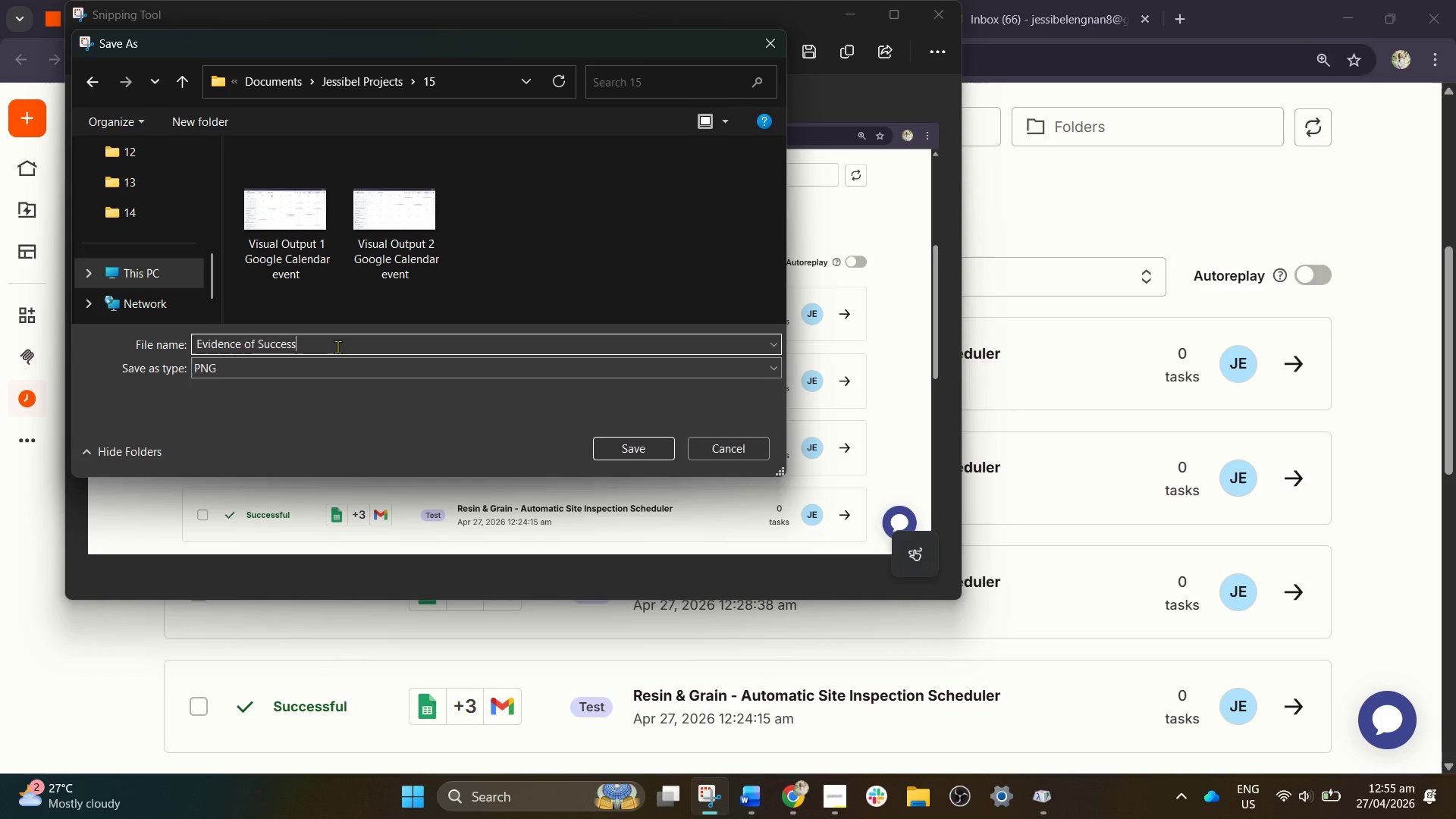 
key(Space)
 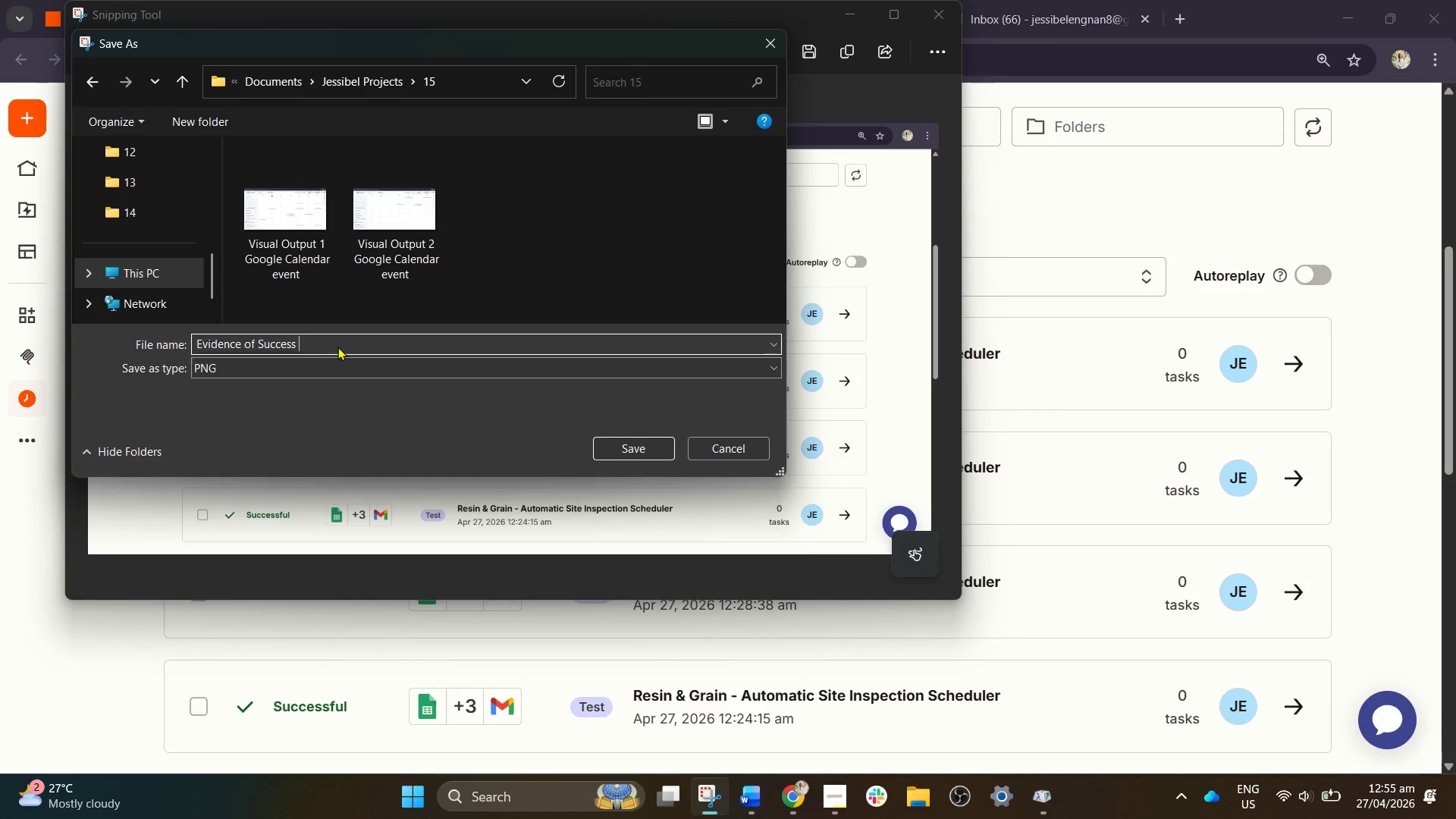 
key(1)
 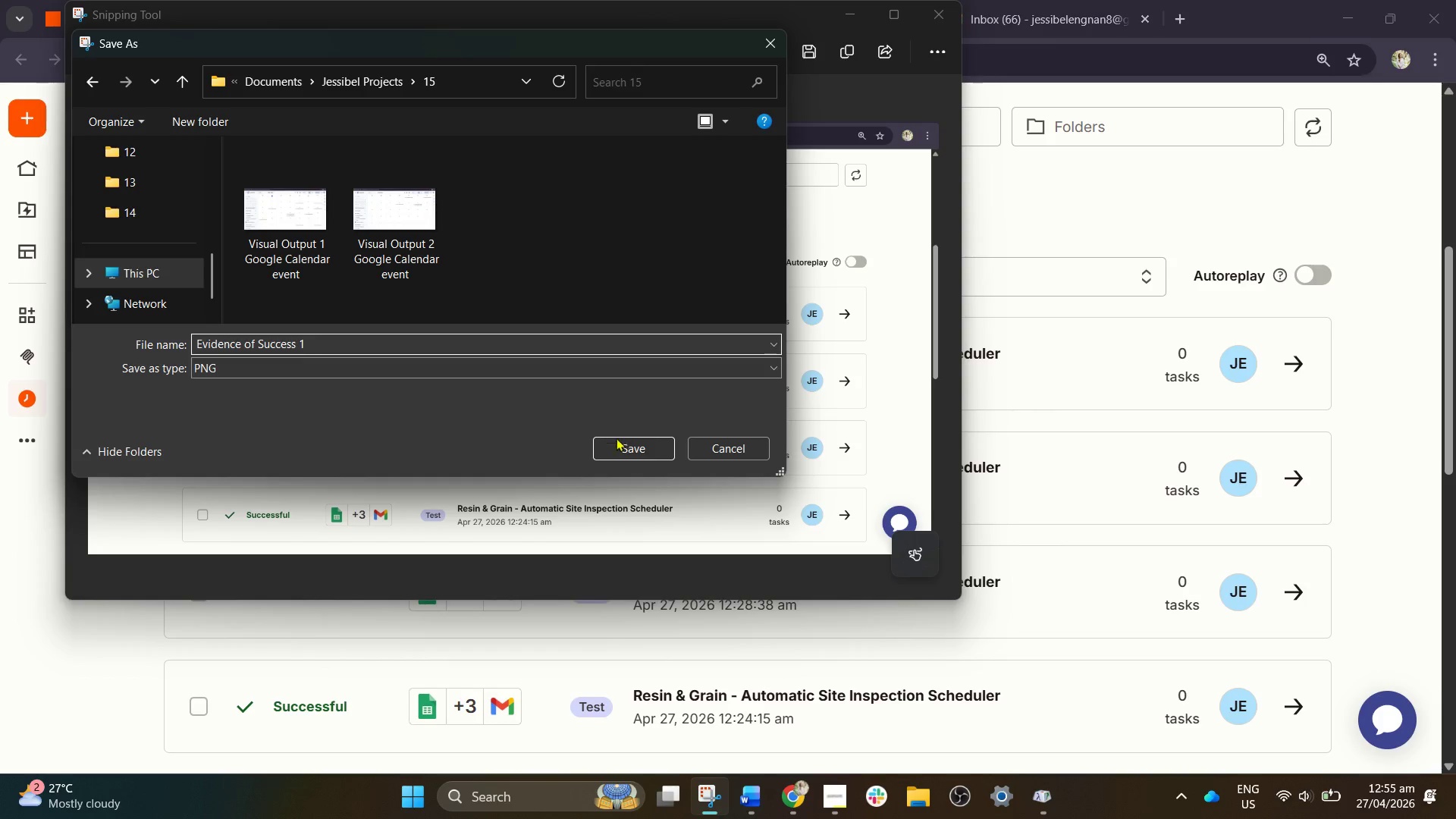 
left_click_drag(start_coordinate=[616, 441], to_coordinate=[620, 444])
 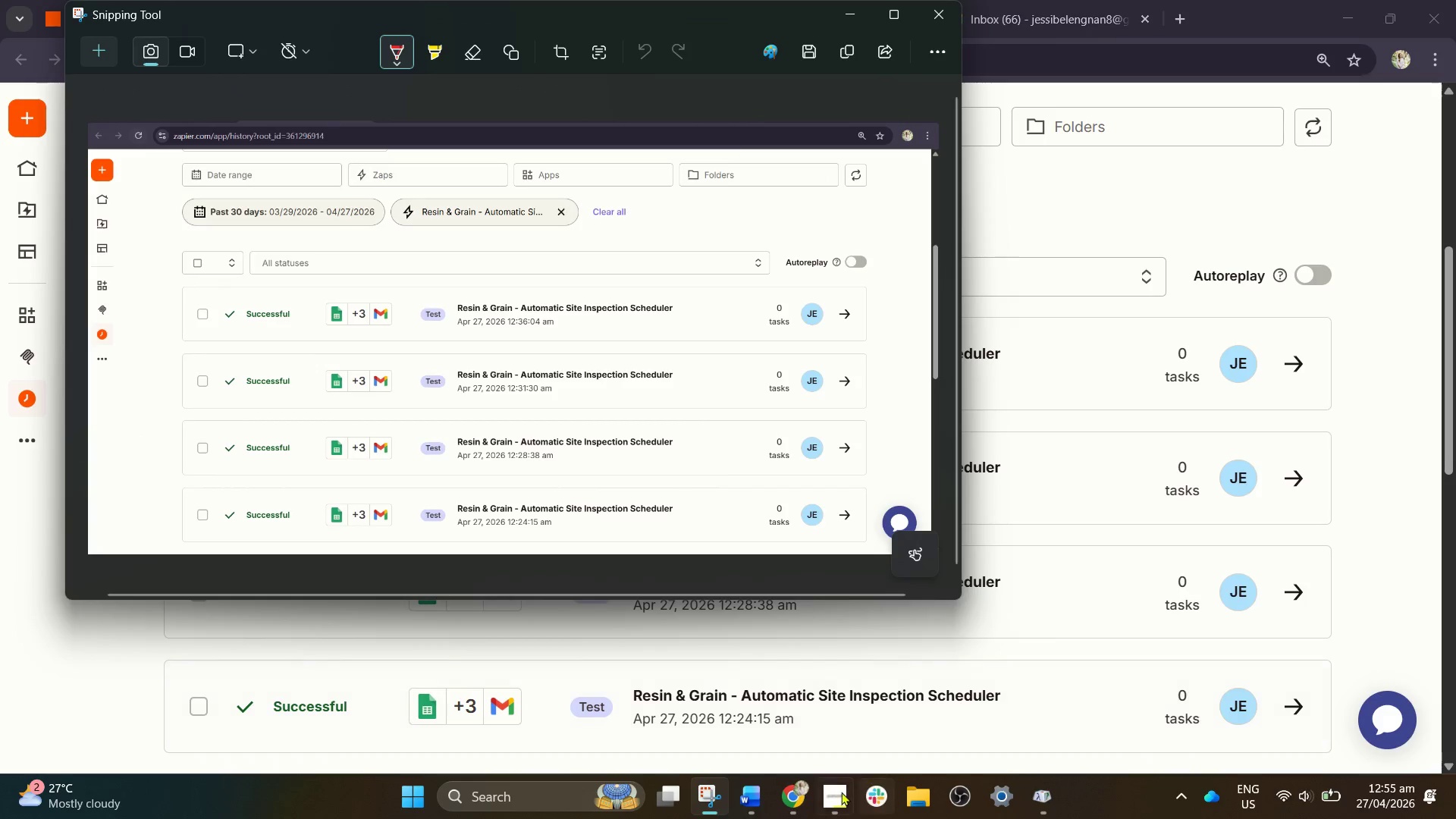 
left_click([808, 797])
 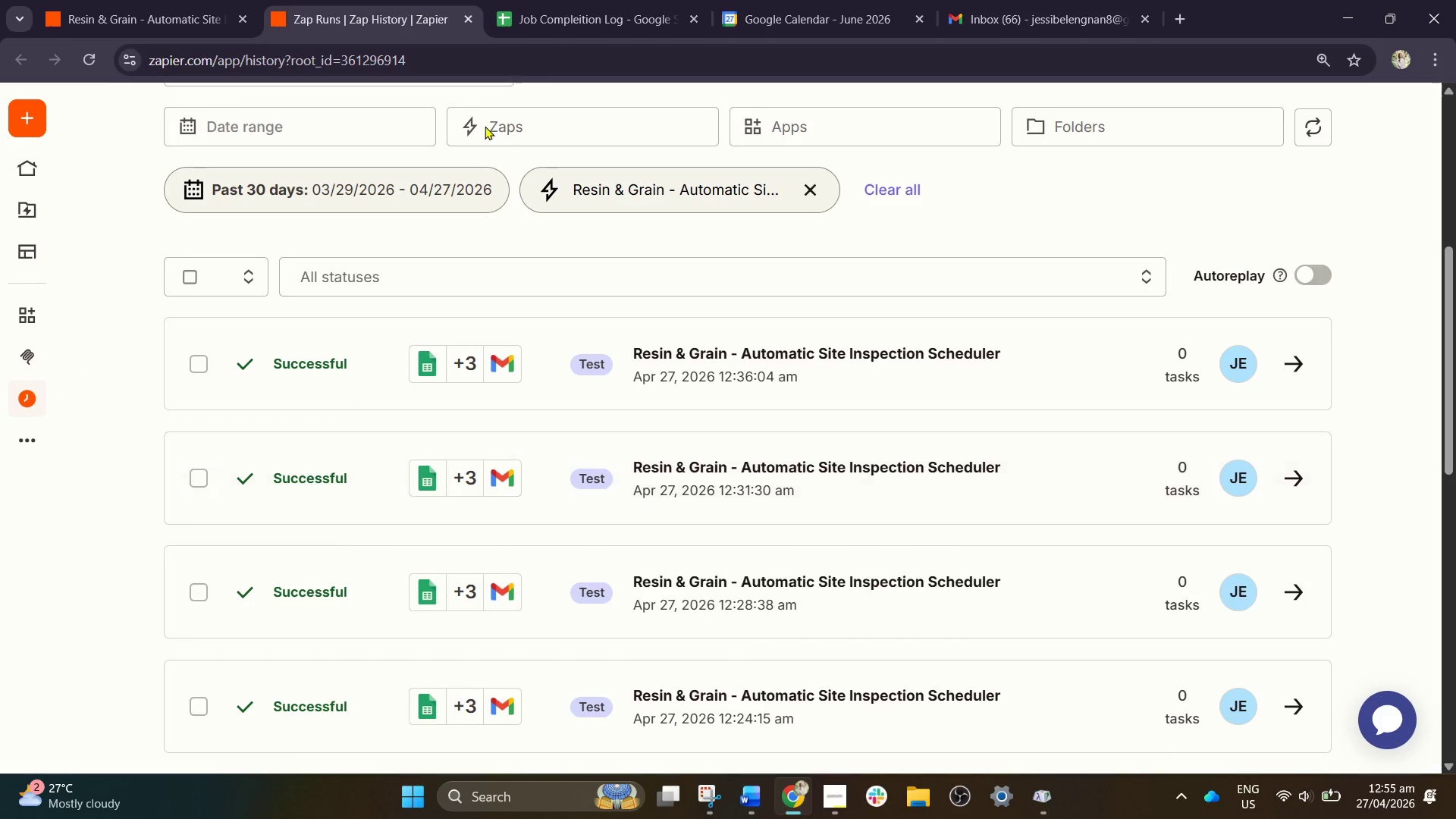 
left_click([612, 0])
 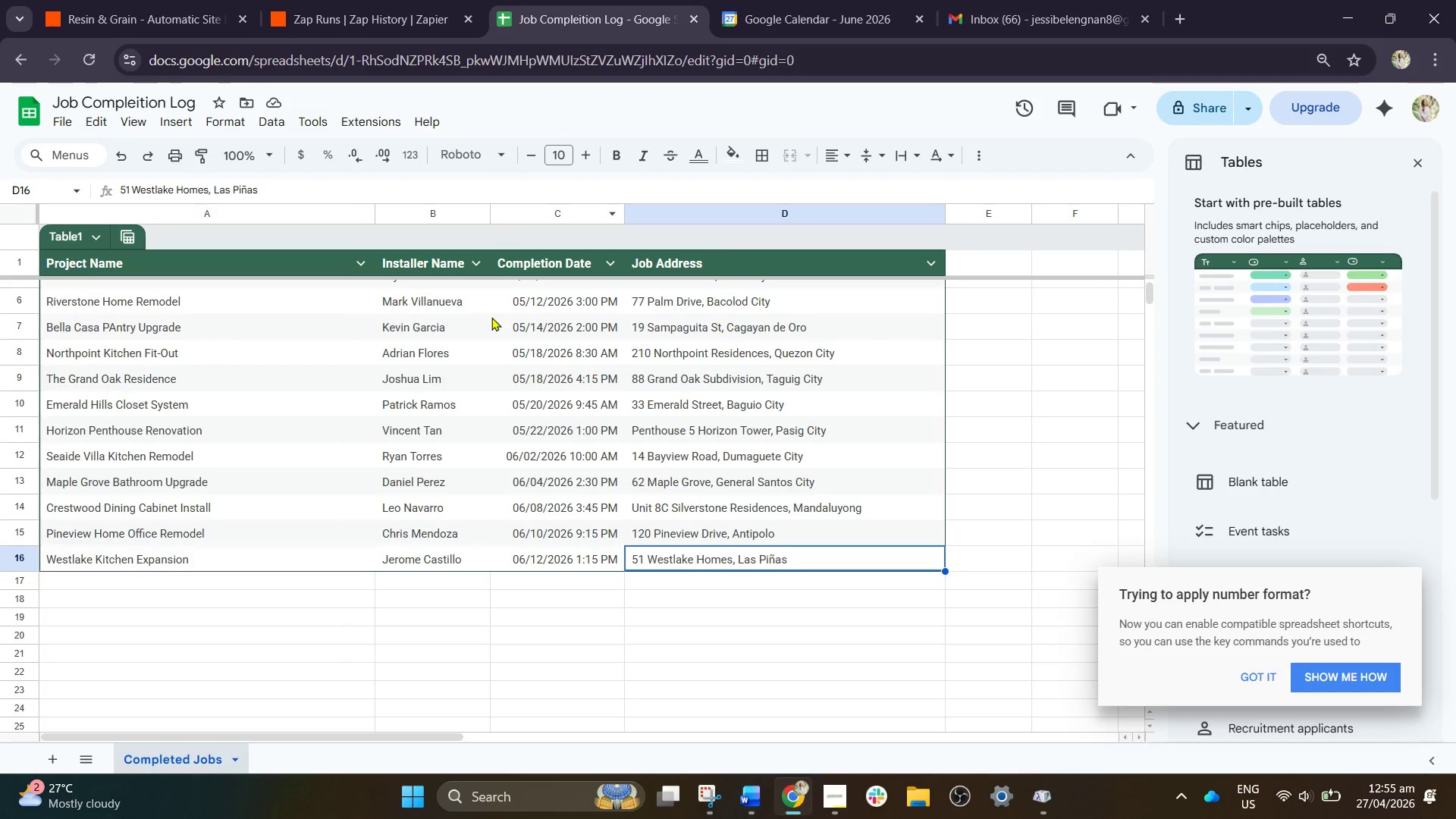 
hold_key(key=ControlLeft, duration=0.38)
 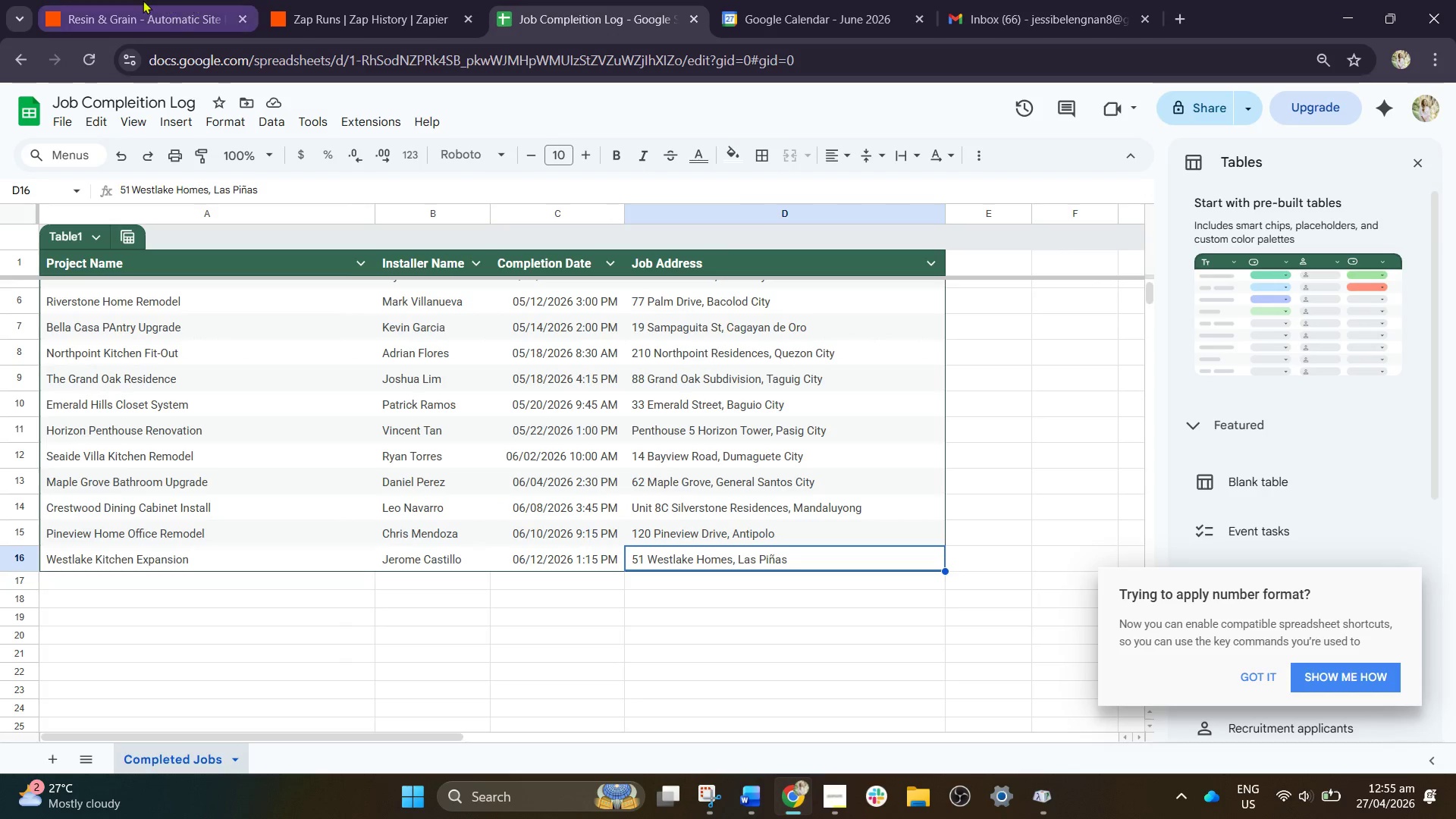 
left_click([143, 0])
 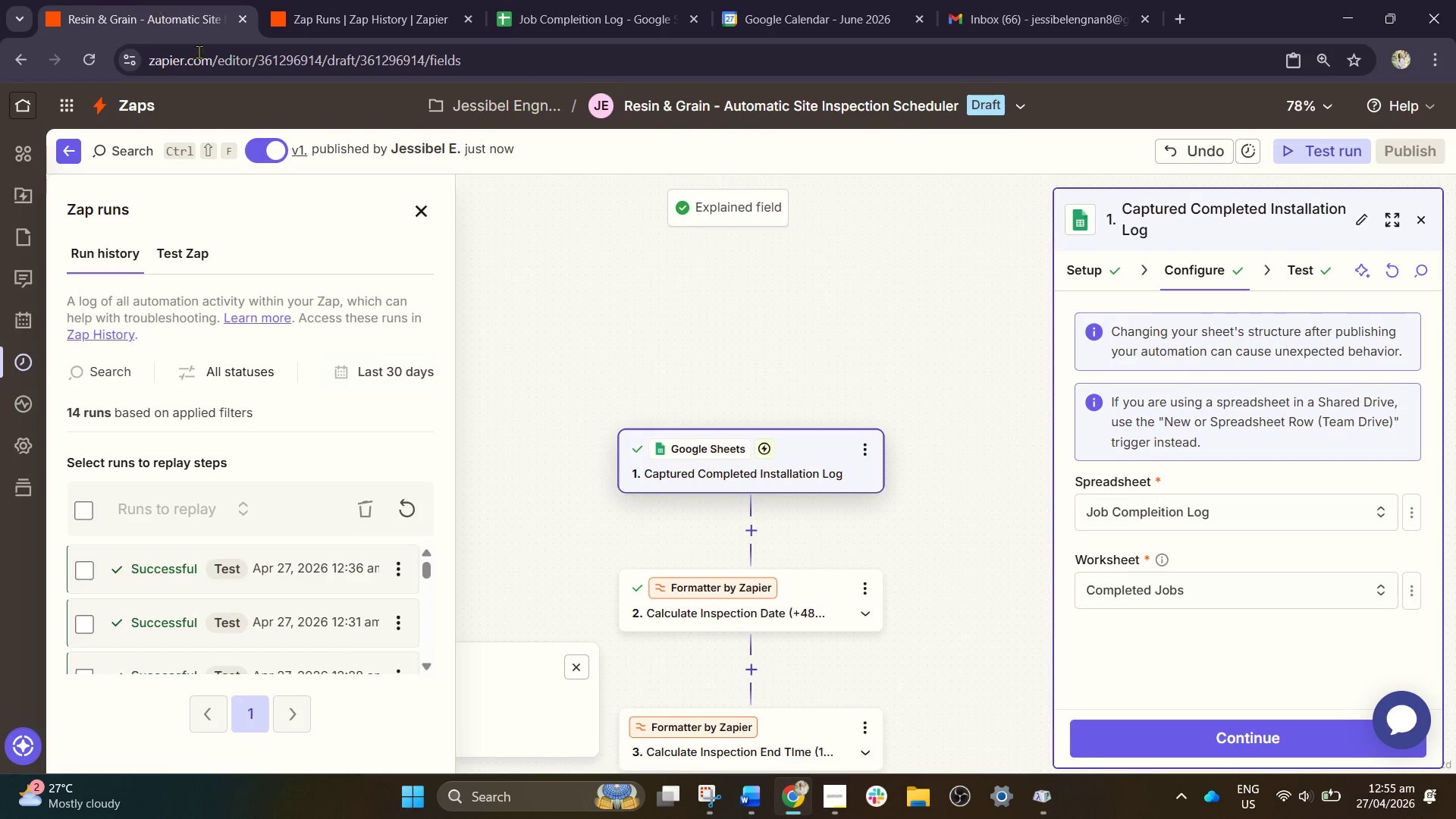 
hold_key(key=ControlLeft, duration=0.72)
scroll: coordinate [534, 447], scroll_direction: down, amount: 4.0
 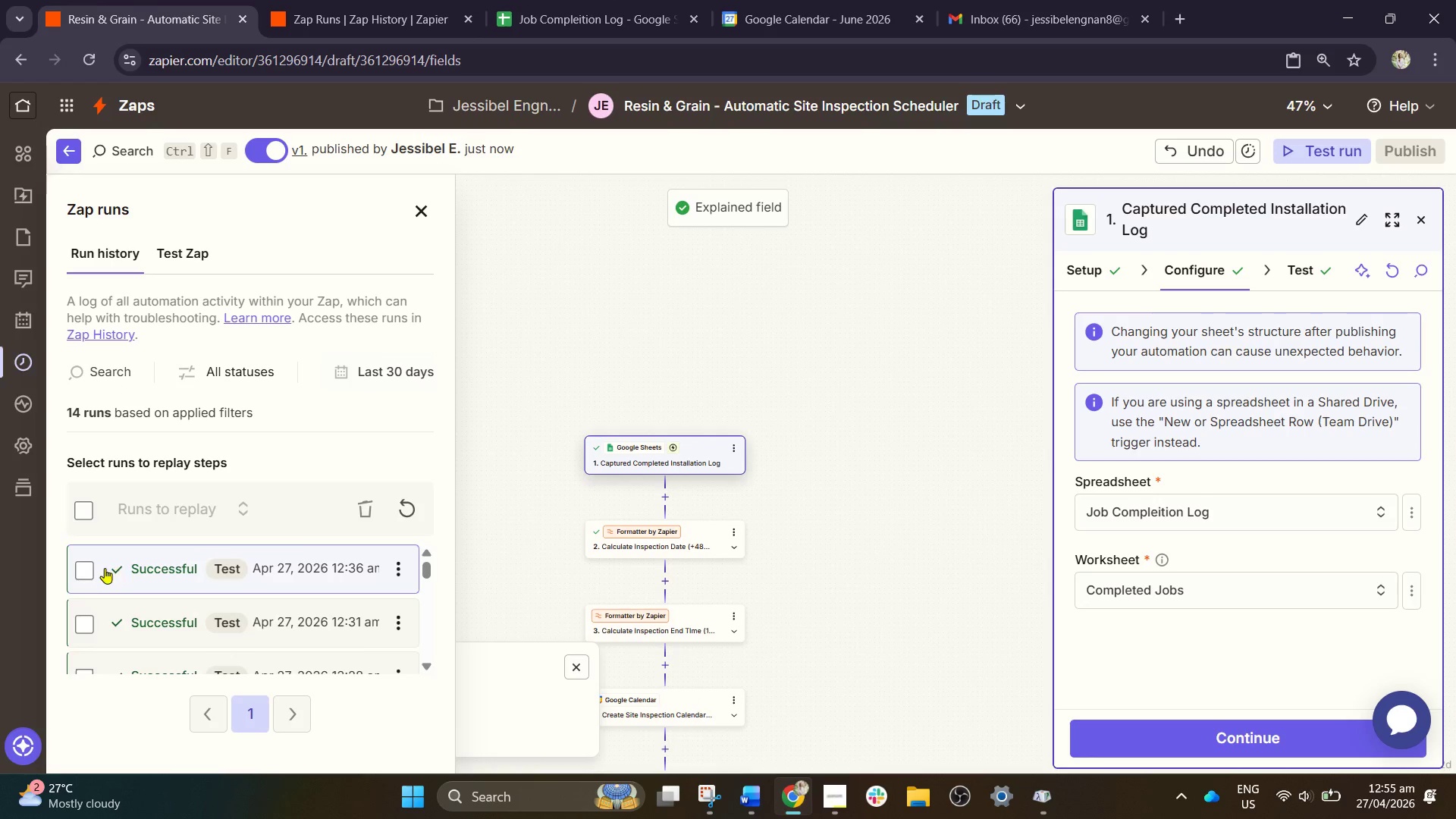 
left_click([184, 569])
 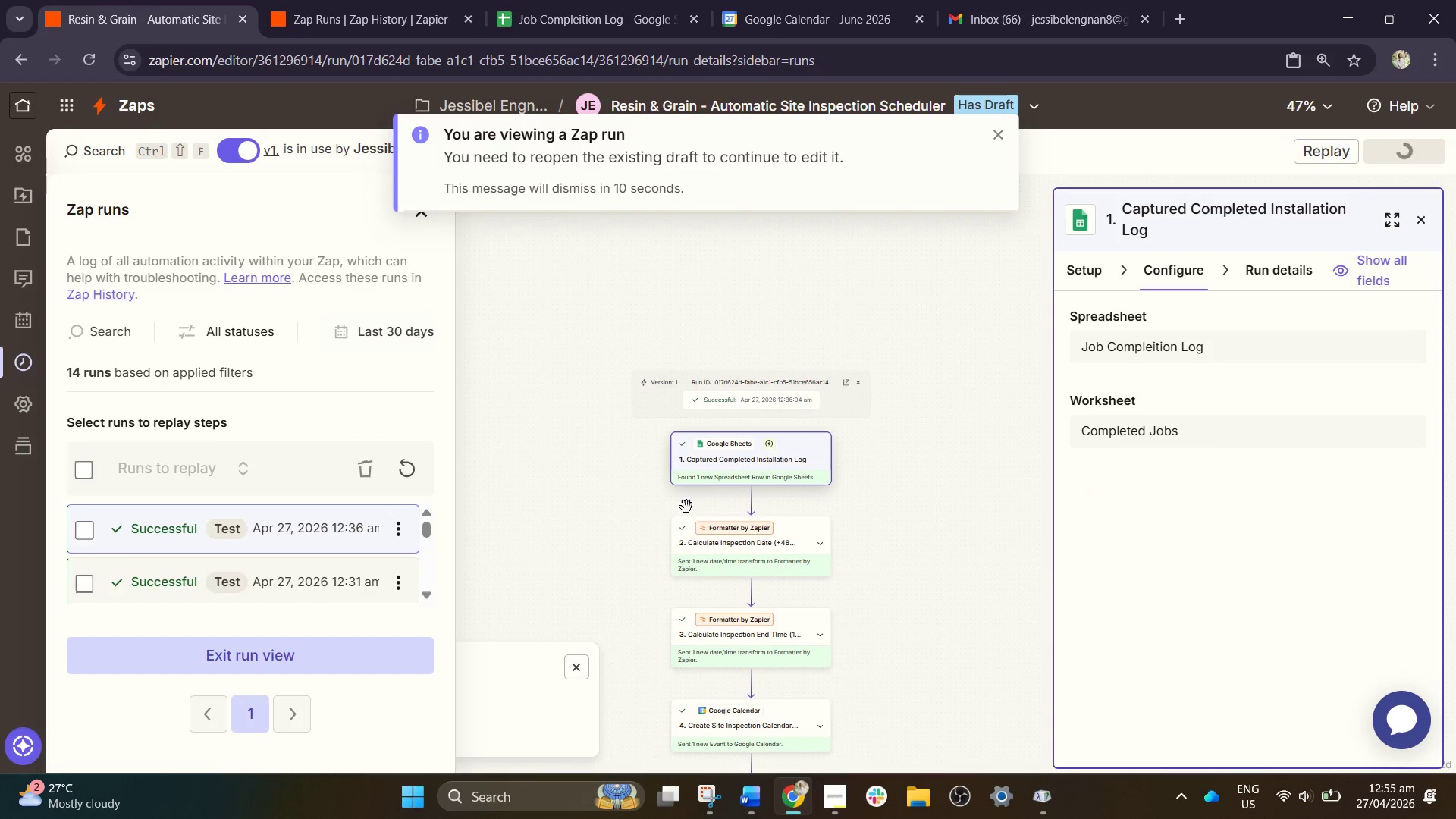 
left_click_drag(start_coordinate=[991, 548], to_coordinate=[956, 467])
 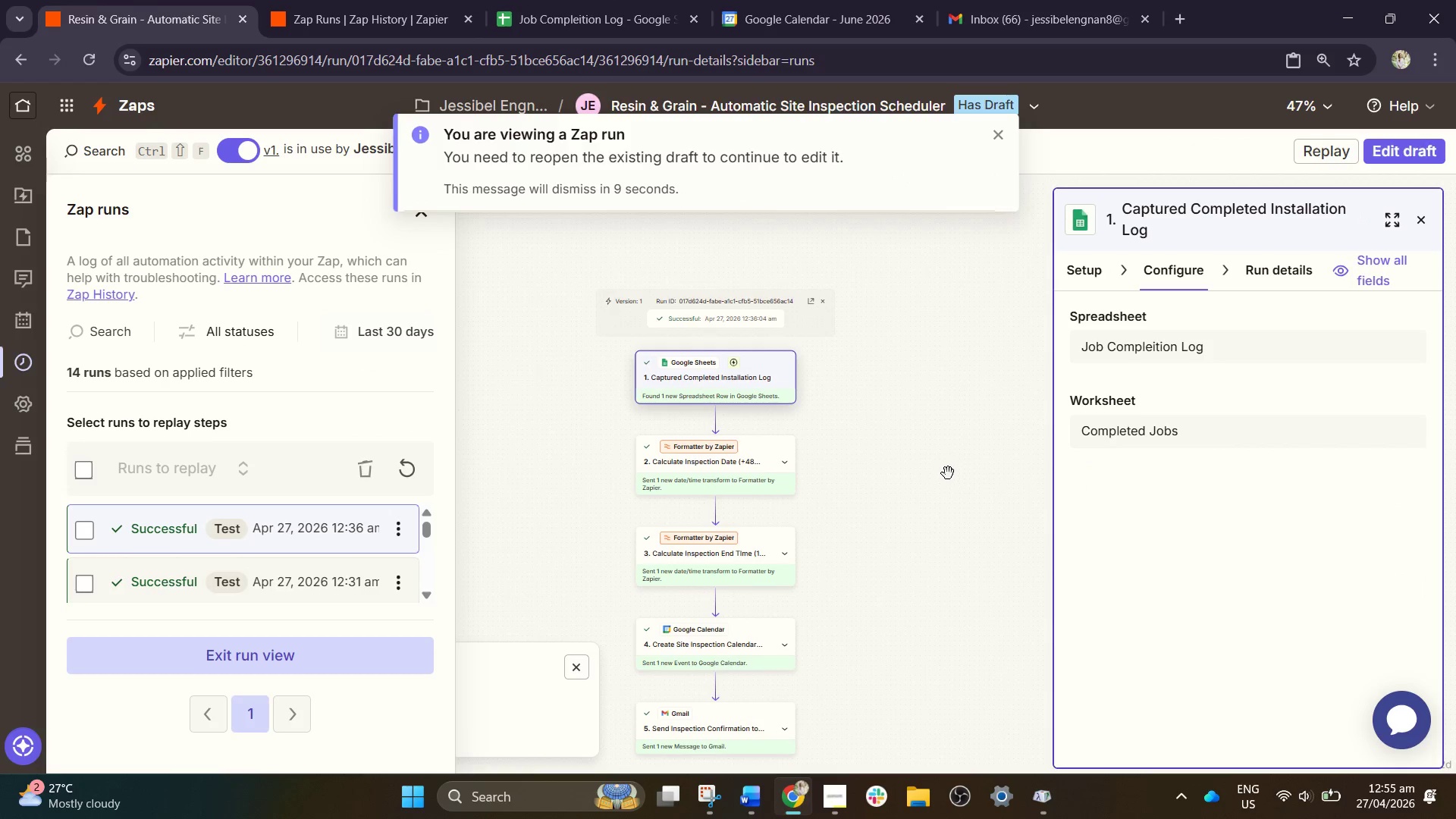 
left_click_drag(start_coordinate=[948, 473], to_coordinate=[939, 389])
 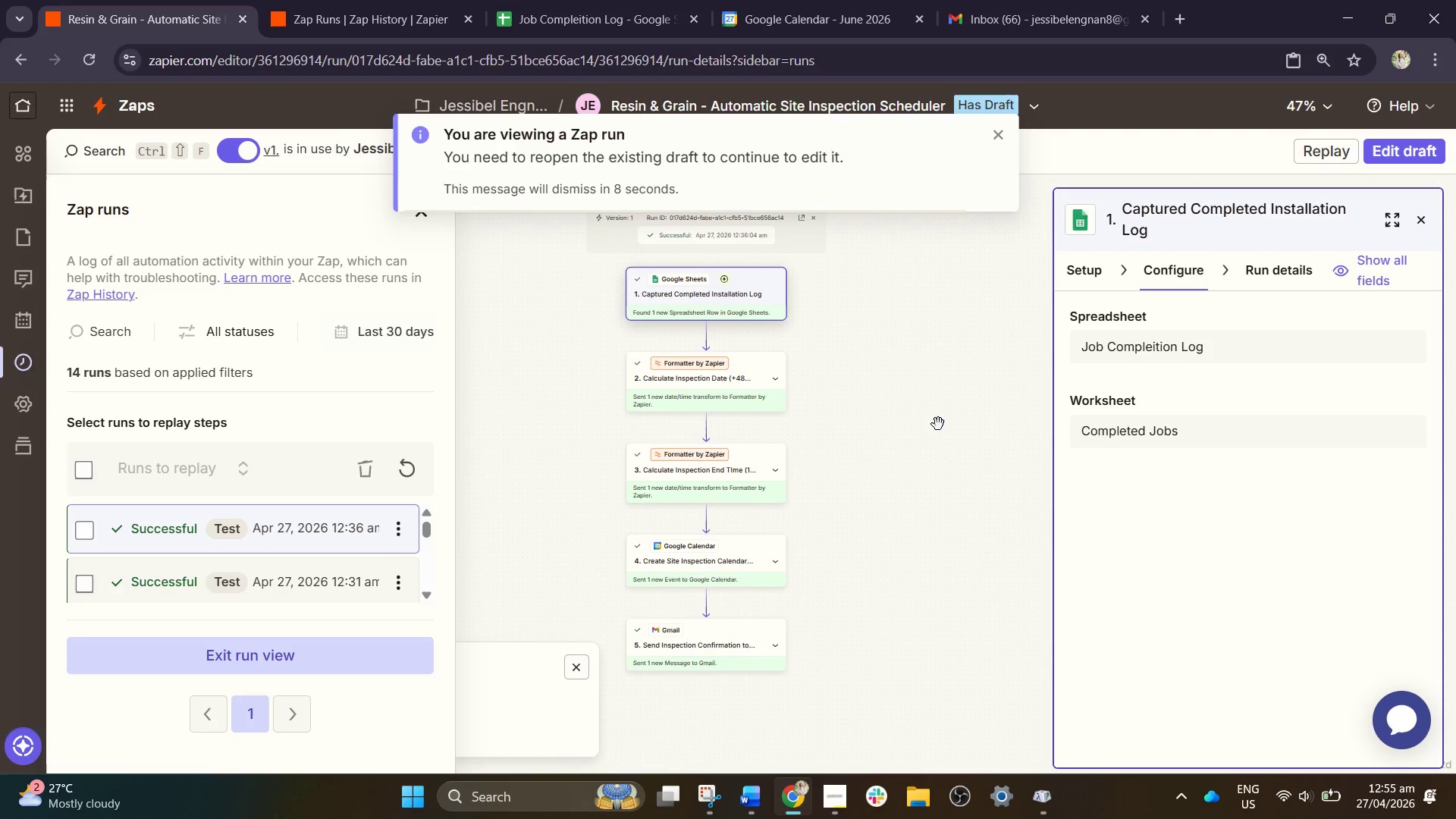 
left_click_drag(start_coordinate=[971, 457], to_coordinate=[991, 475])
 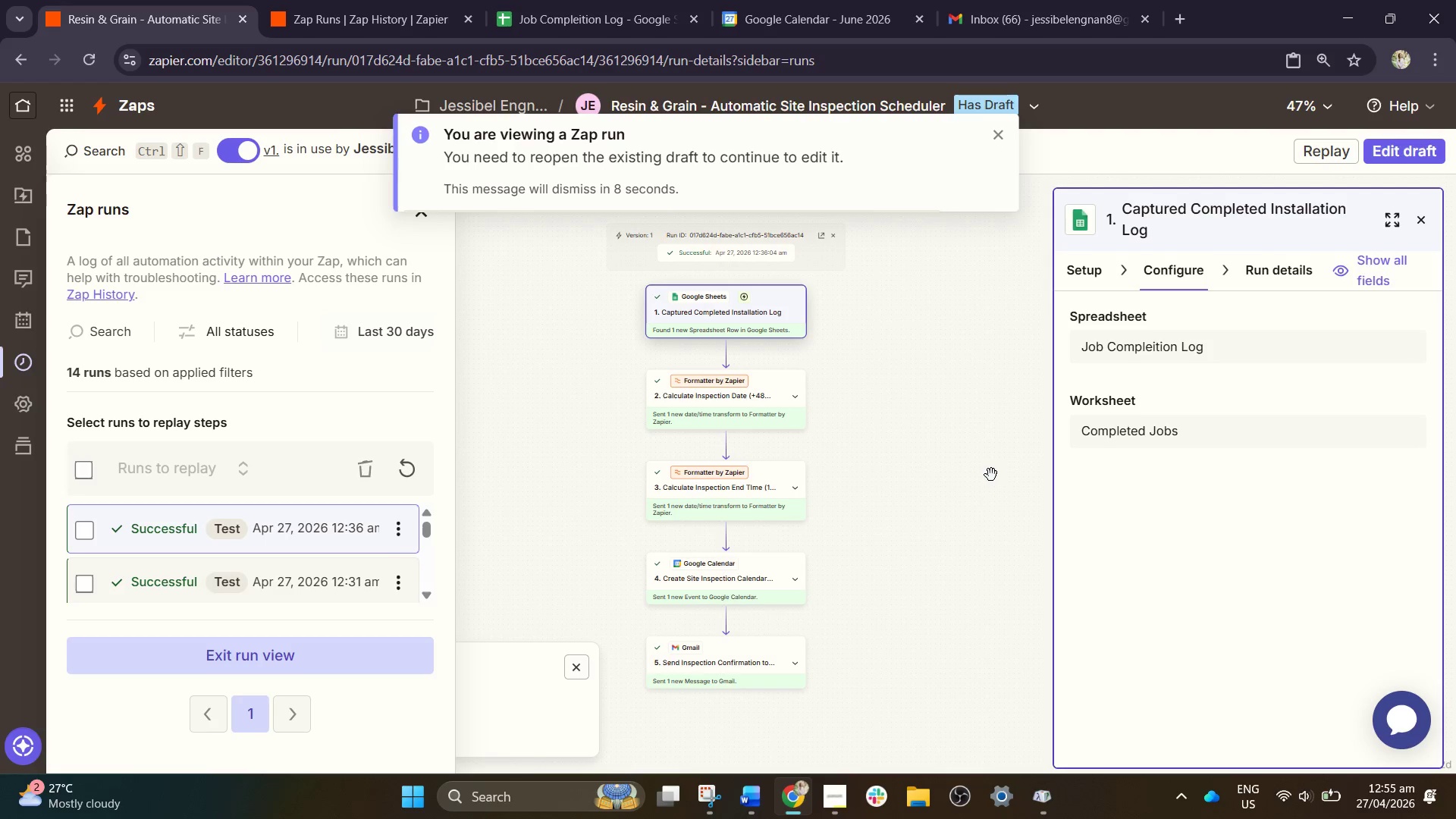 
hold_key(key=ControlLeft, duration=0.52)
 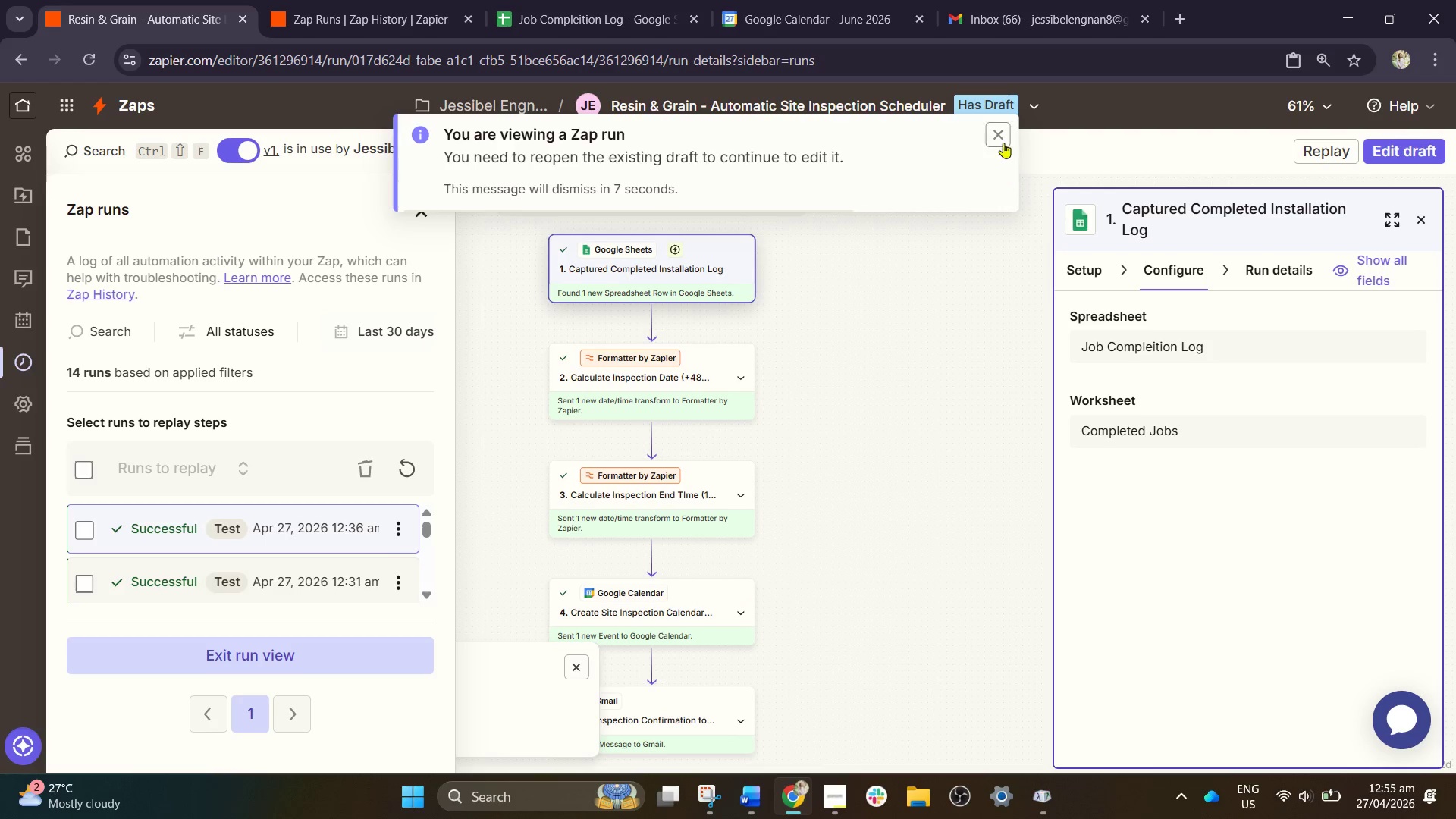 
left_click([1003, 141])
 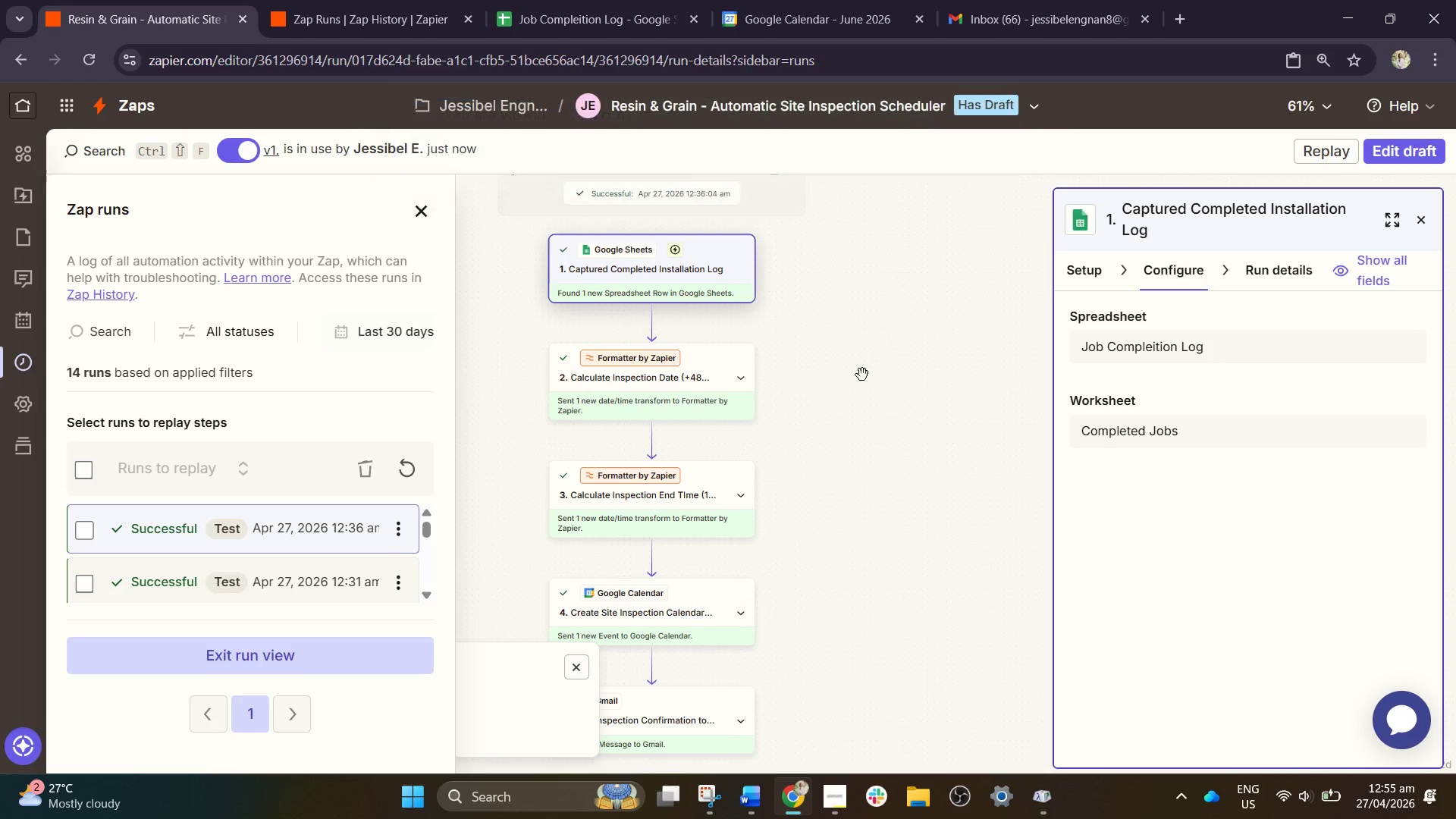 
scroll: coordinate [984, 461], scroll_direction: up, amount: 2.0
 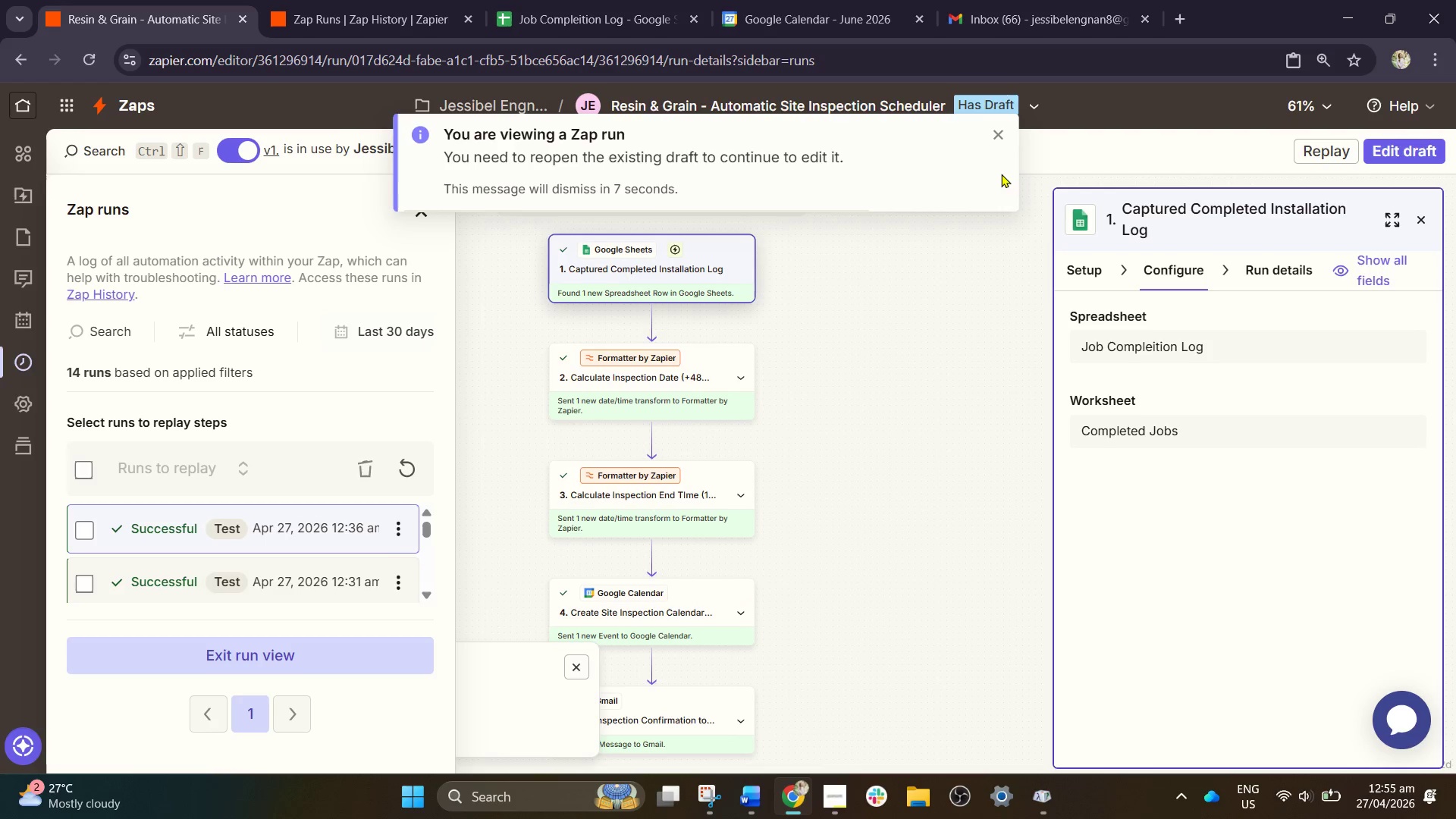 
hold_key(key=ControlLeft, duration=0.48)
 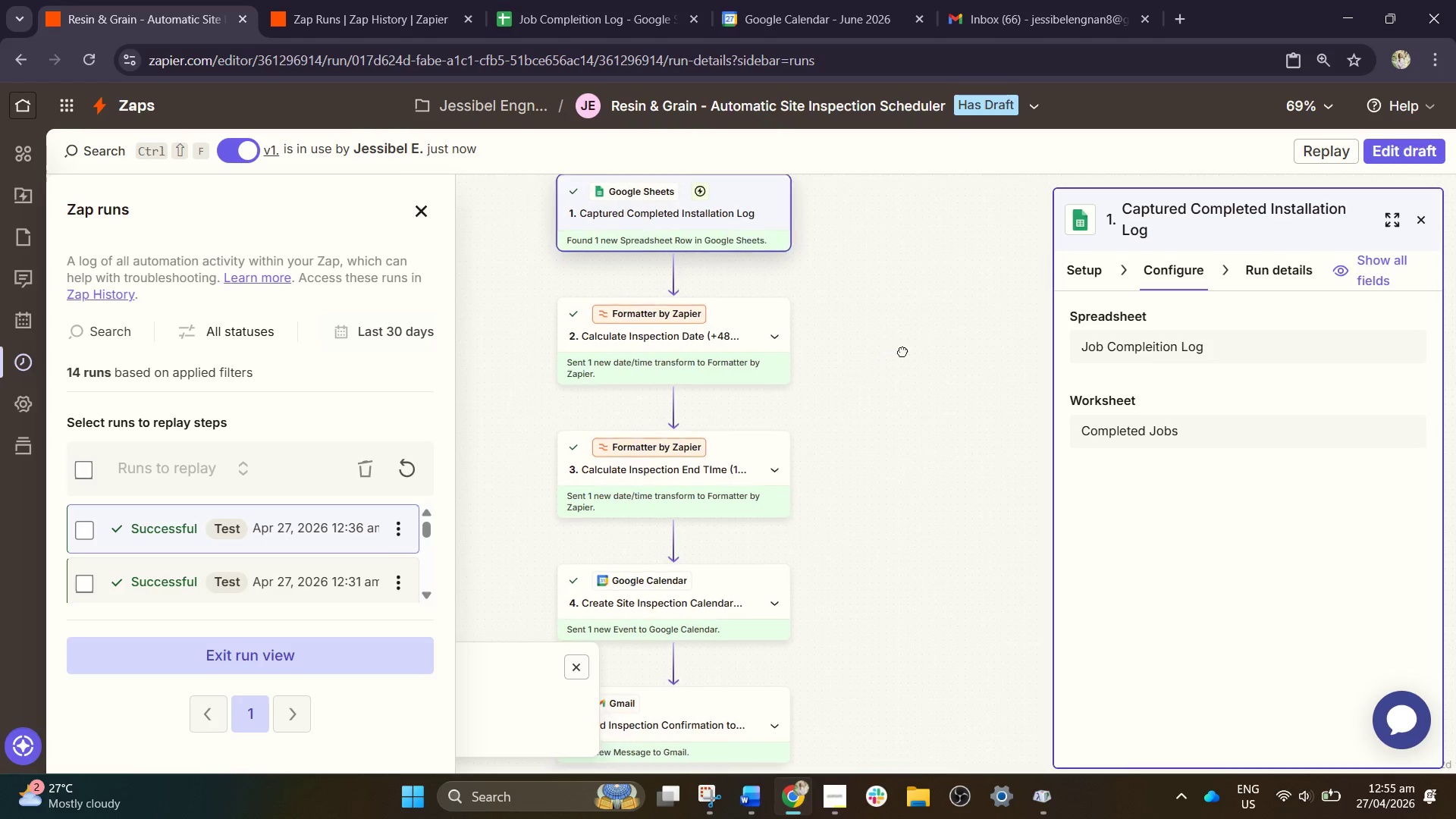 
left_click_drag(start_coordinate=[846, 396], to_coordinate=[919, 349])
 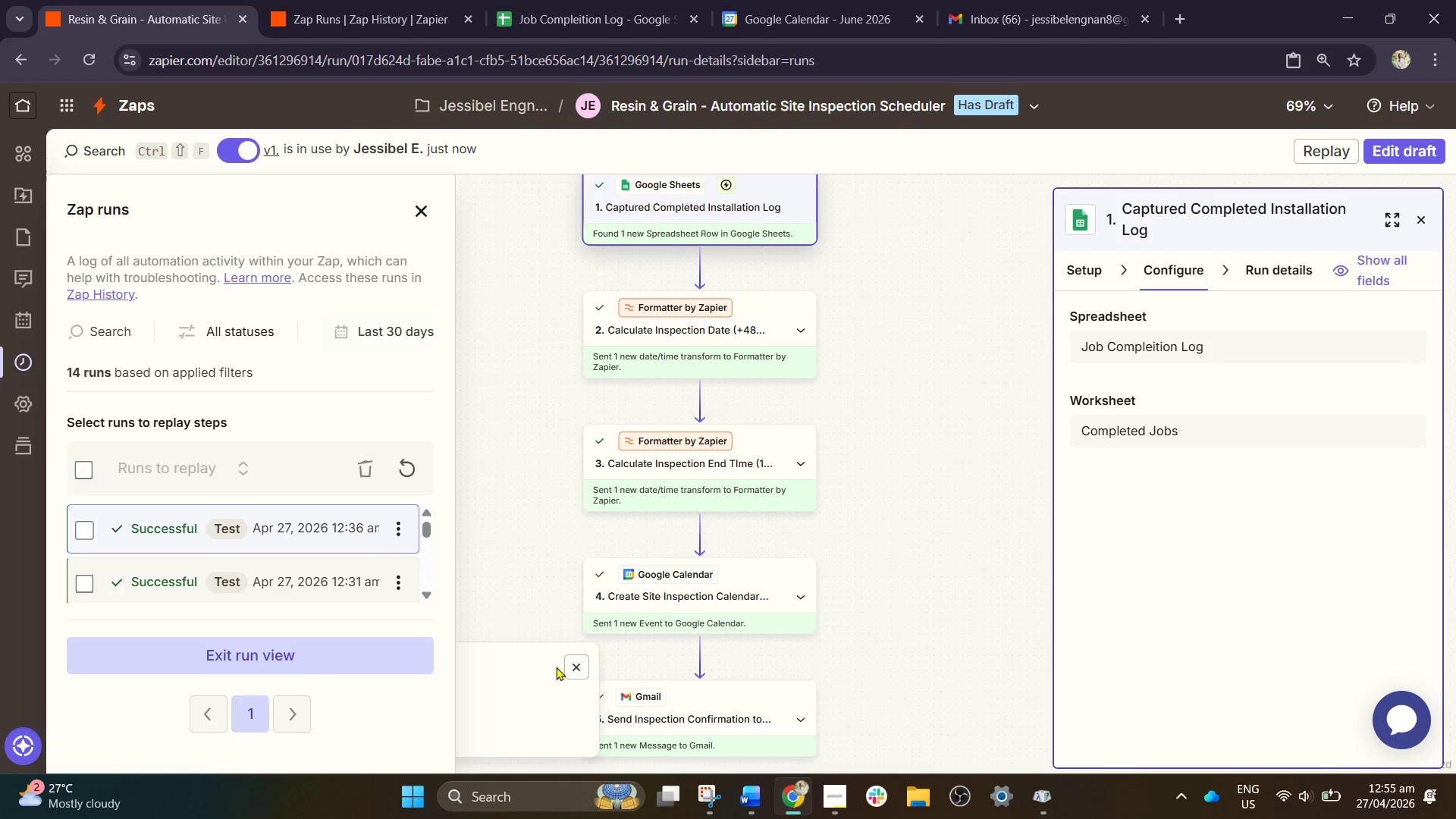 
scroll: coordinate [846, 382], scroll_direction: up, amount: 1.0
 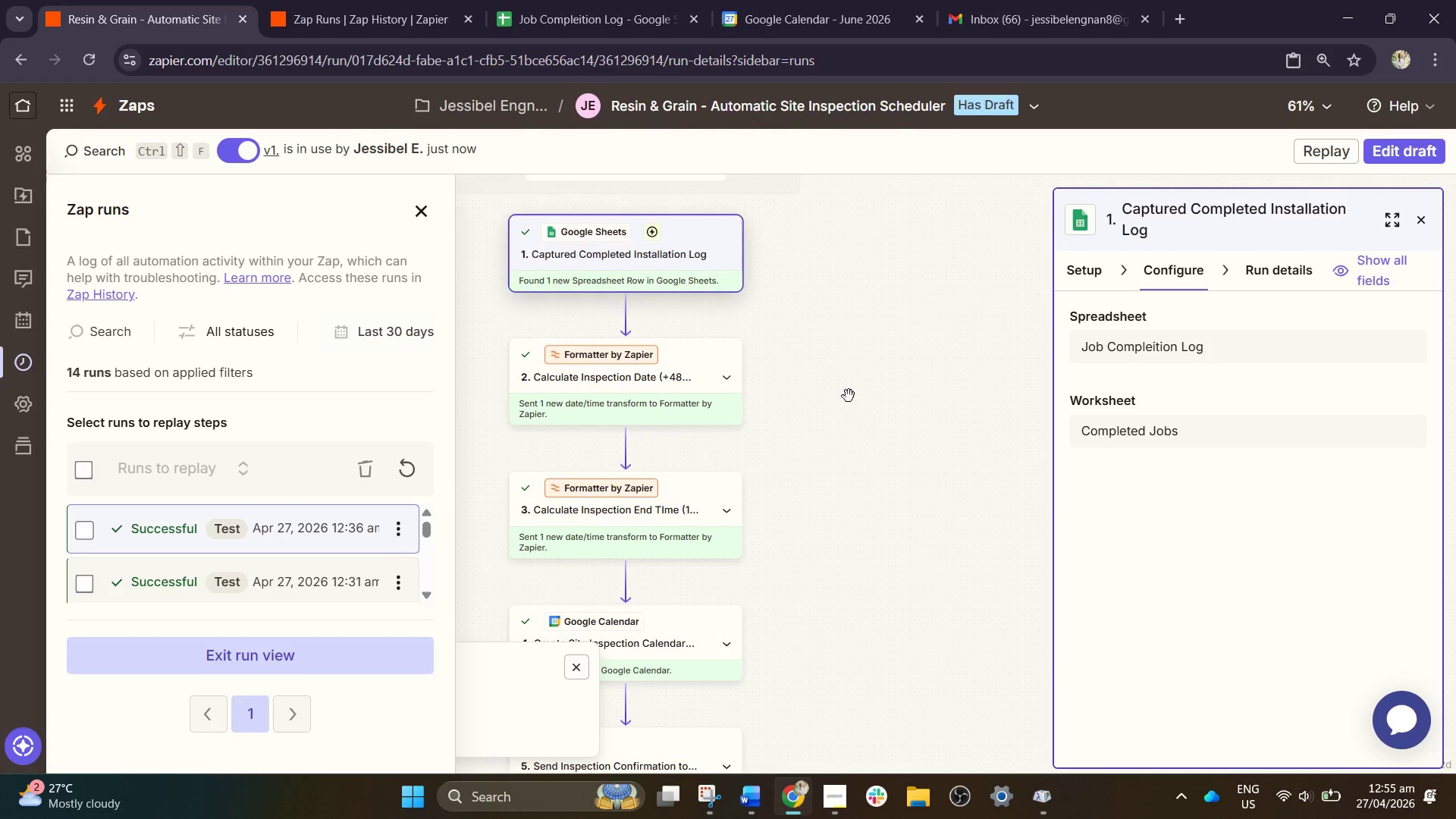 
left_click([579, 670])
 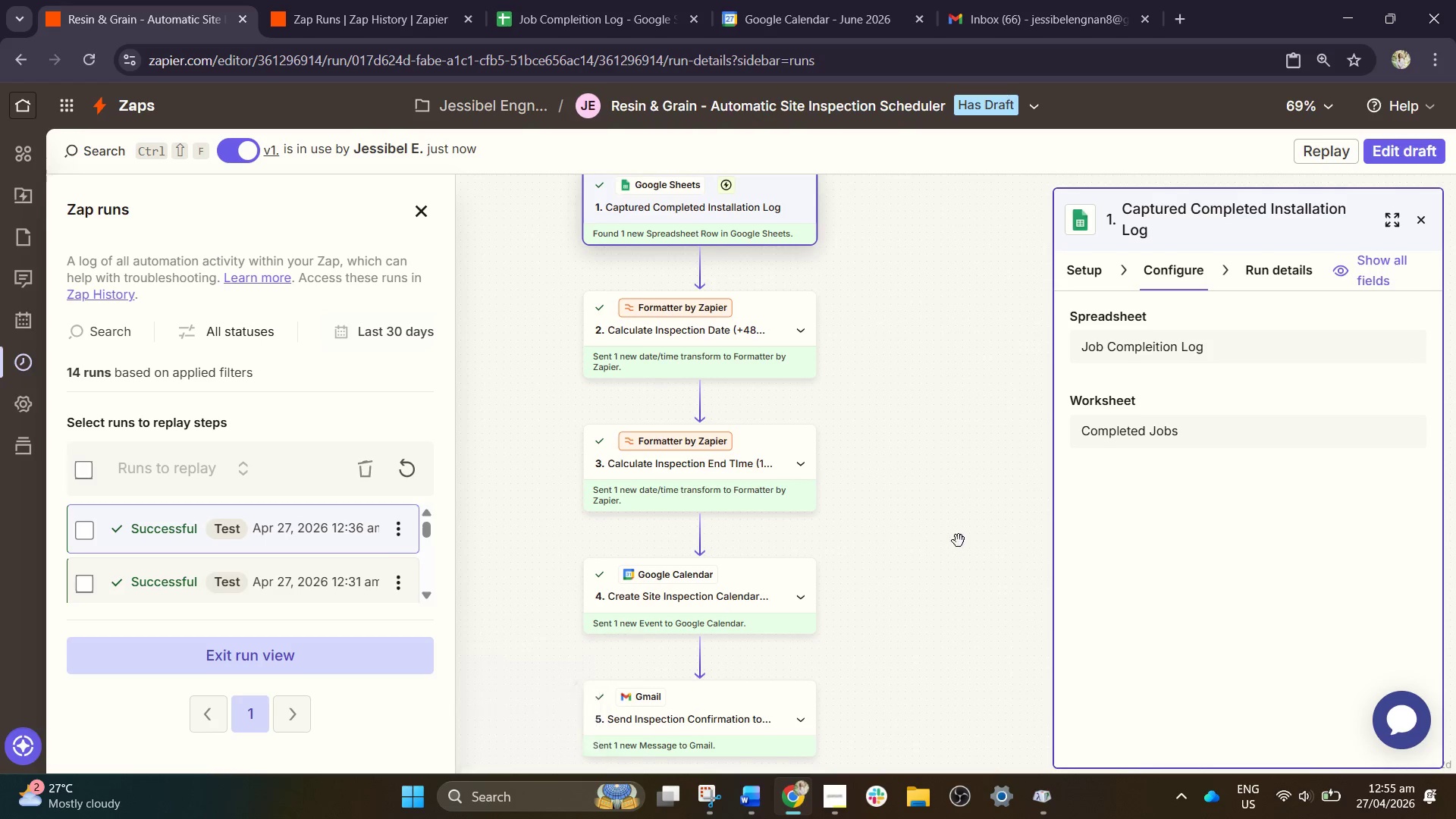 
left_click_drag(start_coordinate=[1020, 502], to_coordinate=[1020, 515])
 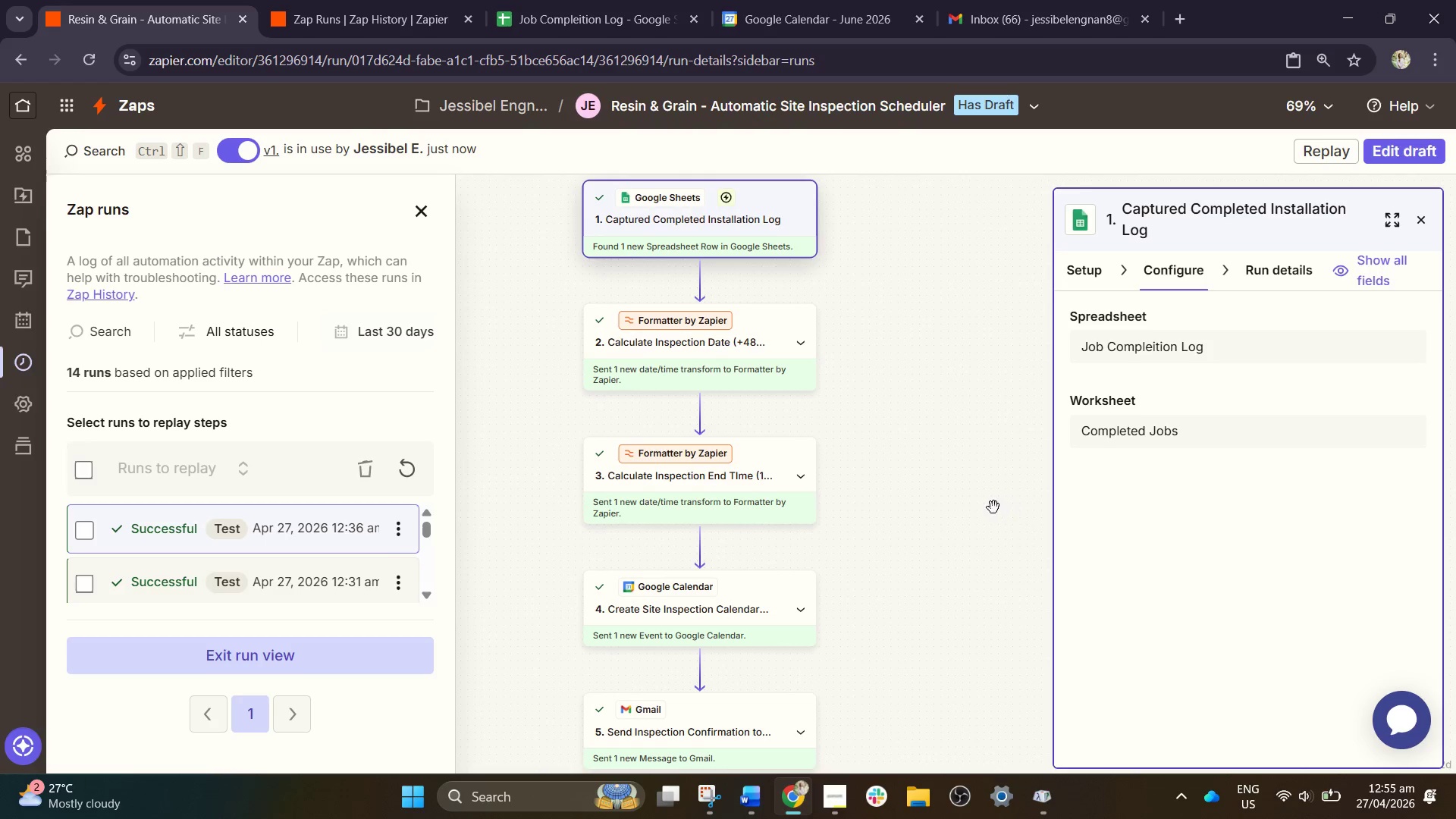 
hold_key(key=ControlLeft, duration=0.73)
 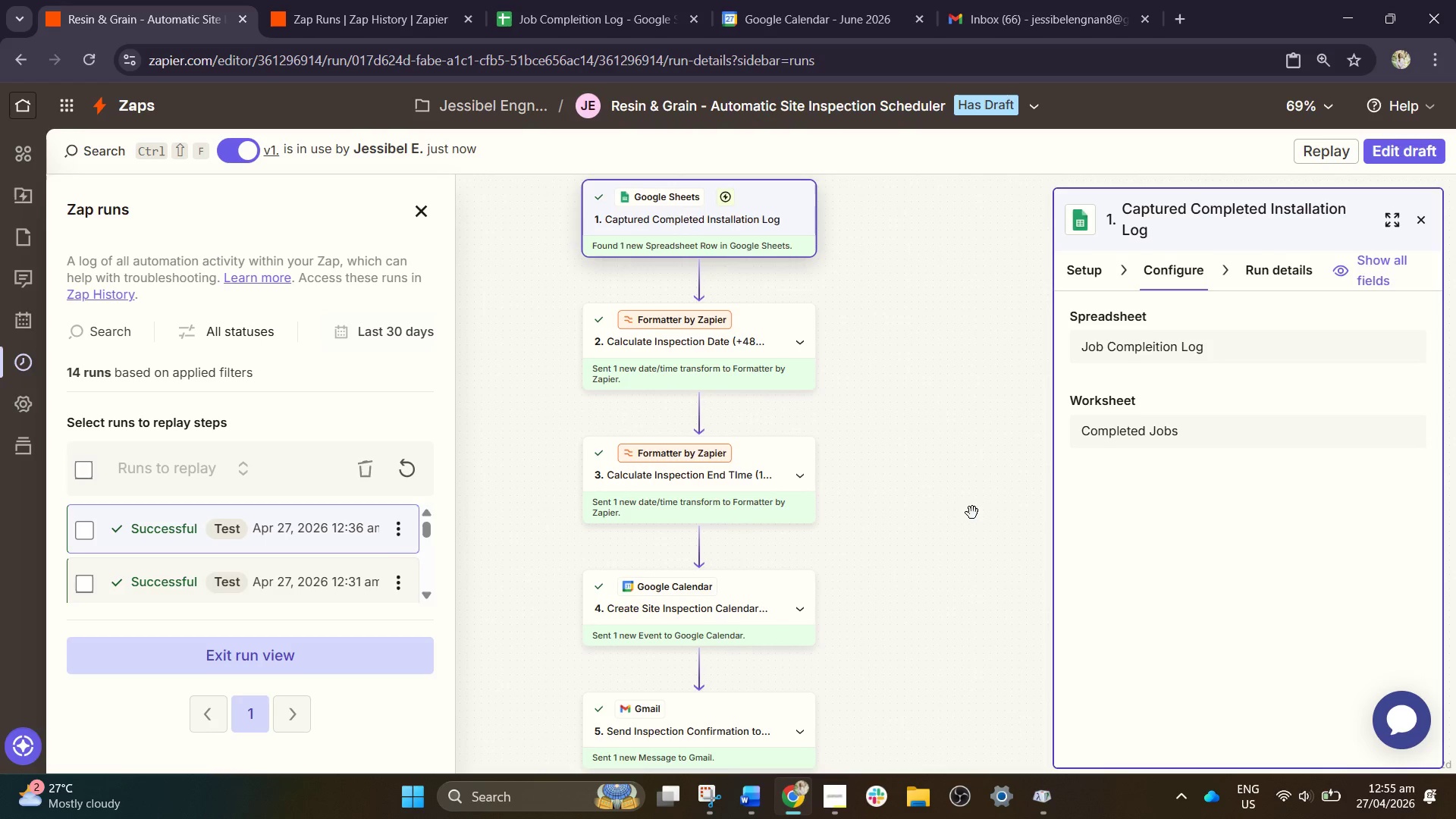 
hold_key(key=ControlLeft, duration=0.33)
 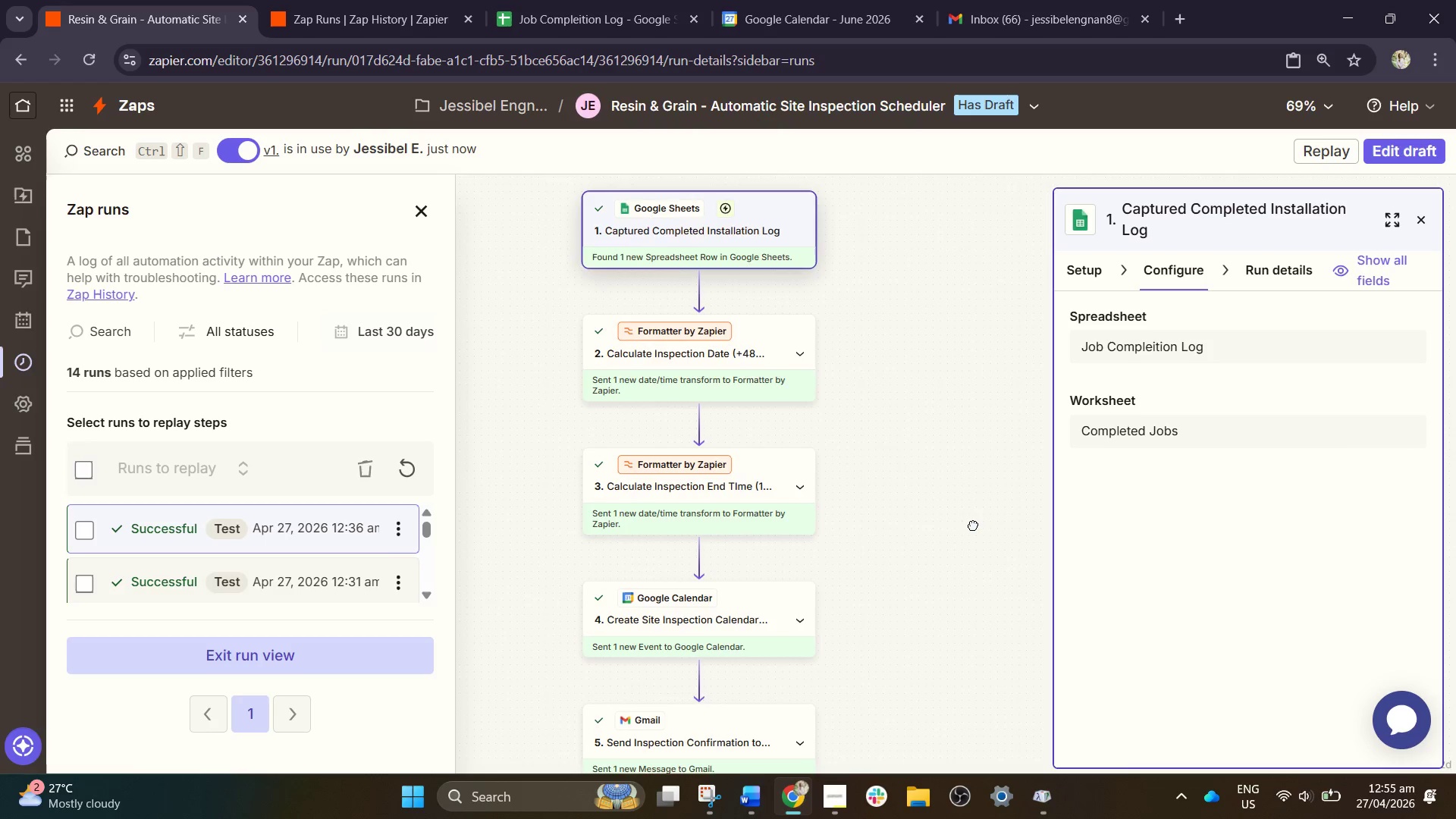 
scroll: coordinate [965, 507], scroll_direction: down, amount: 1.0
 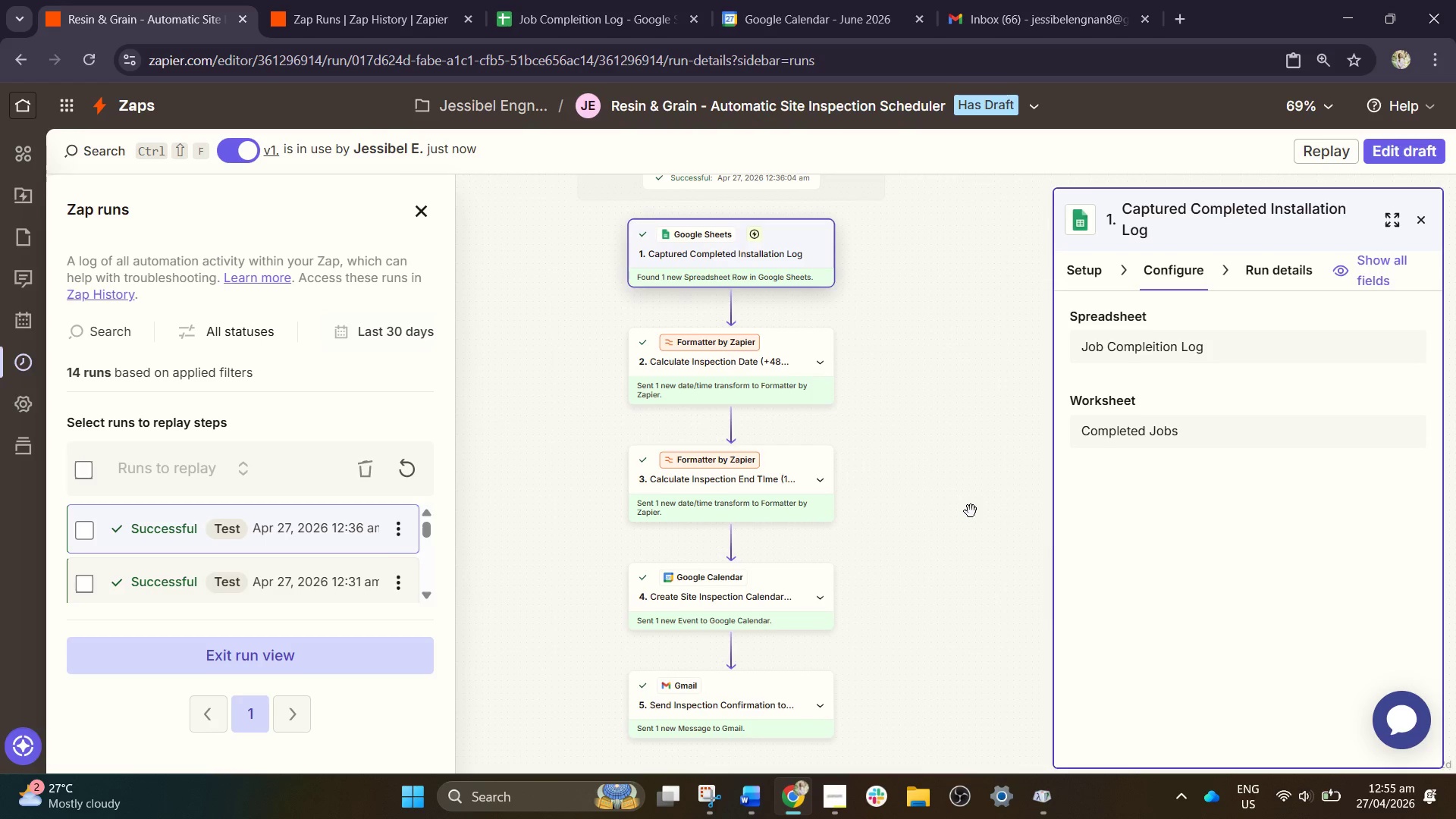 
left_click_drag(start_coordinate=[972, 513], to_coordinate=[976, 513])
 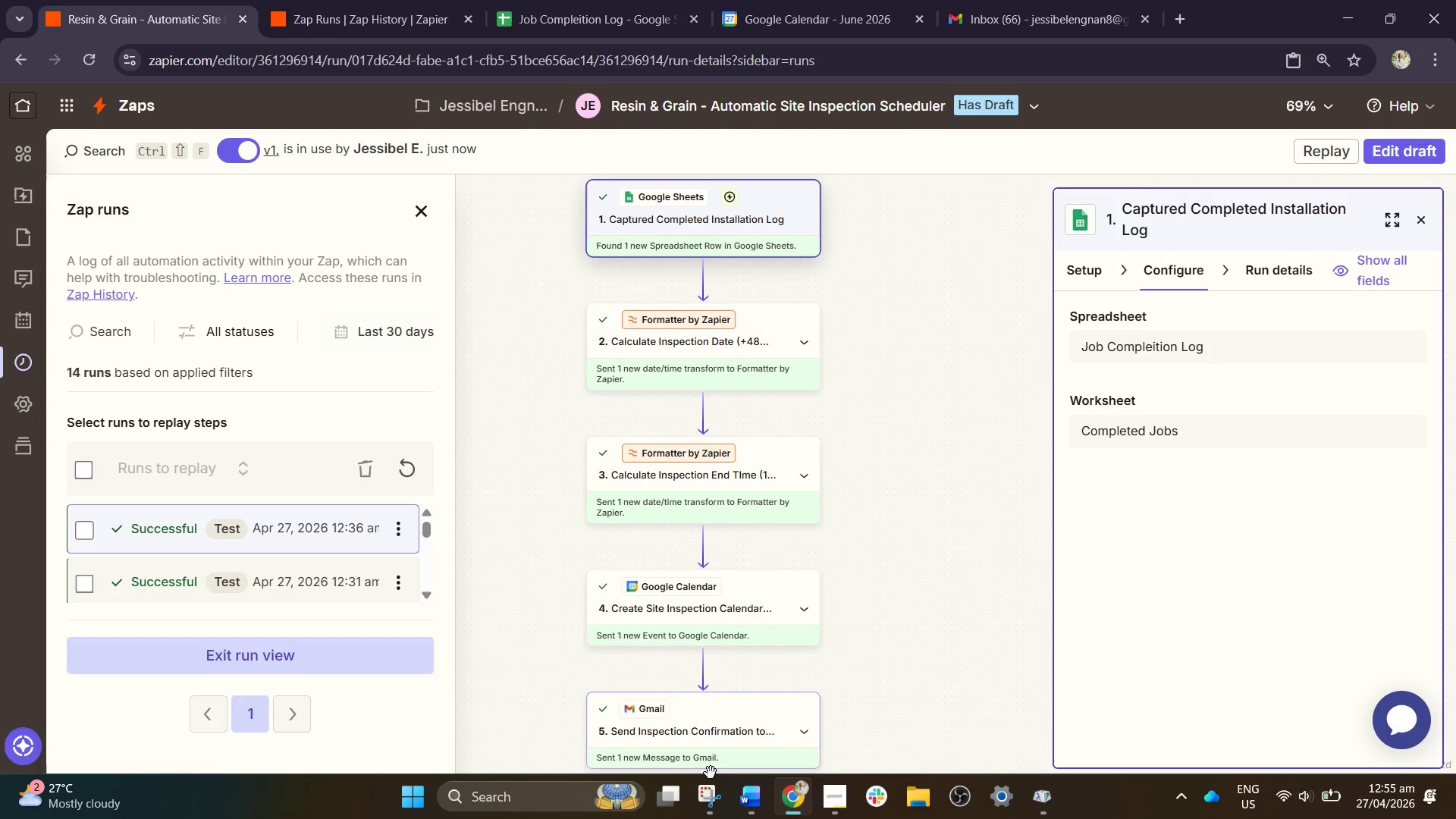 
scroll: coordinate [971, 511], scroll_direction: up, amount: 1.0
 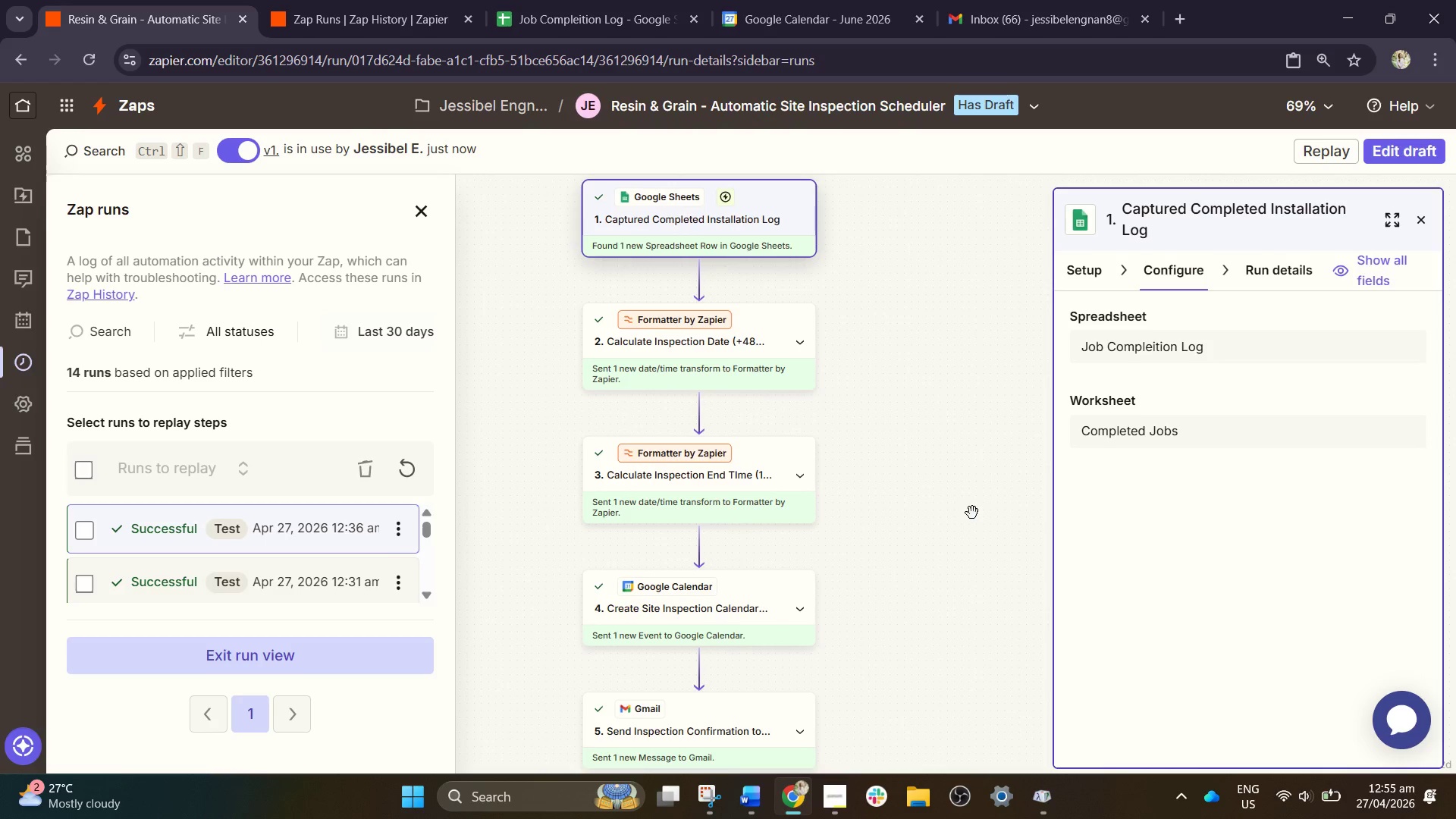 
left_click([714, 786])
 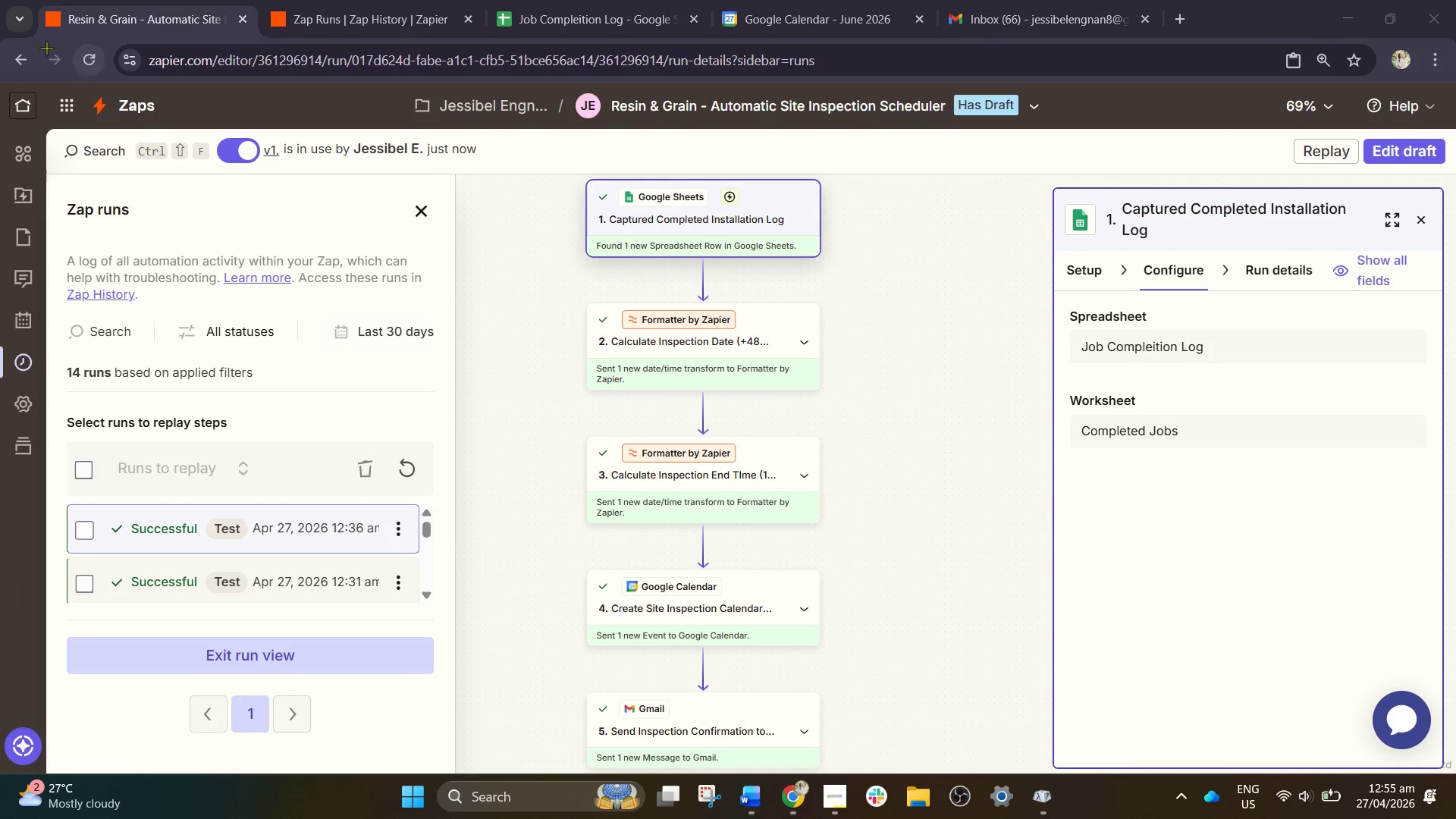 
left_click_drag(start_coordinate=[0, 36], to_coordinate=[1448, 766])
 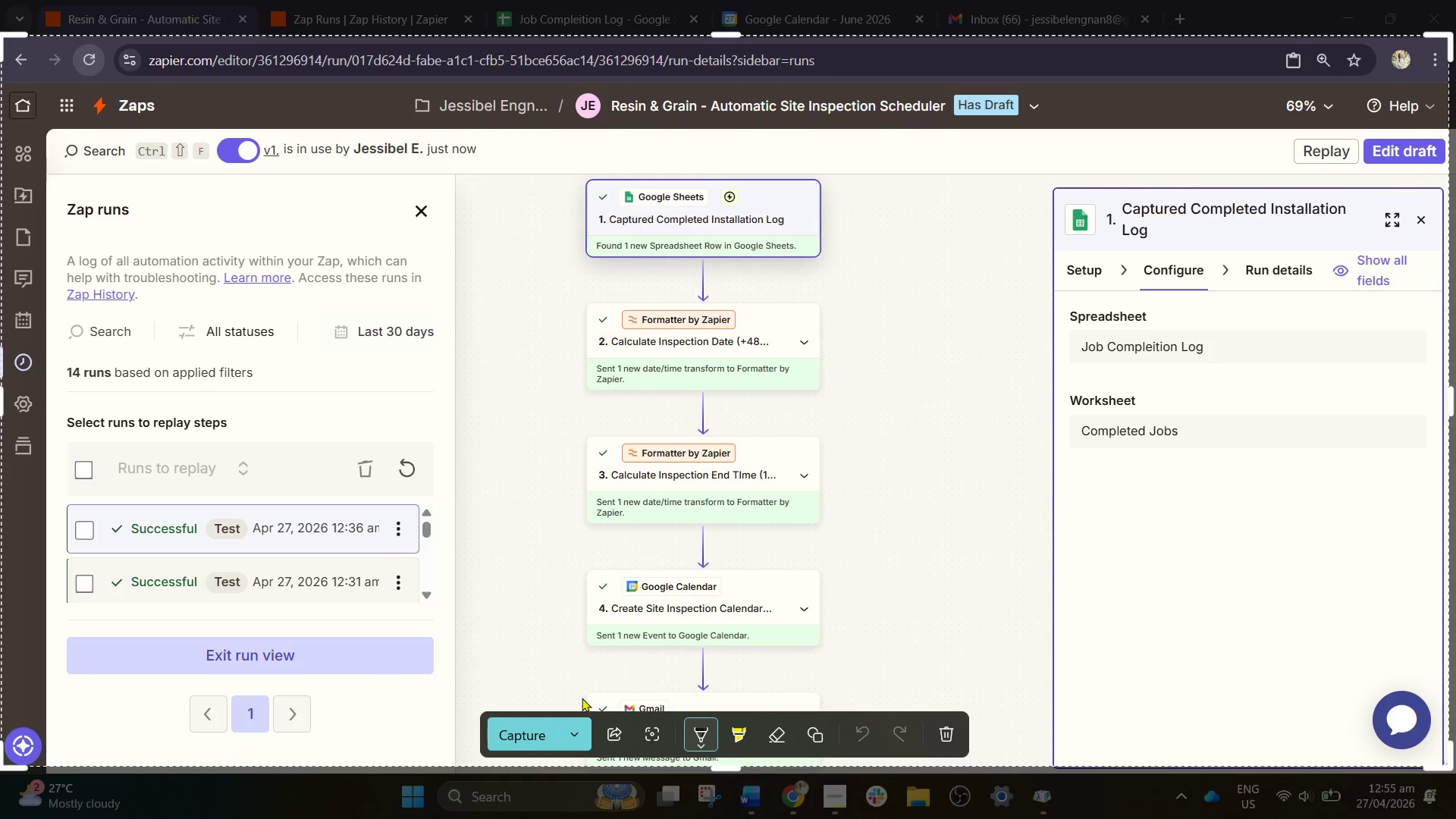 
left_click([538, 726])
 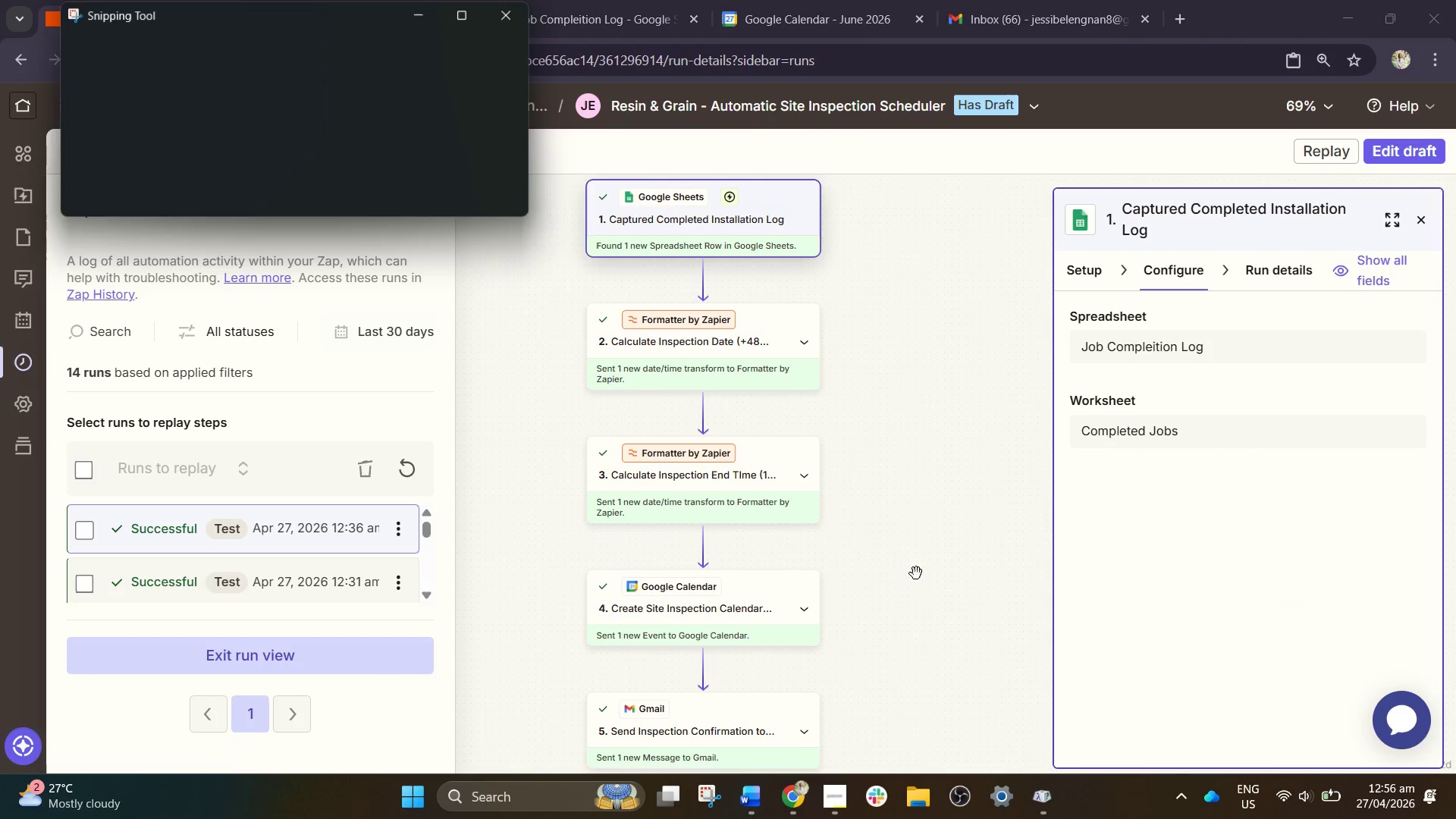 
wait(5.36)
 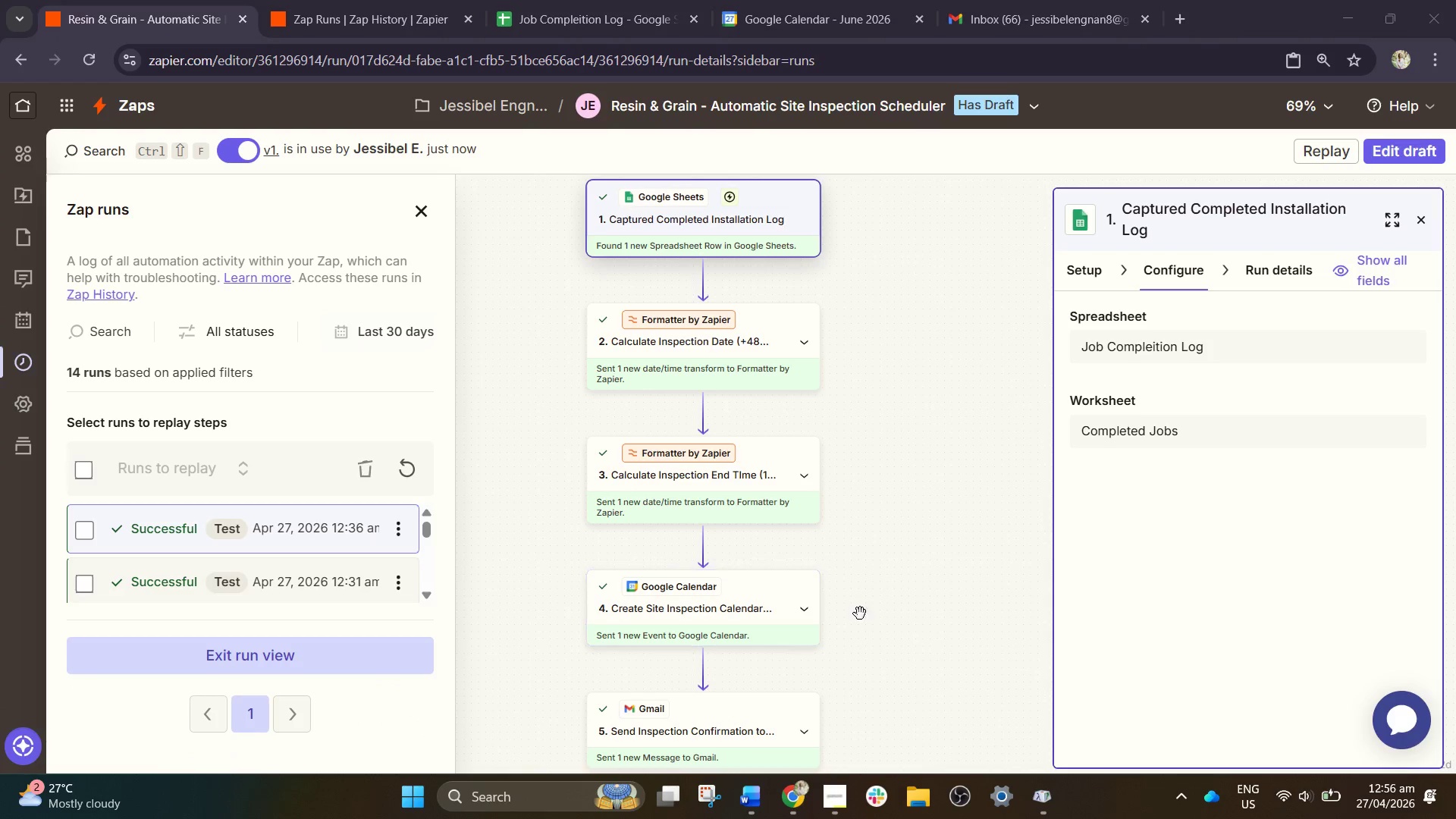 
left_click([830, 482])
 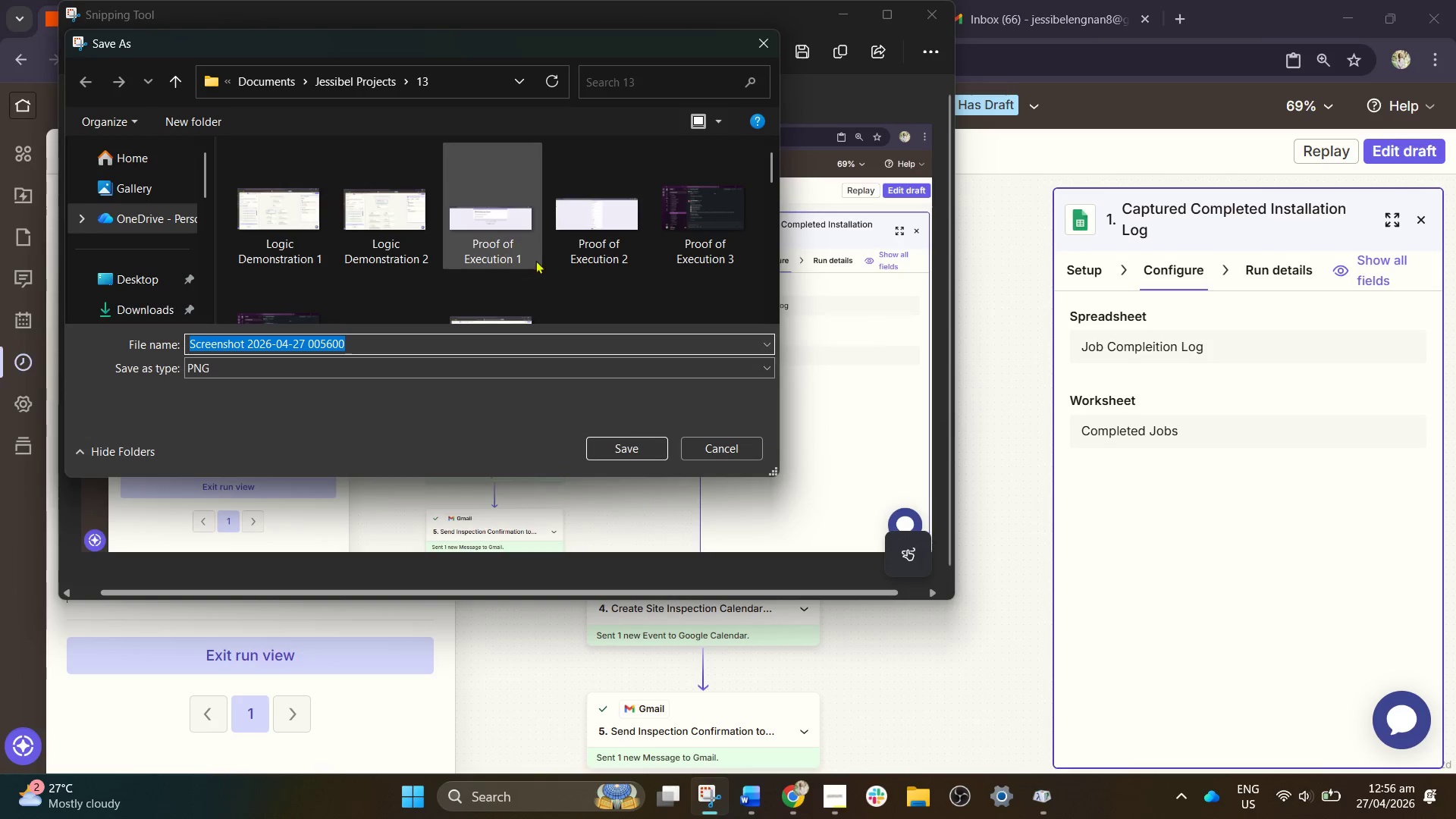 
left_click([348, 82])
 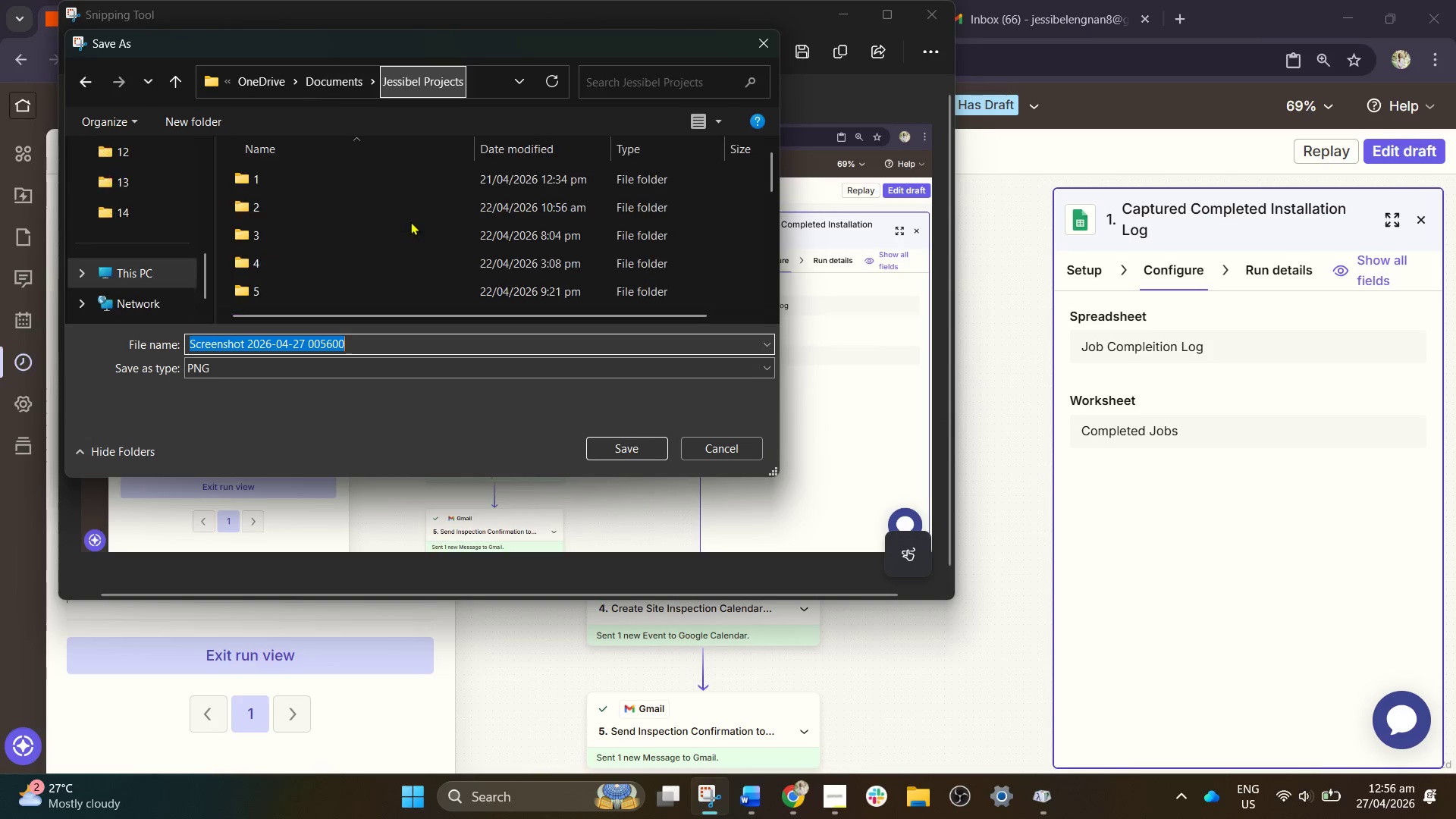 
scroll: coordinate [303, 261], scroll_direction: down, amount: 5.0
 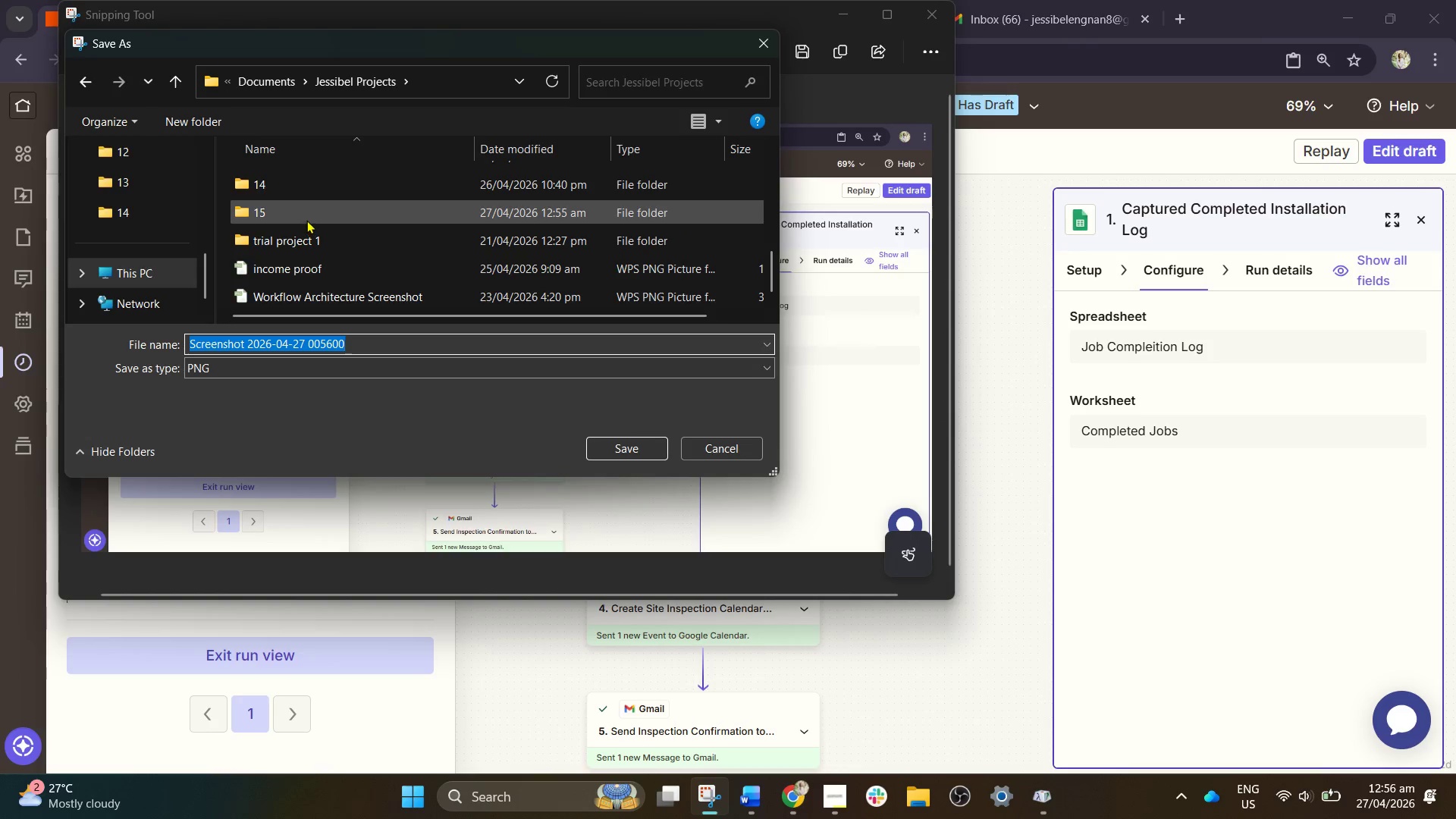 
double_click([304, 219])
 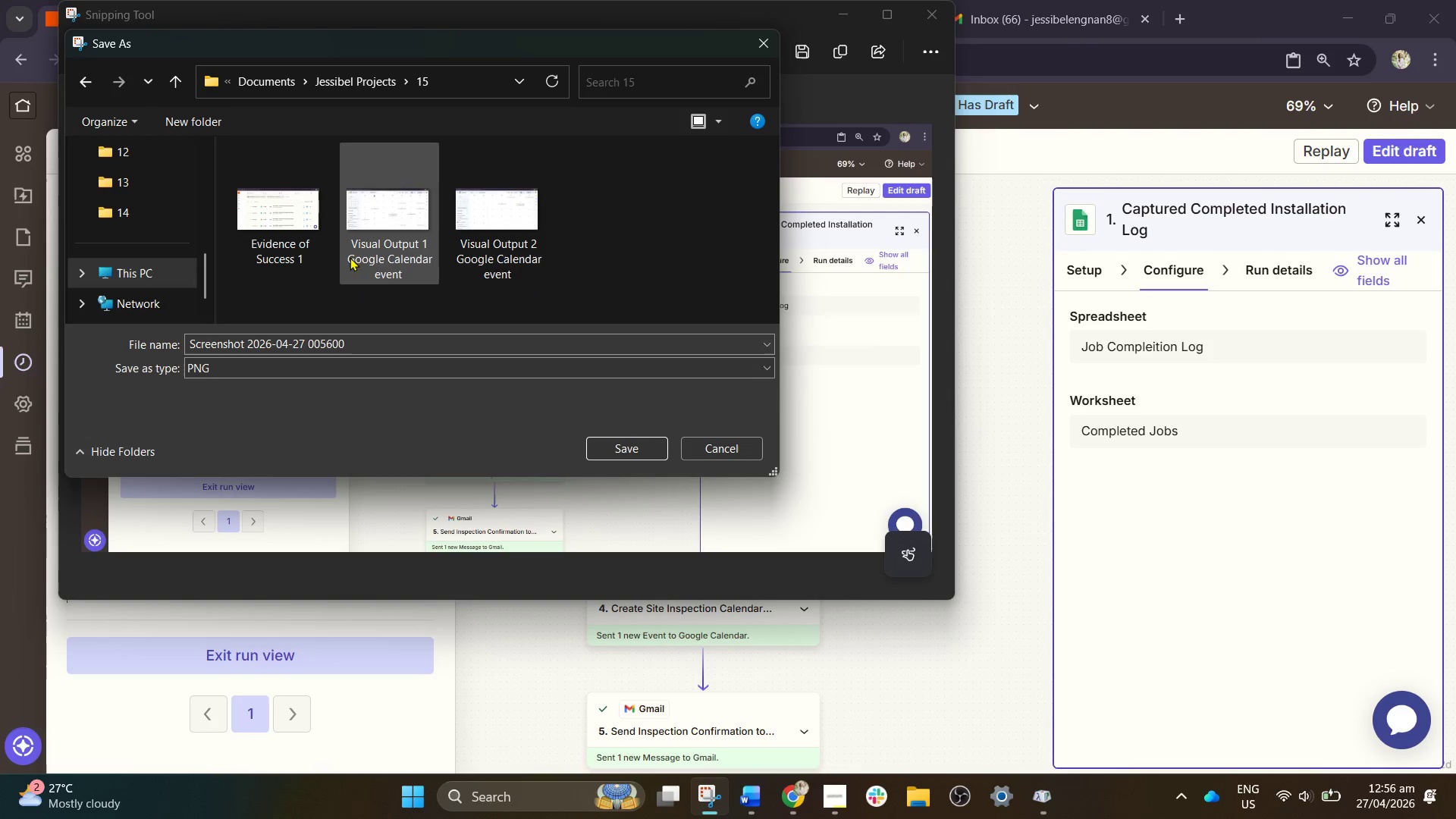 
left_click([309, 231])
 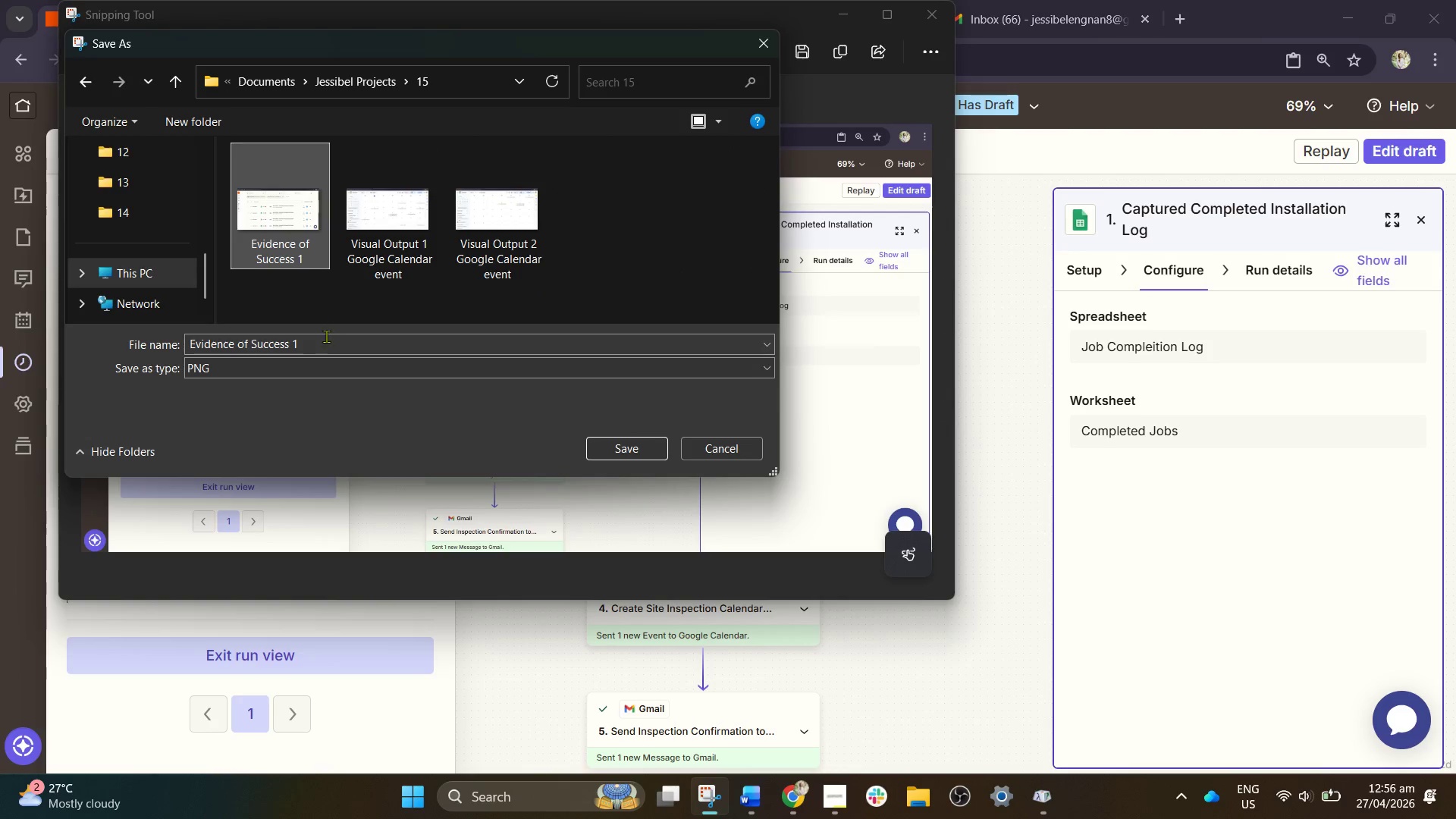 
double_click([325, 337])
 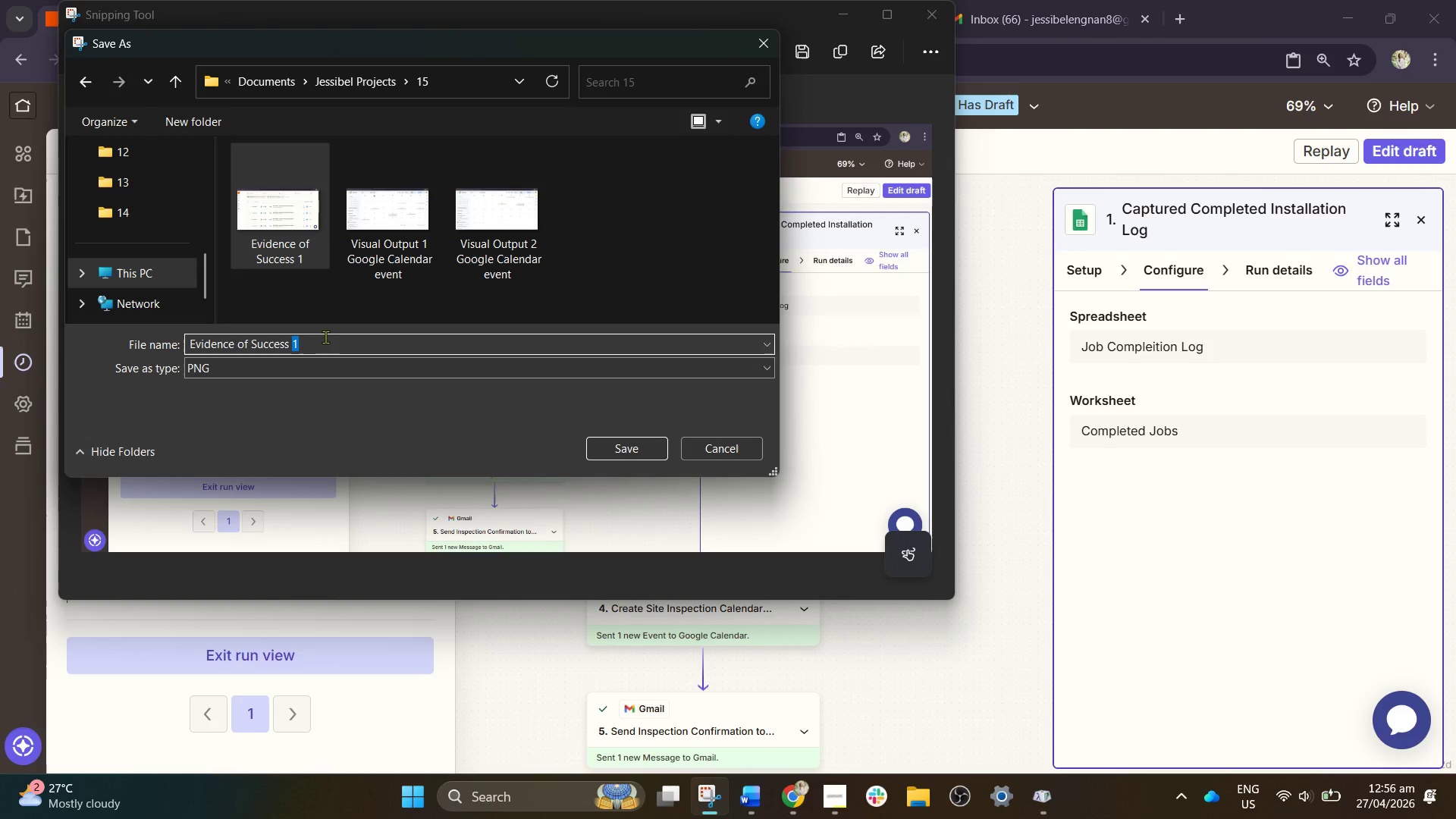 
key(2)
 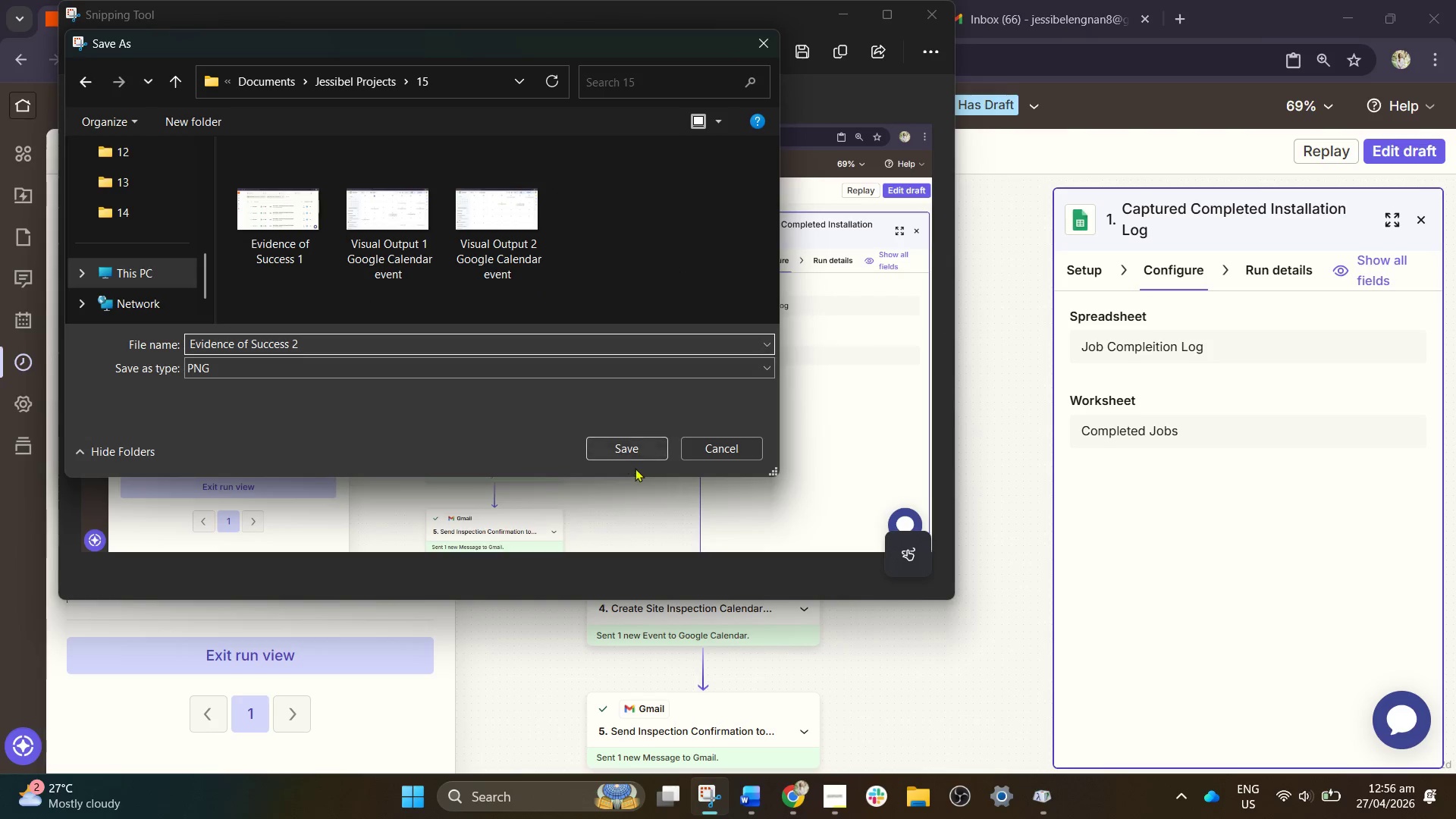 
double_click([642, 453])
 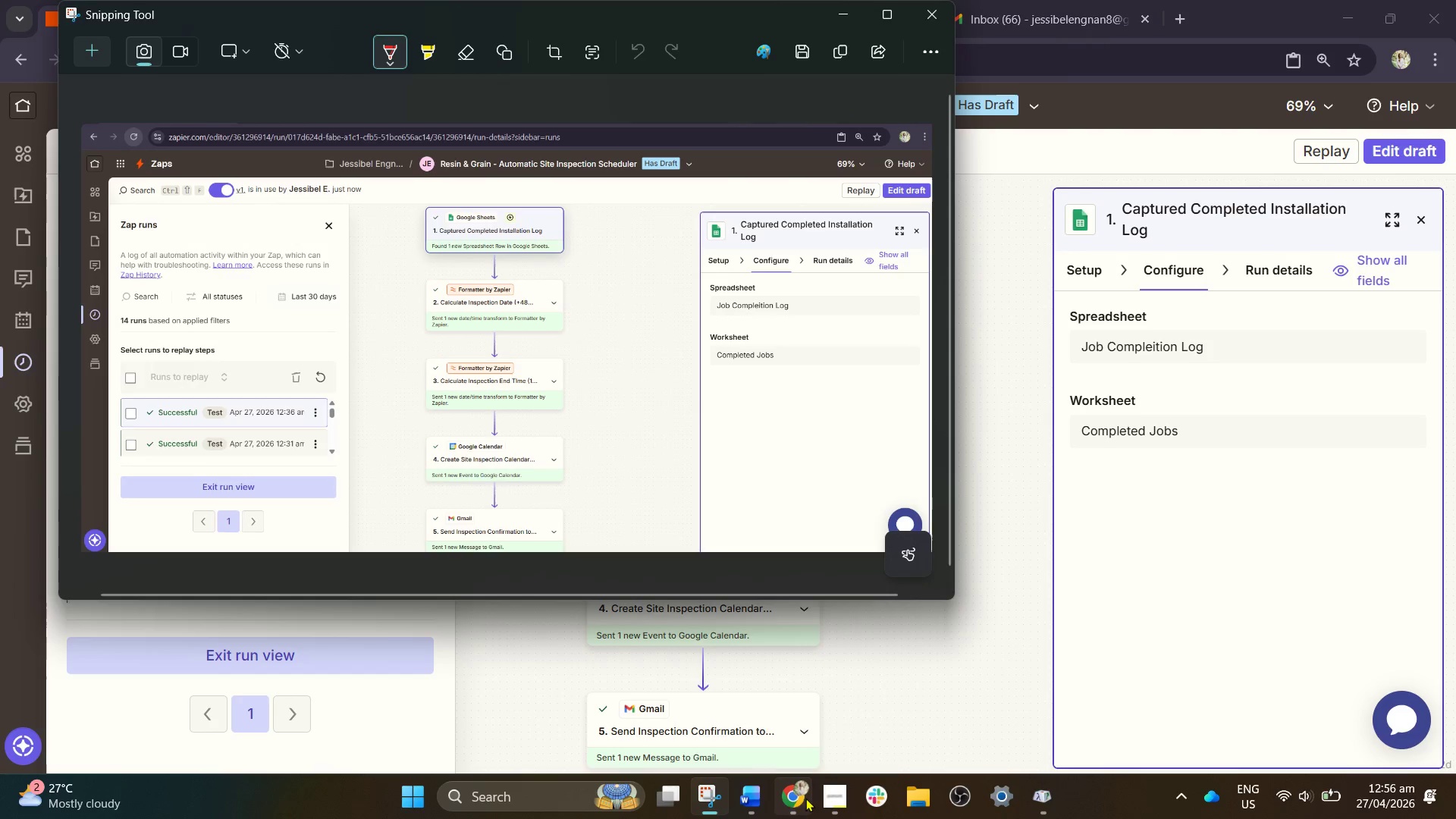 
left_click([750, 801])
 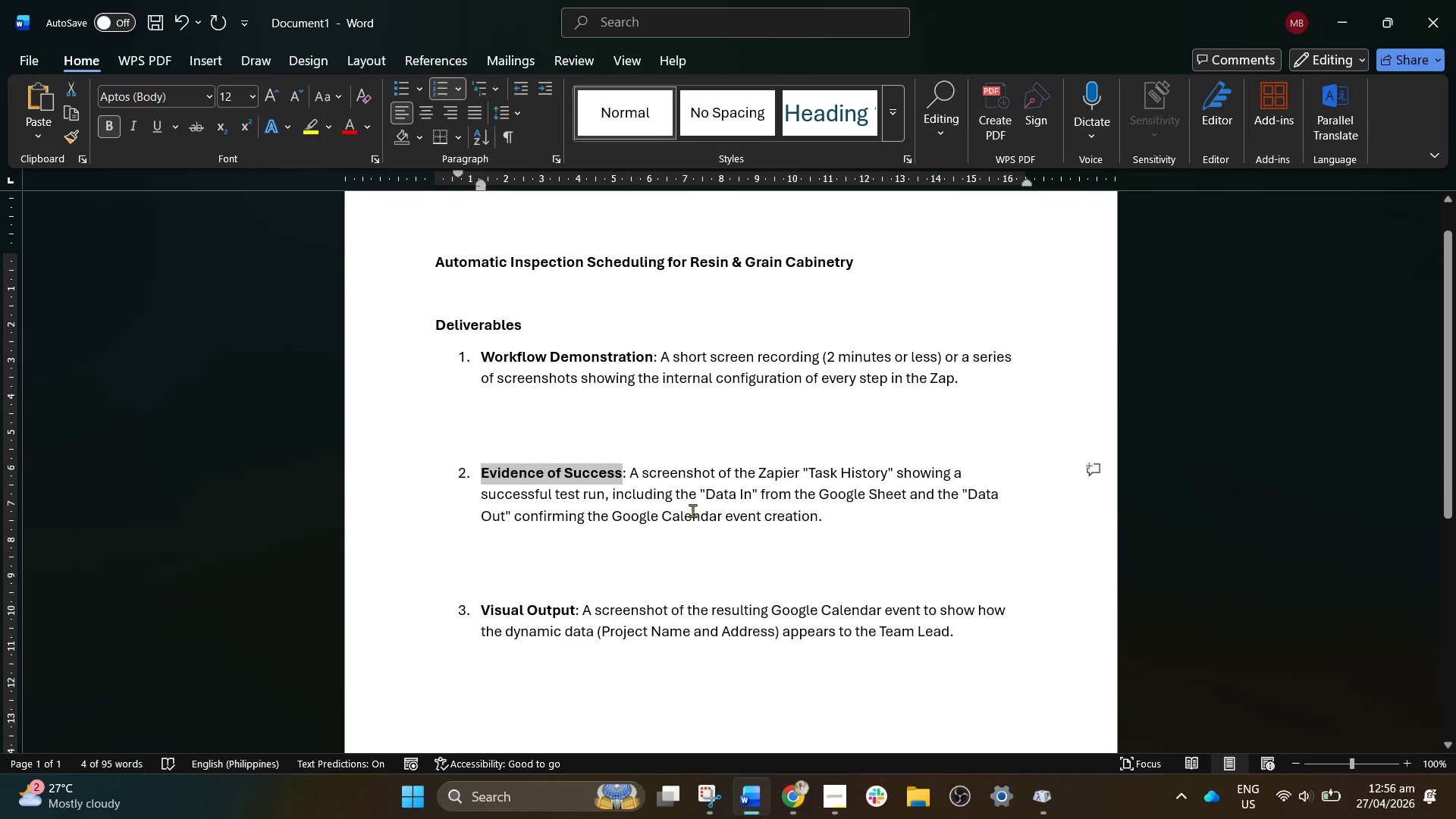 
wait(12.85)
 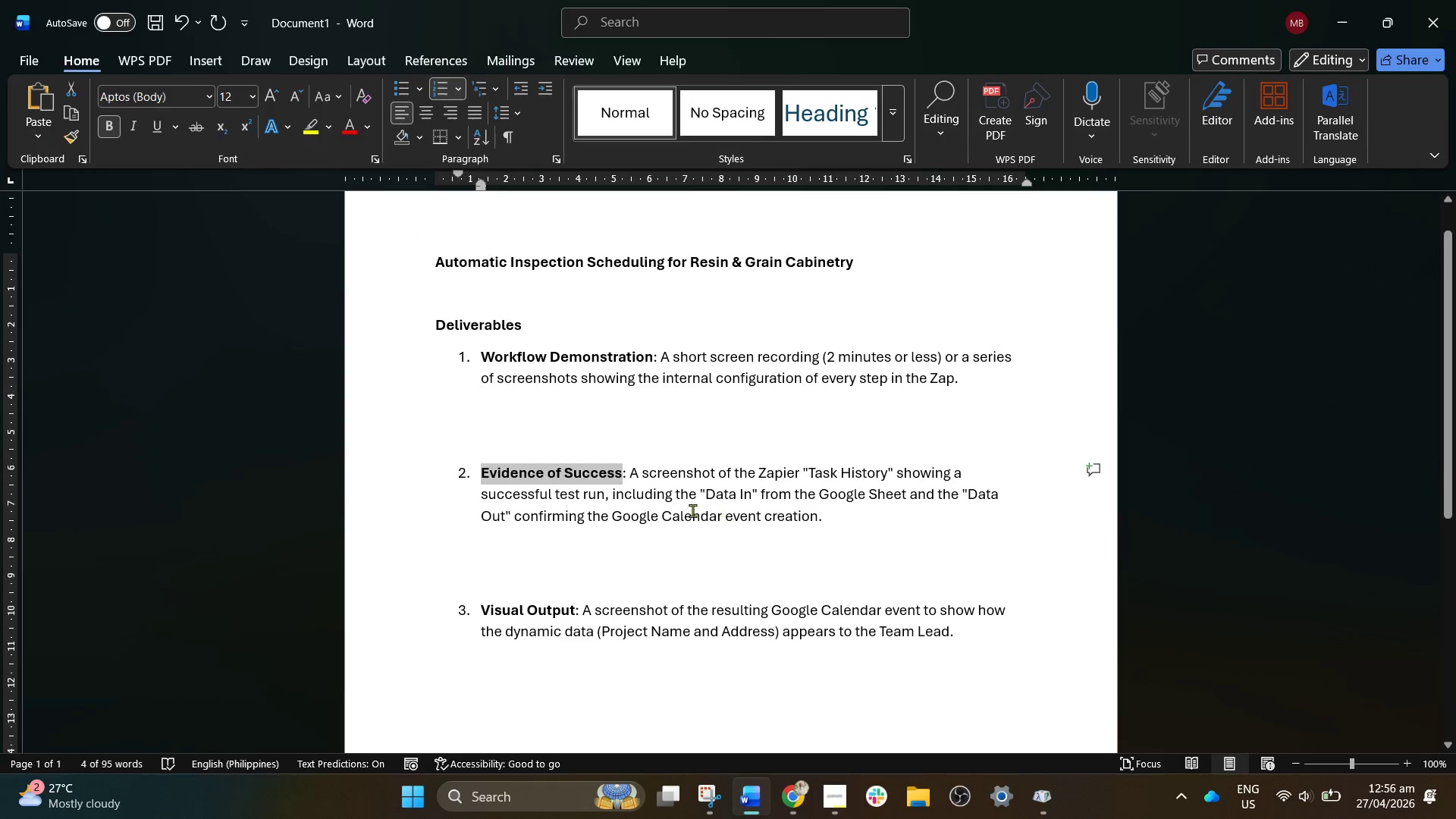 
mouse_move([805, 758])
 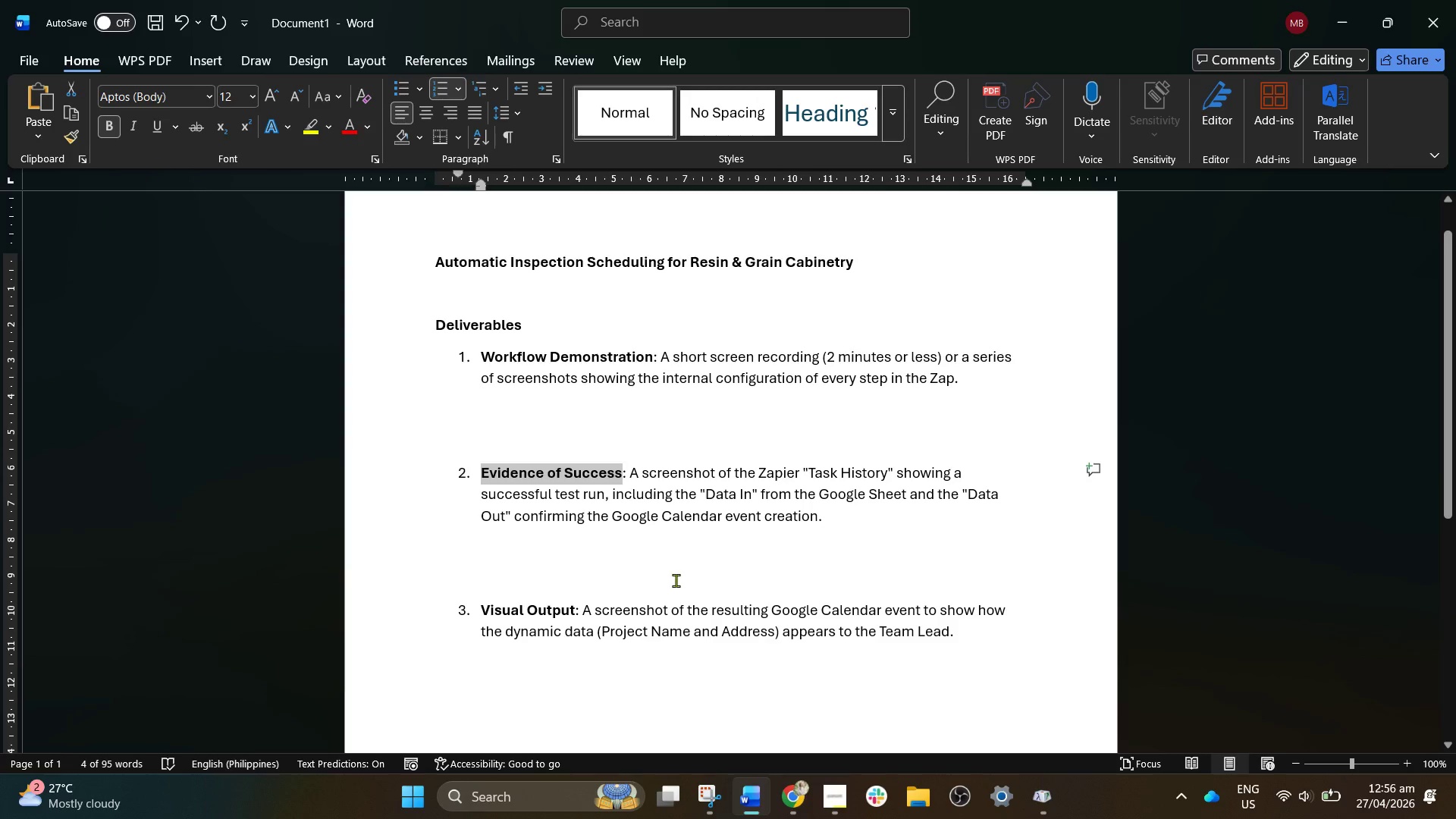 
left_click([783, 802])
 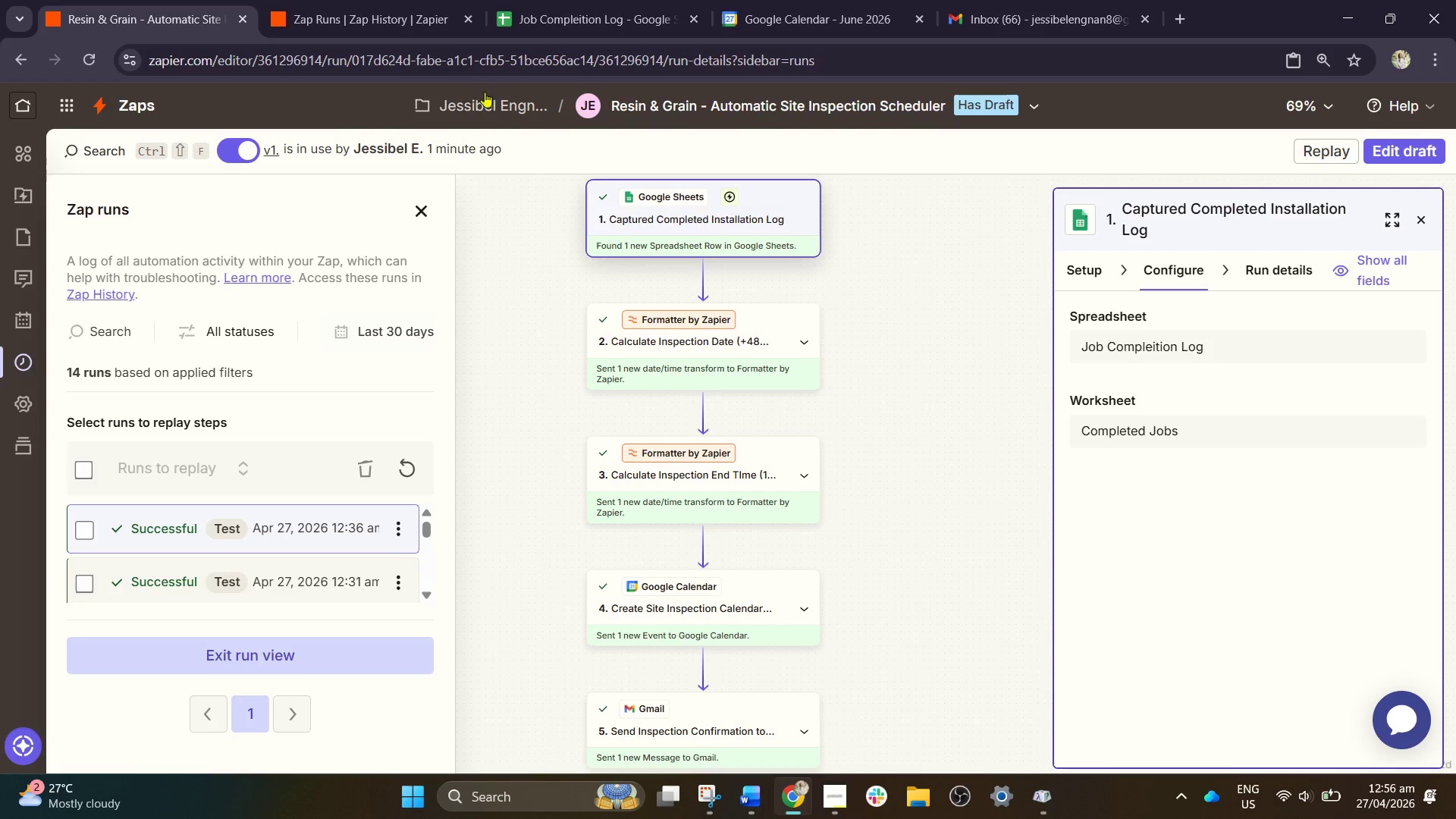 
left_click([551, 0])
 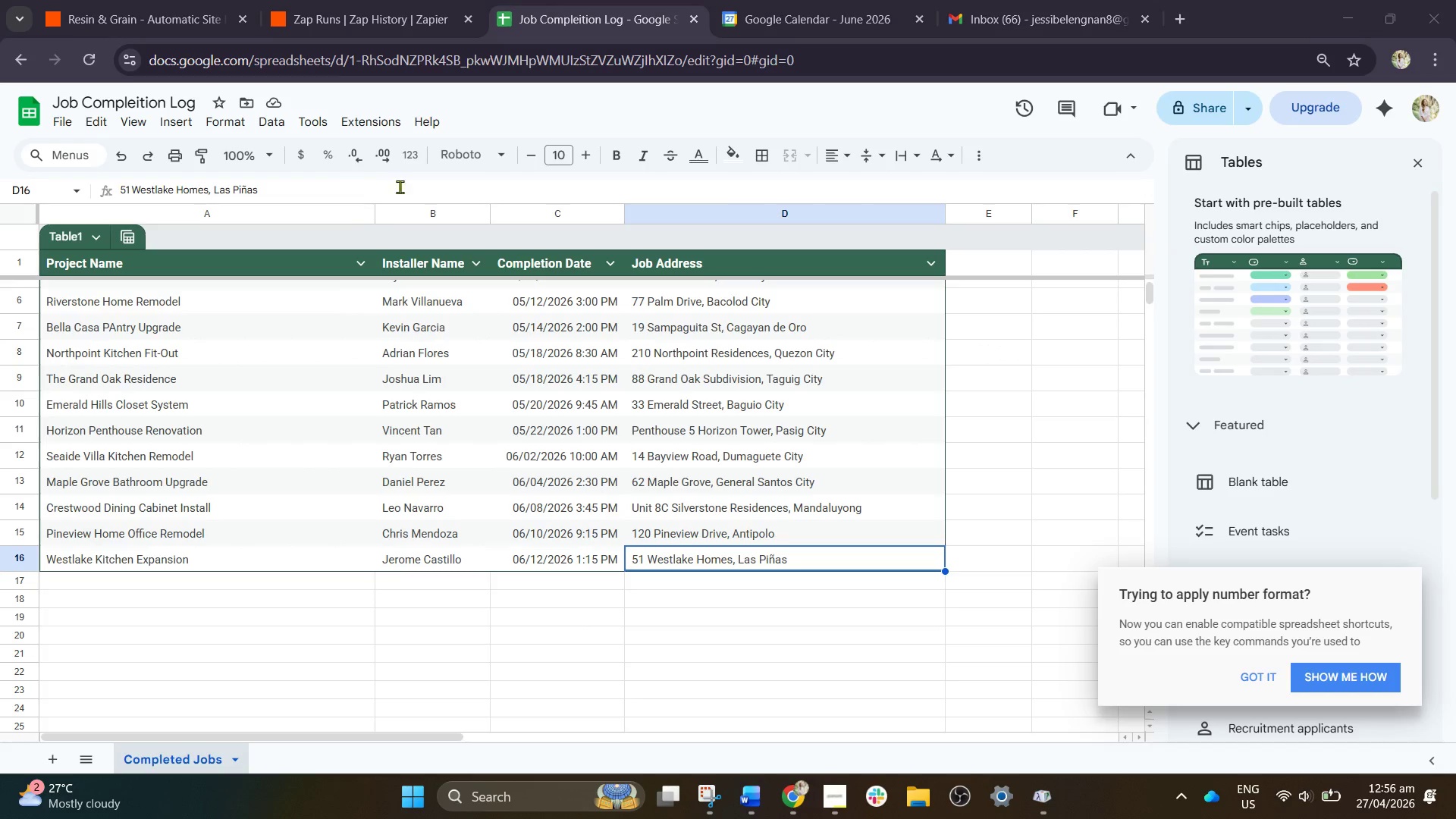 
wait(5.11)
 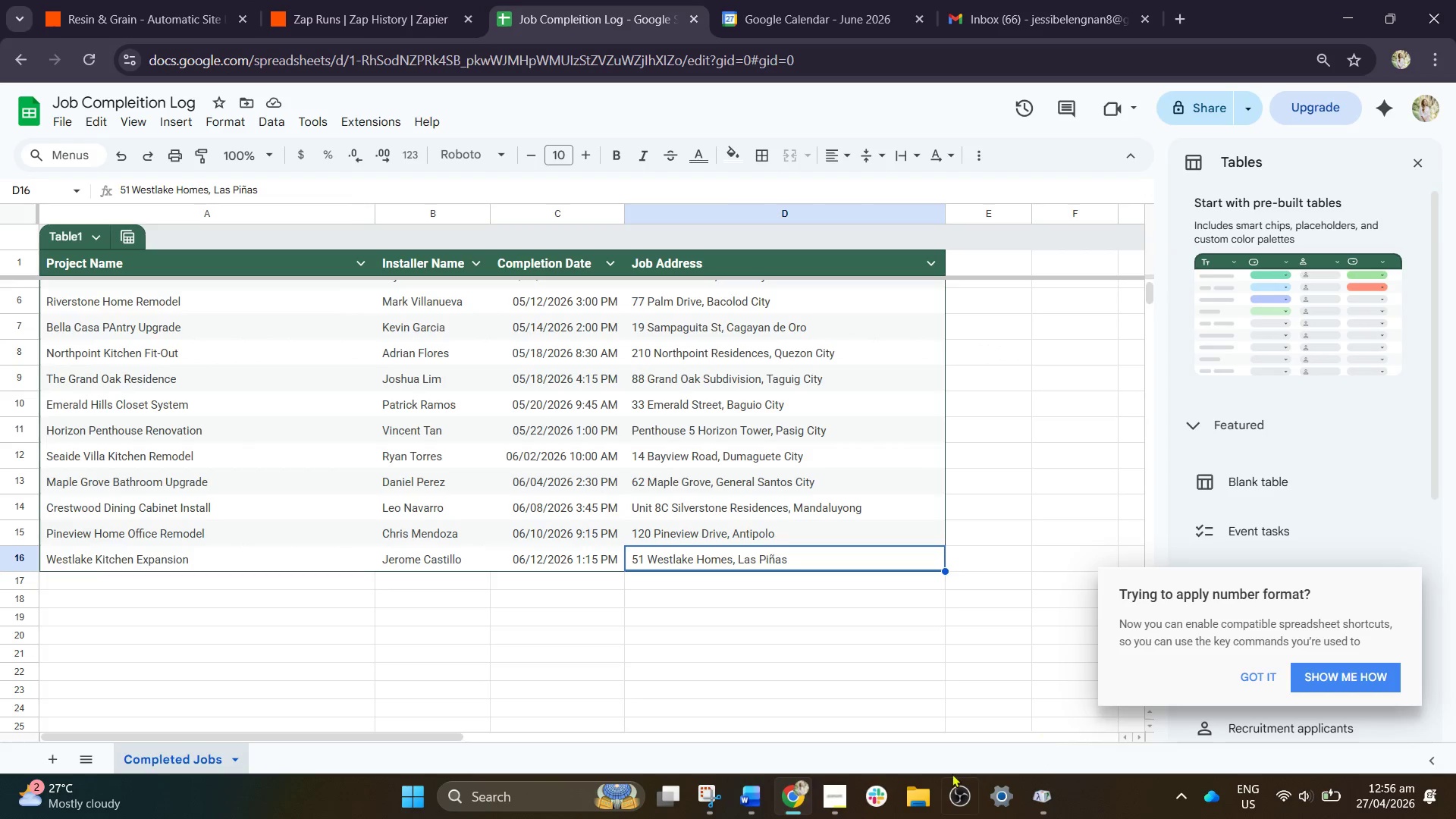 
double_click([1412, 161])
 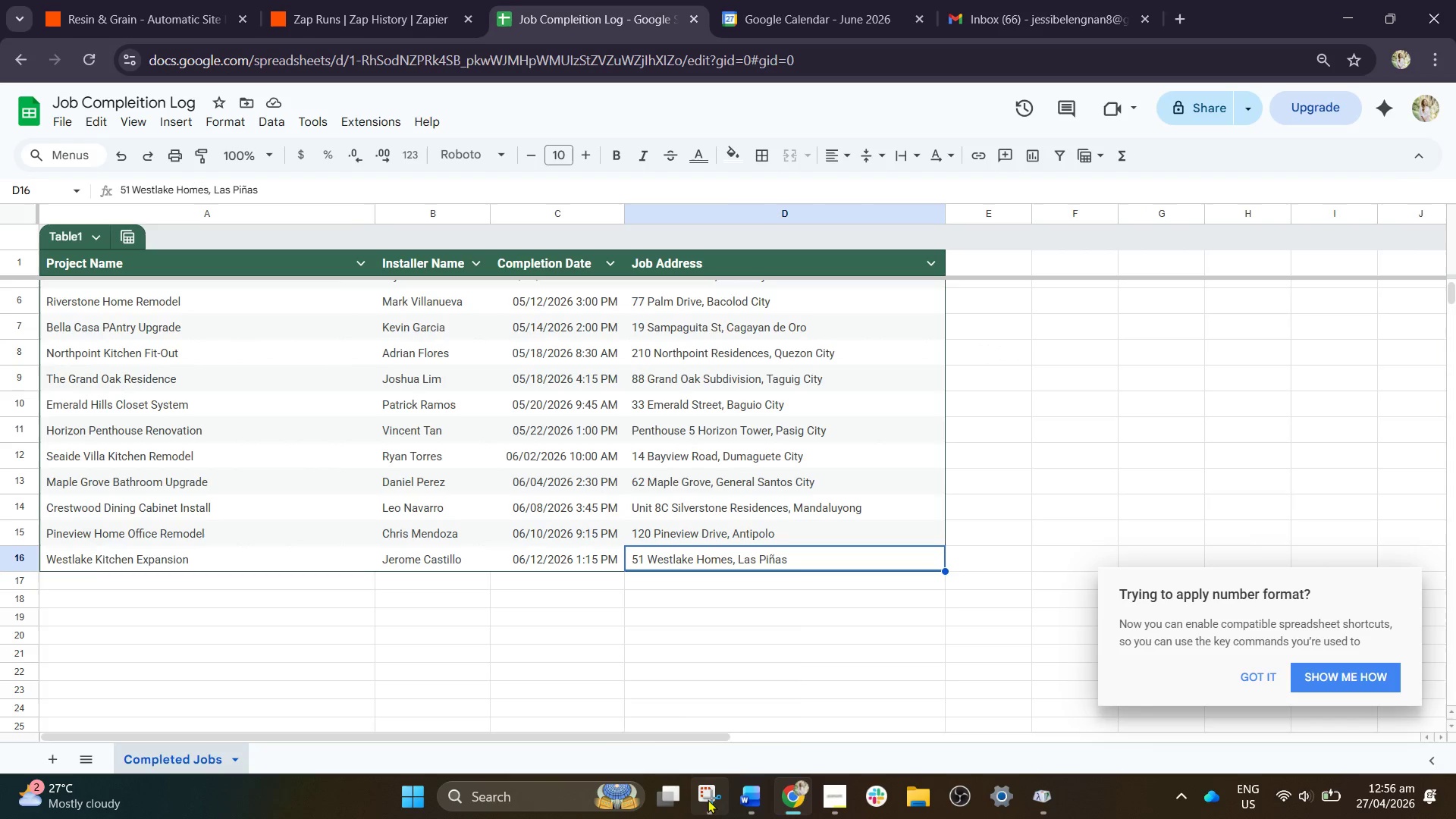 
left_click([709, 801])
 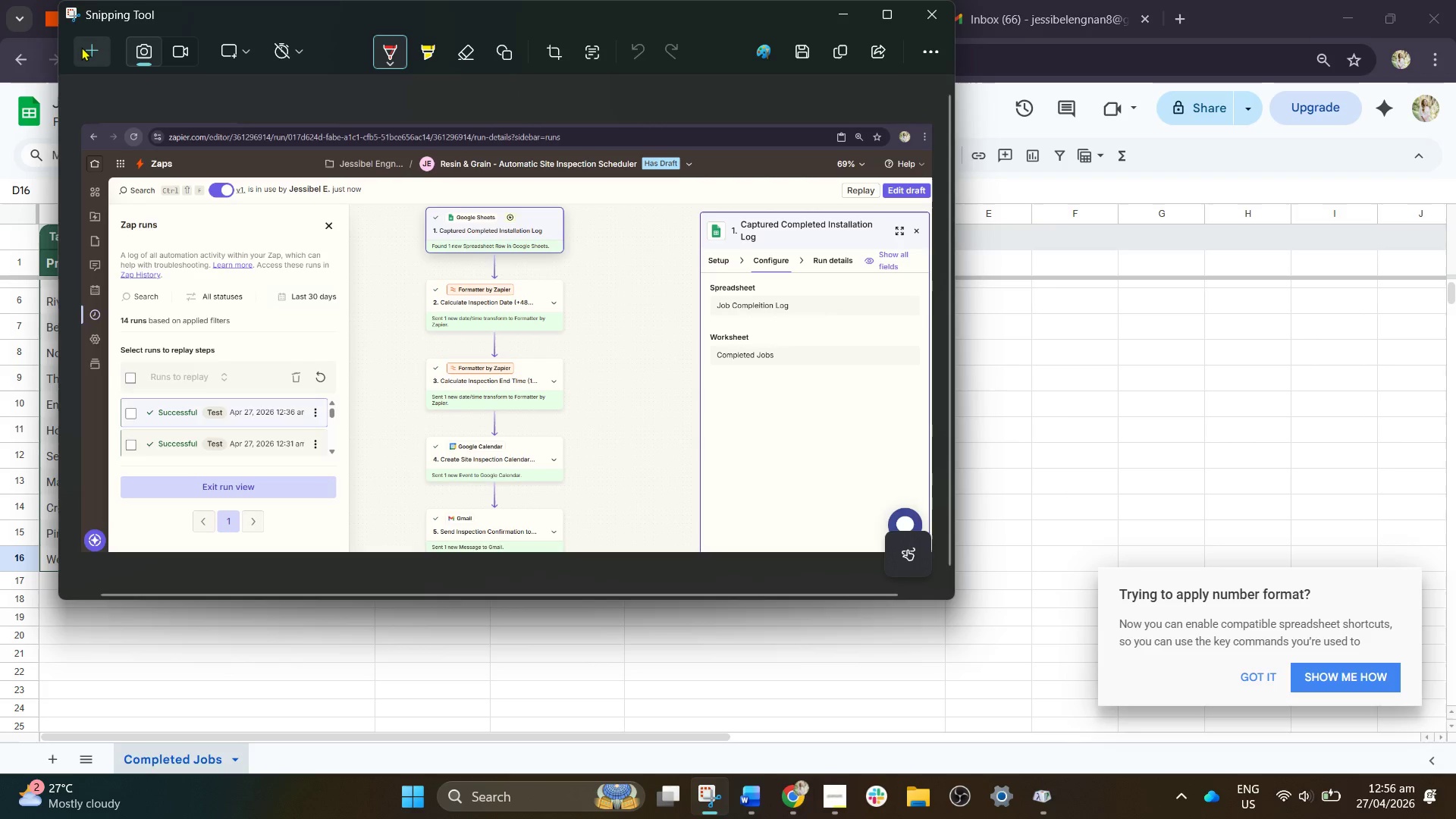 
left_click([86, 47])
 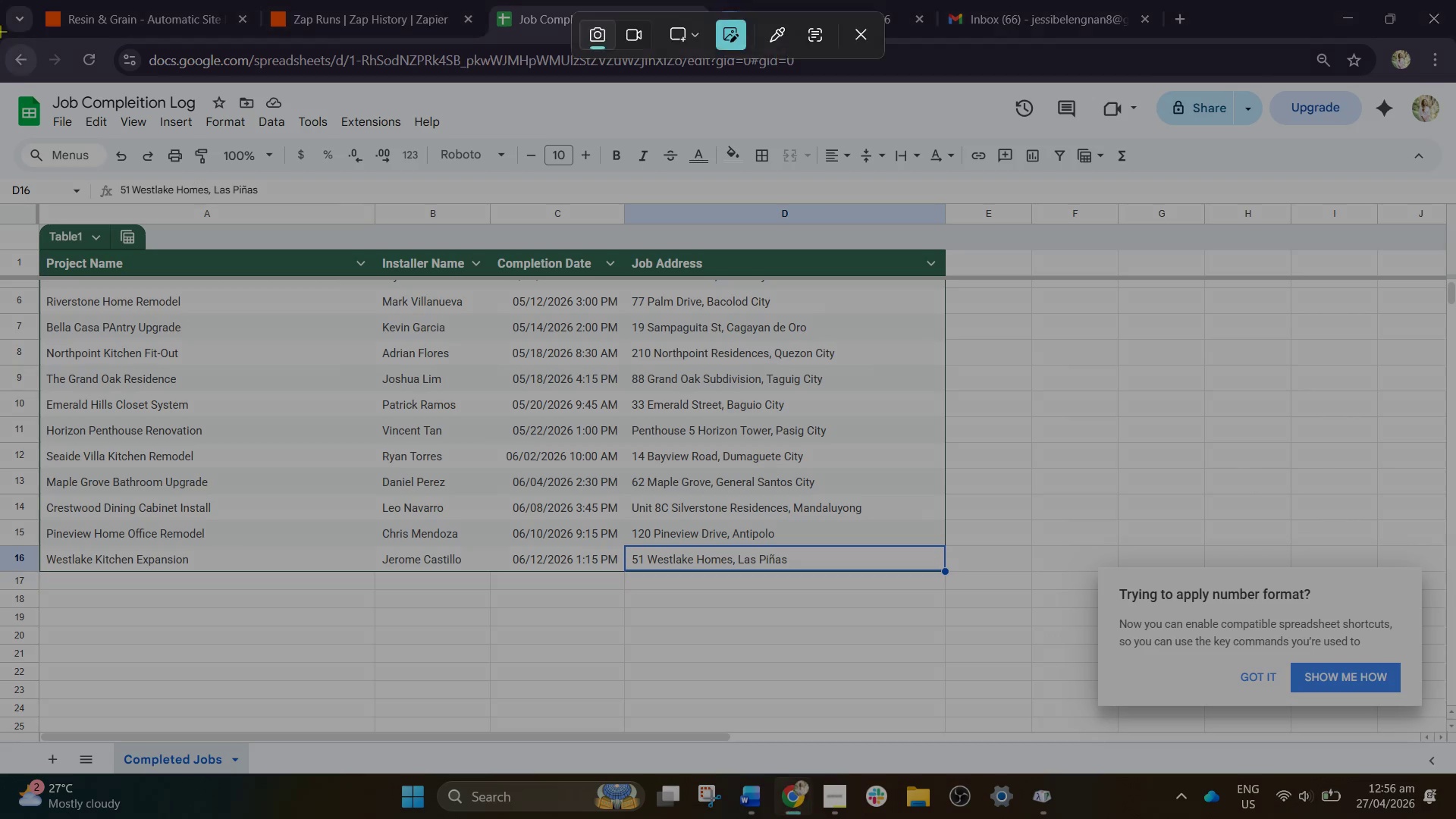 
left_click_drag(start_coordinate=[0, 30], to_coordinate=[1455, 772])
 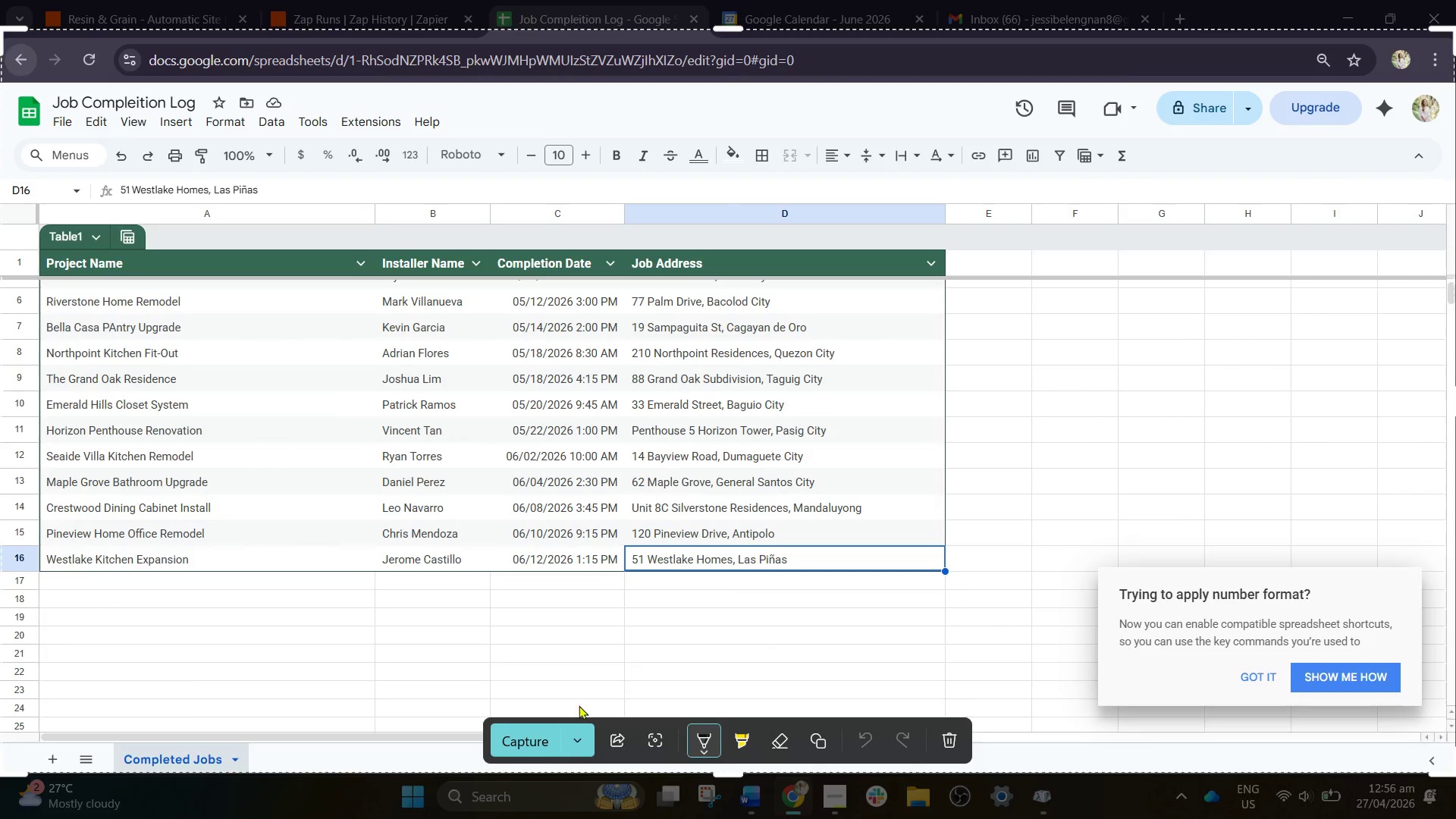 
left_click([533, 745])
 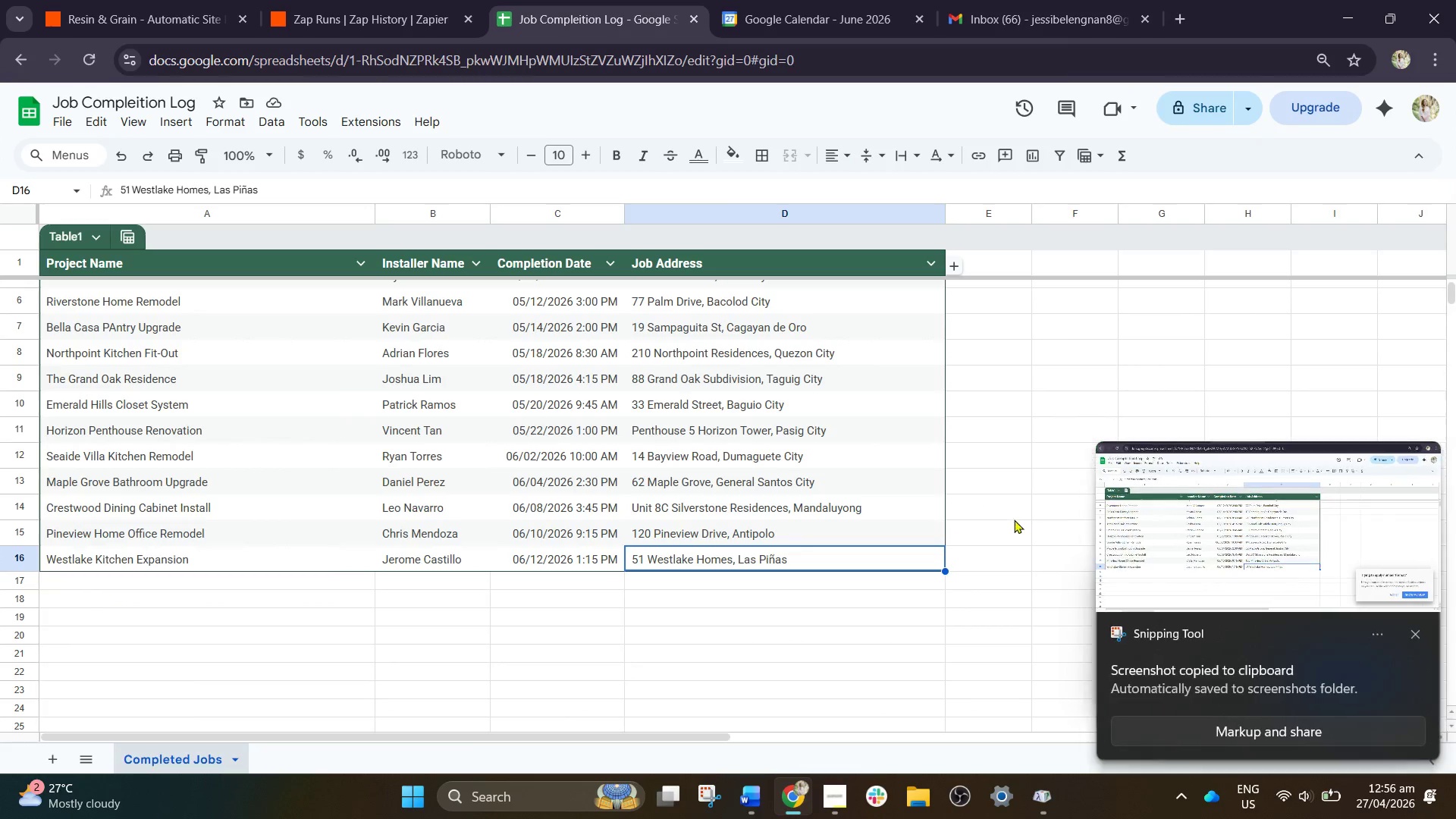 
left_click([1247, 743])
 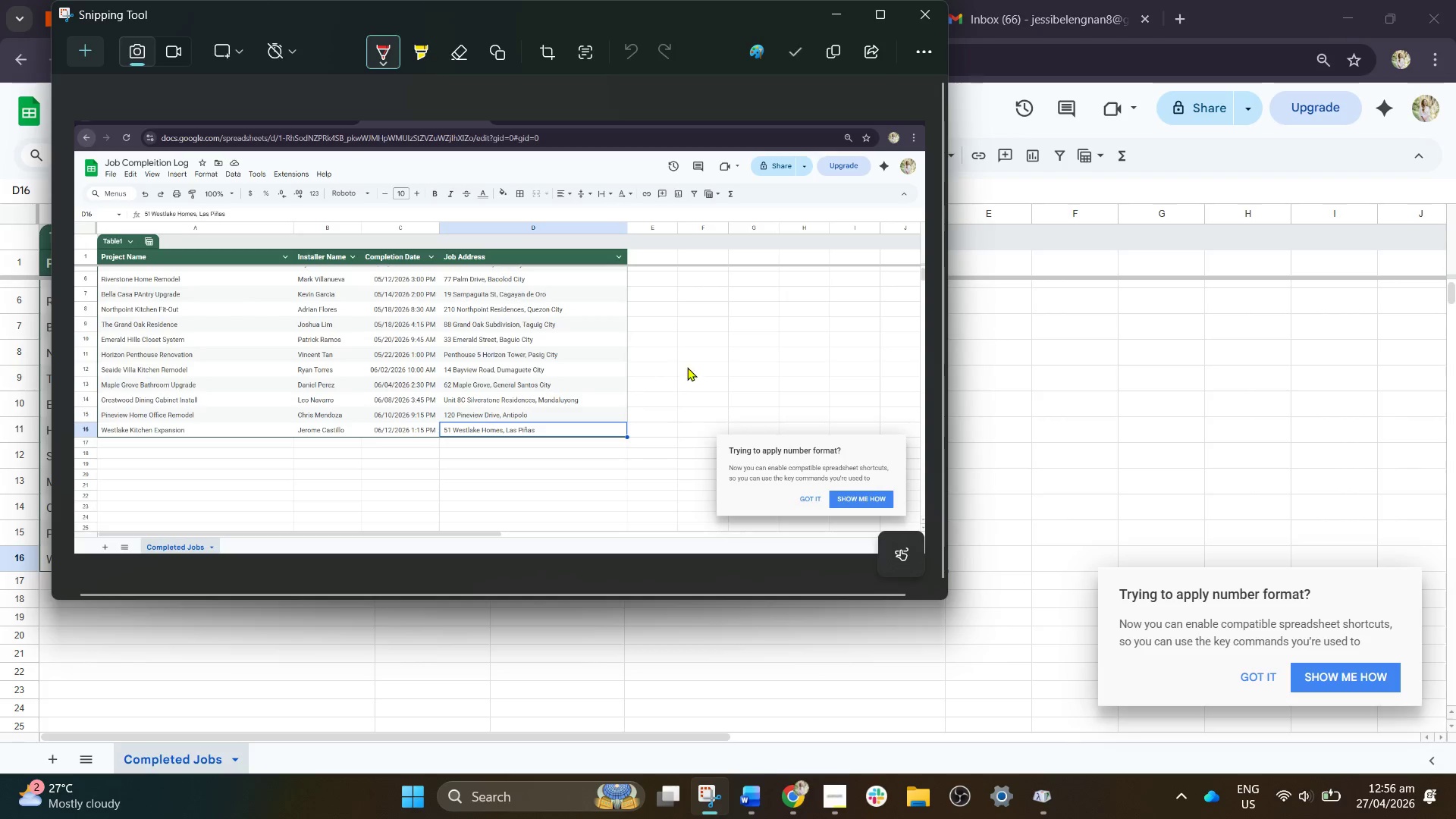 
left_click([639, 328])
 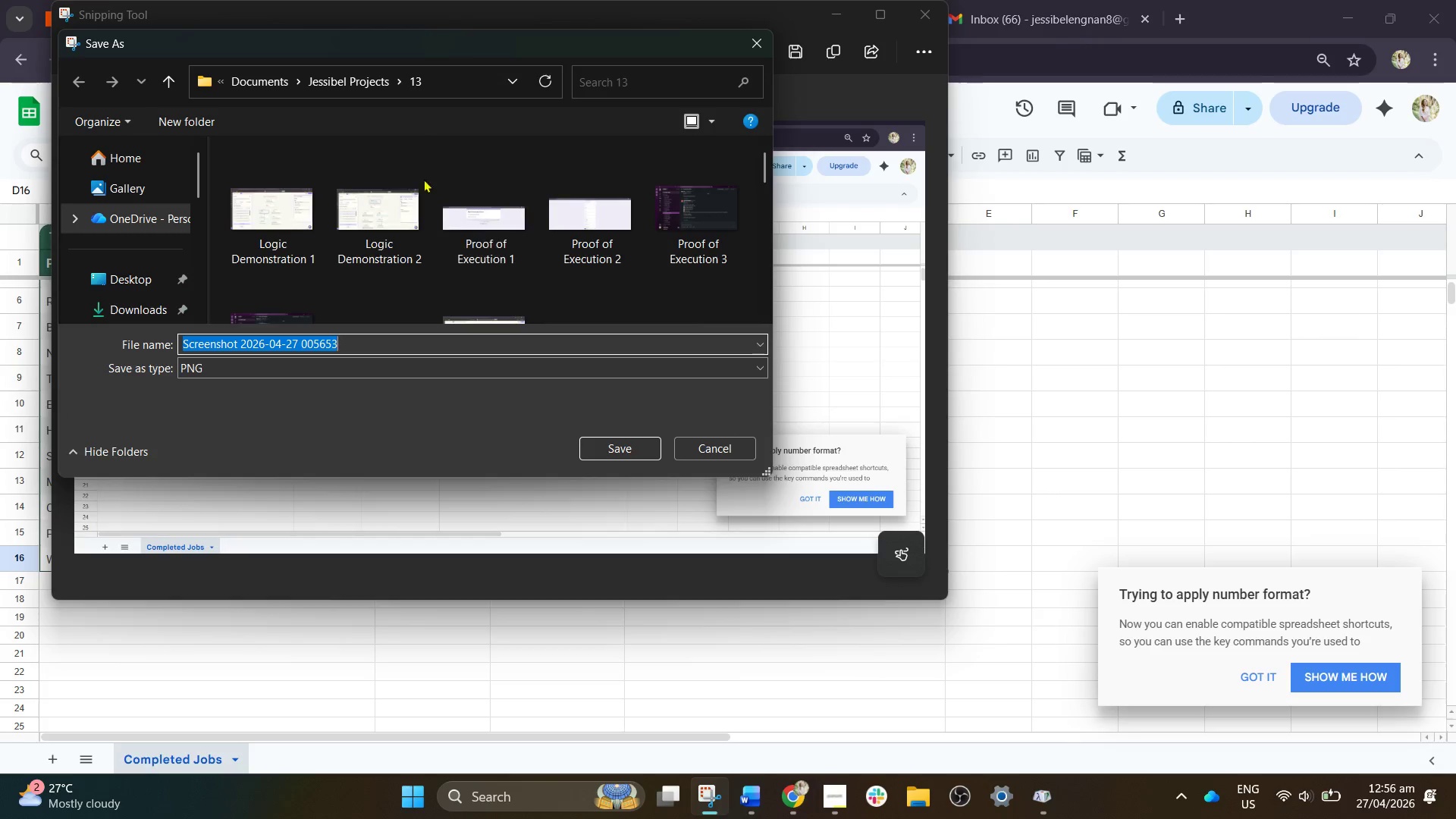 
left_click([364, 86])
 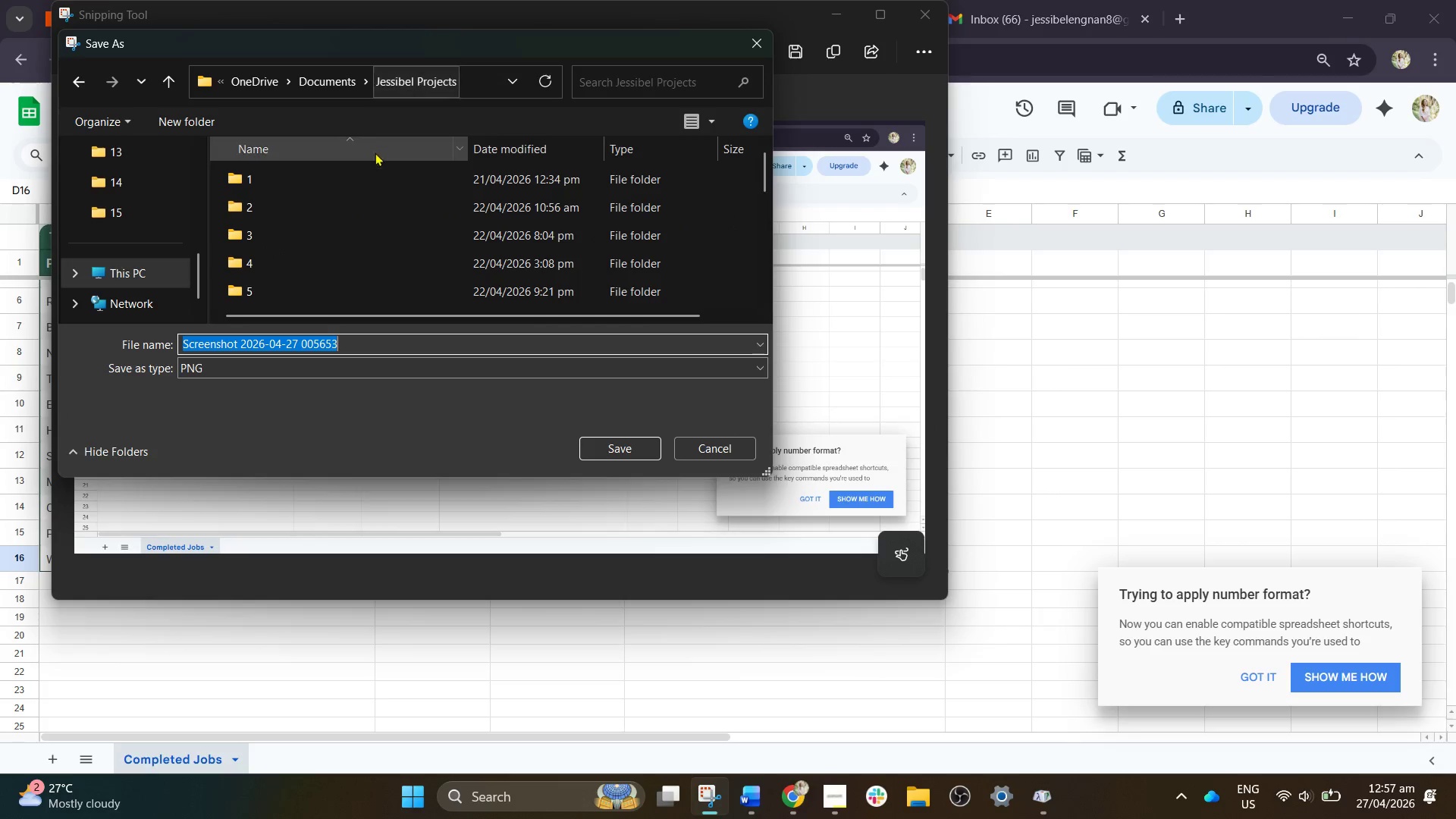 
left_click([297, 217])
 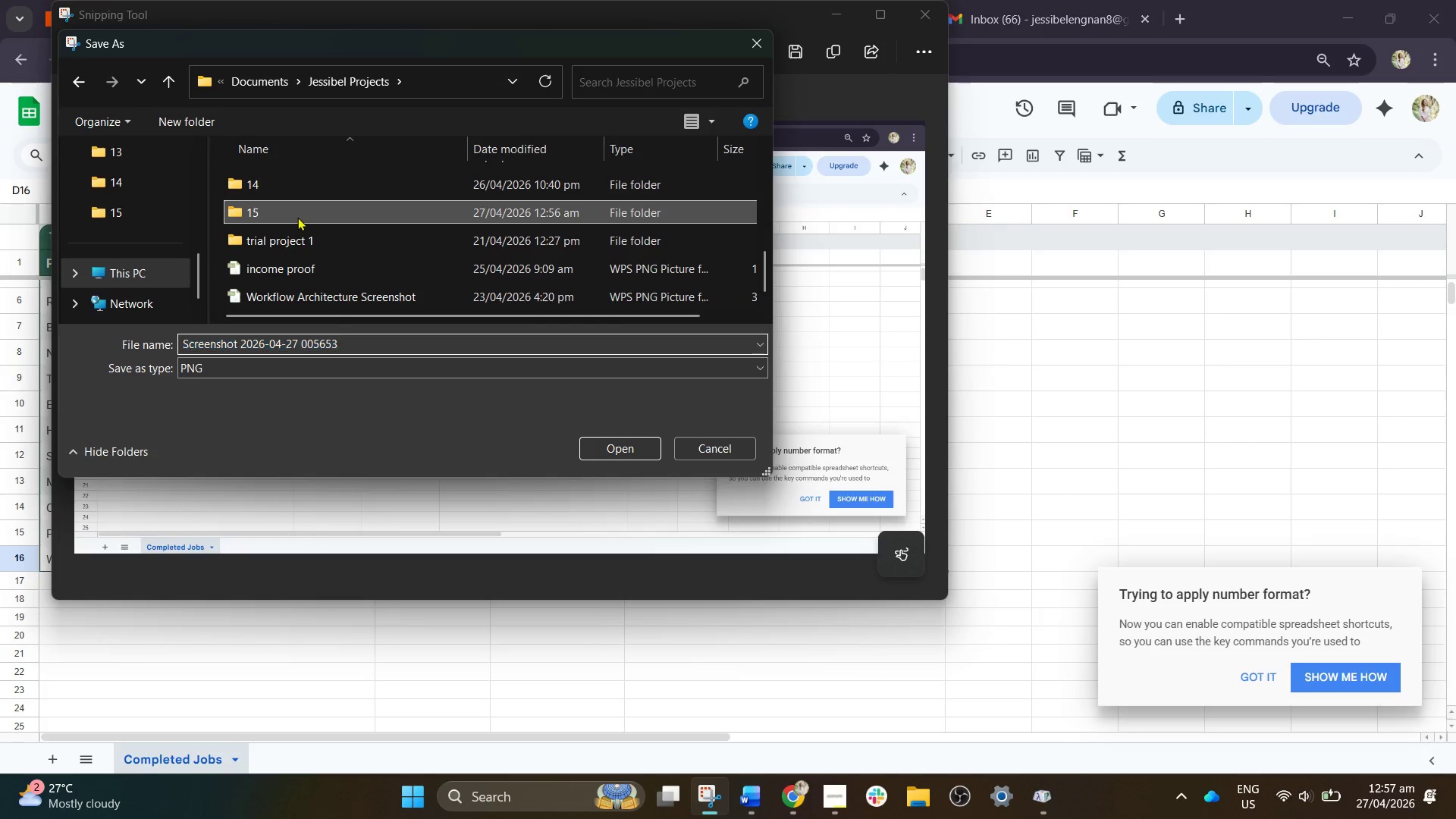 
scroll: coordinate [368, 185], scroll_direction: down, amount: 5.0
 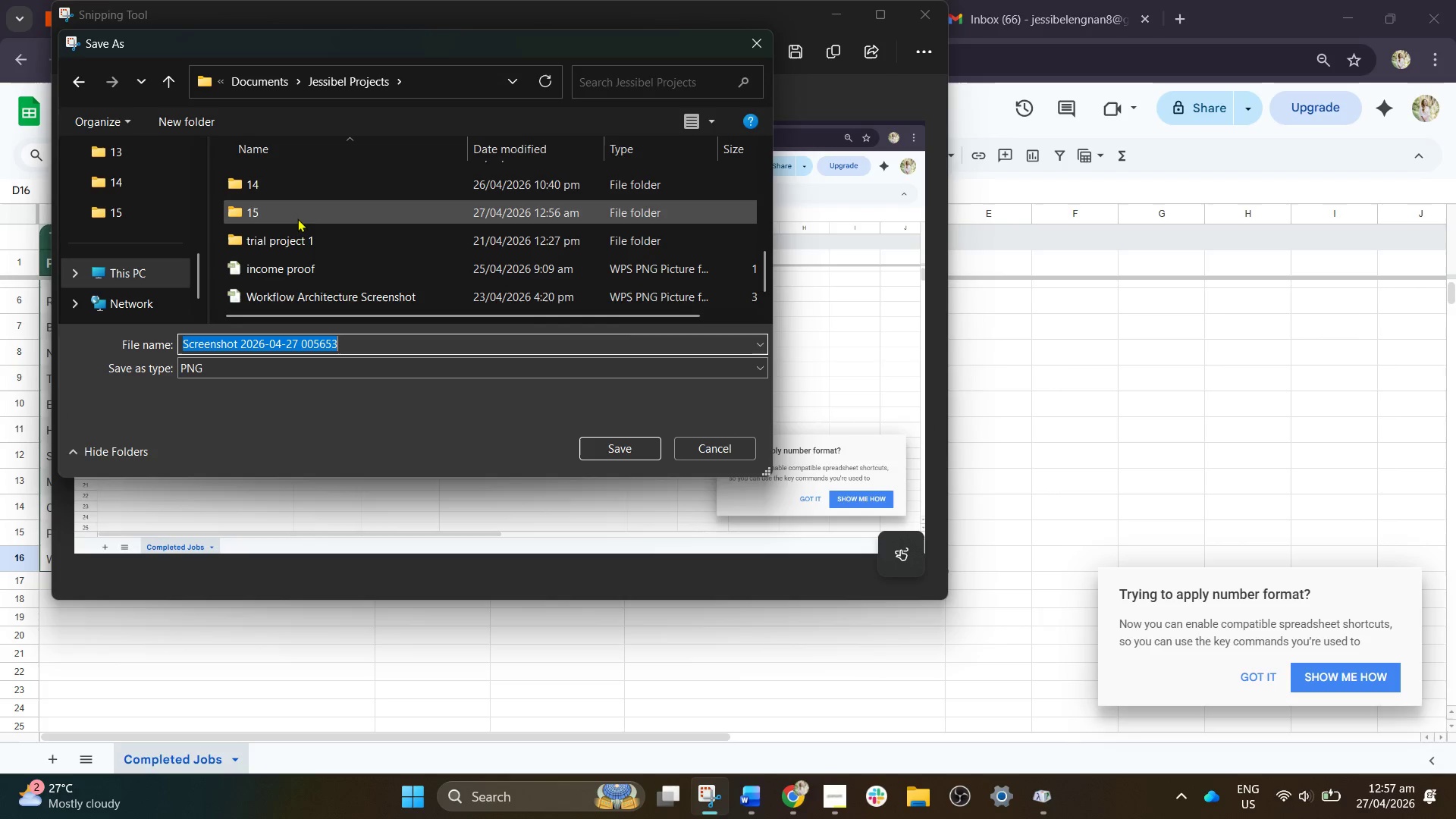 
double_click([297, 217])
 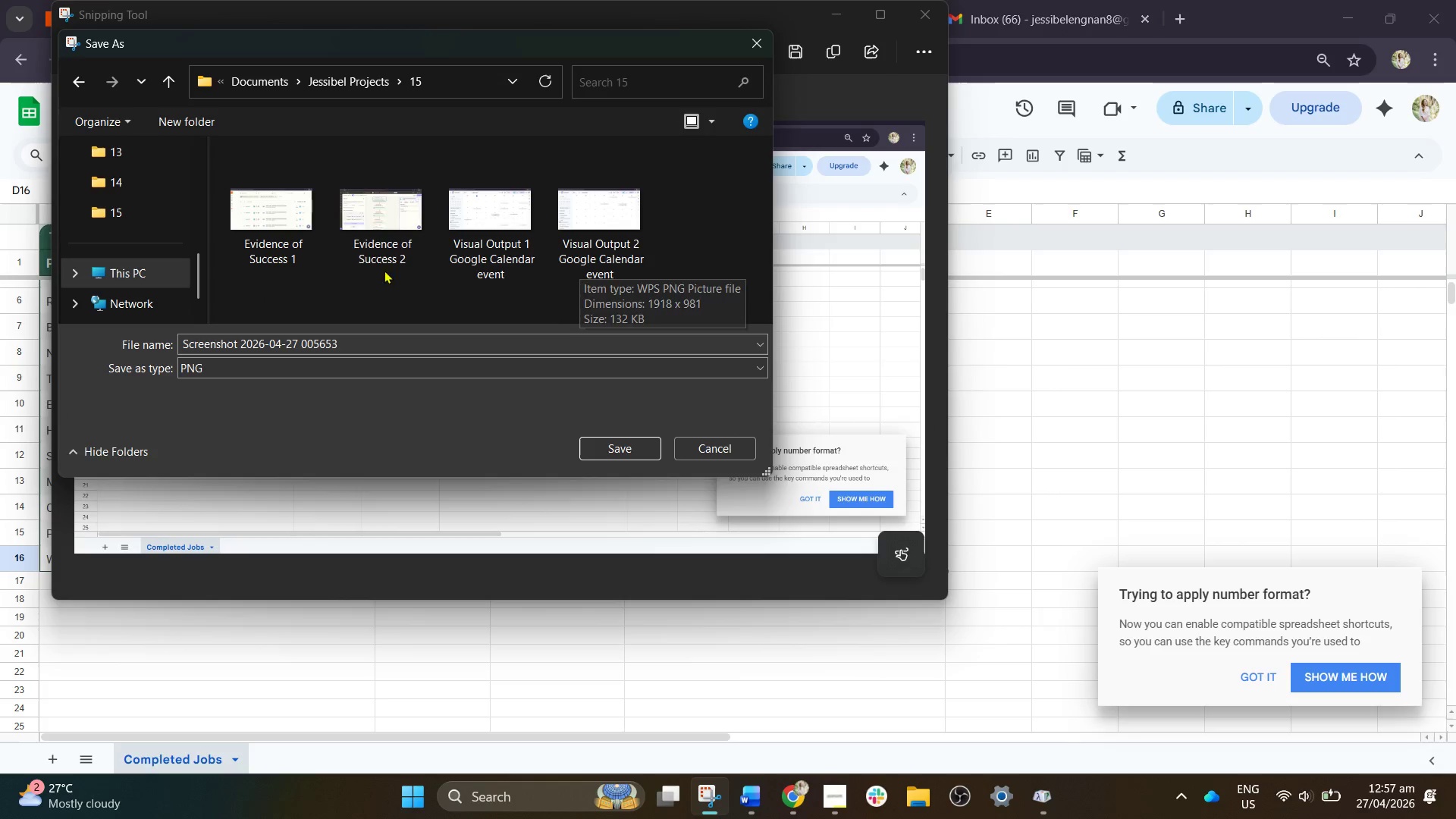 
wait(9.22)
 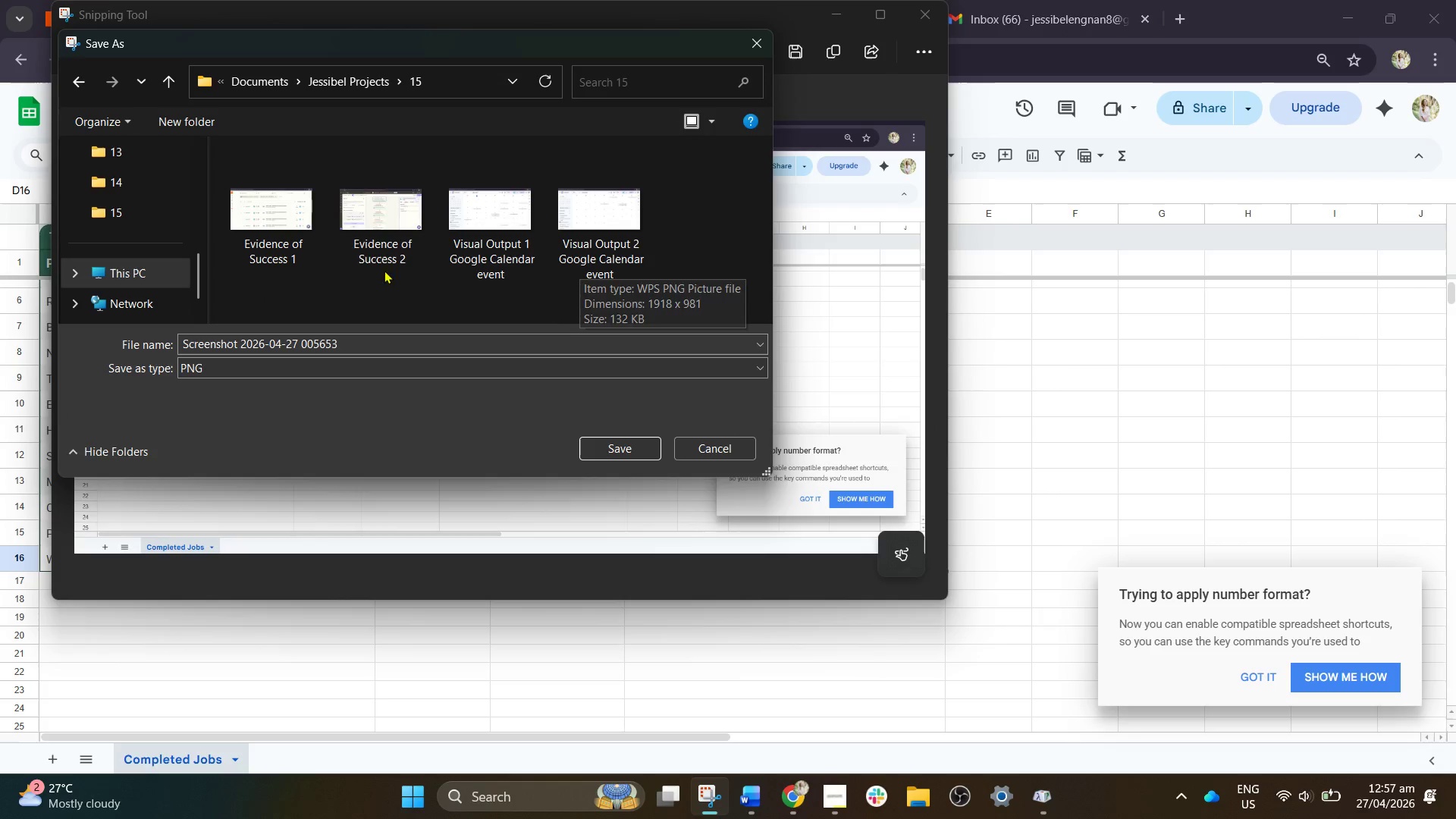 
left_click([760, 805])
 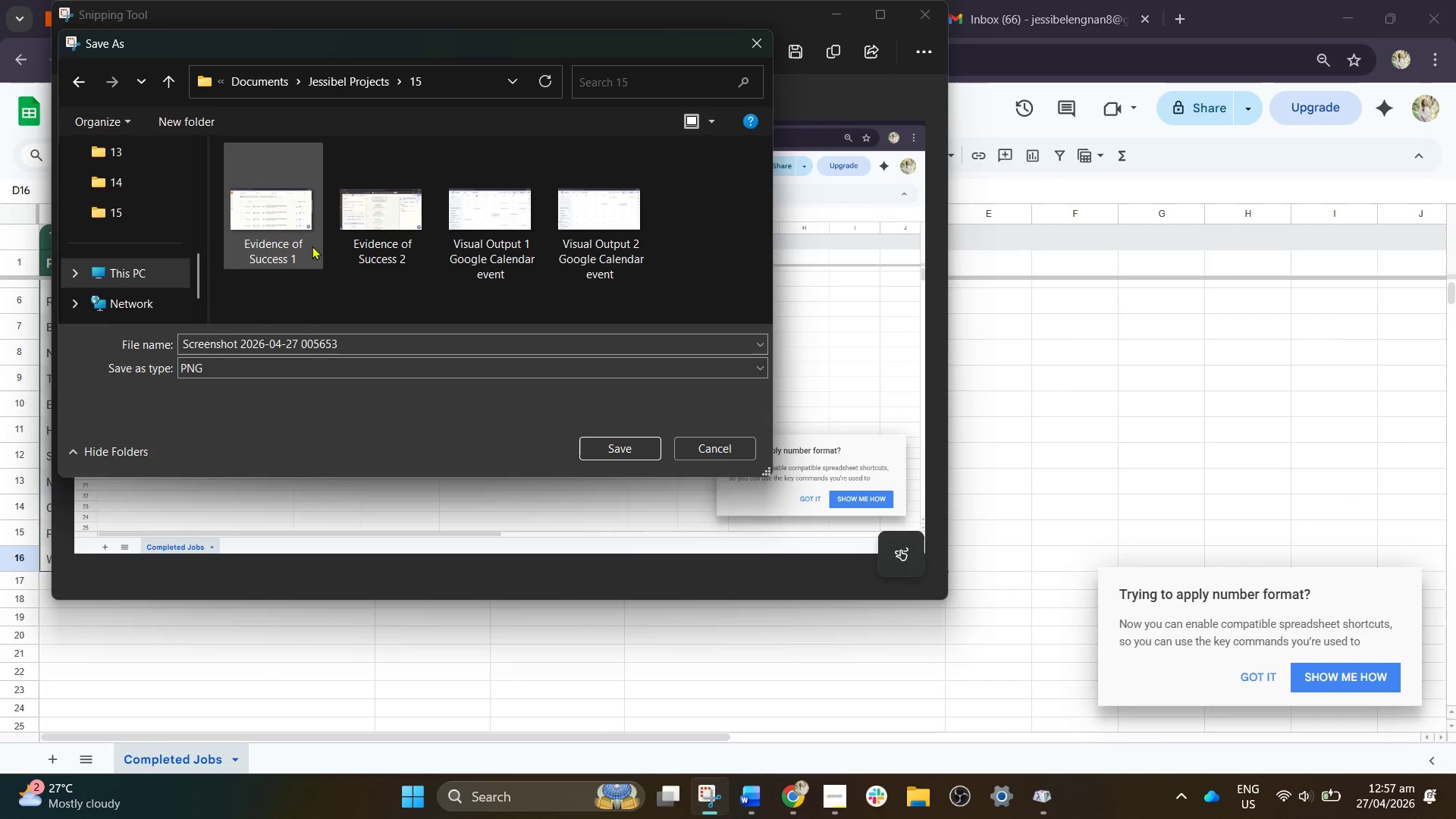 
left_click([302, 231])
 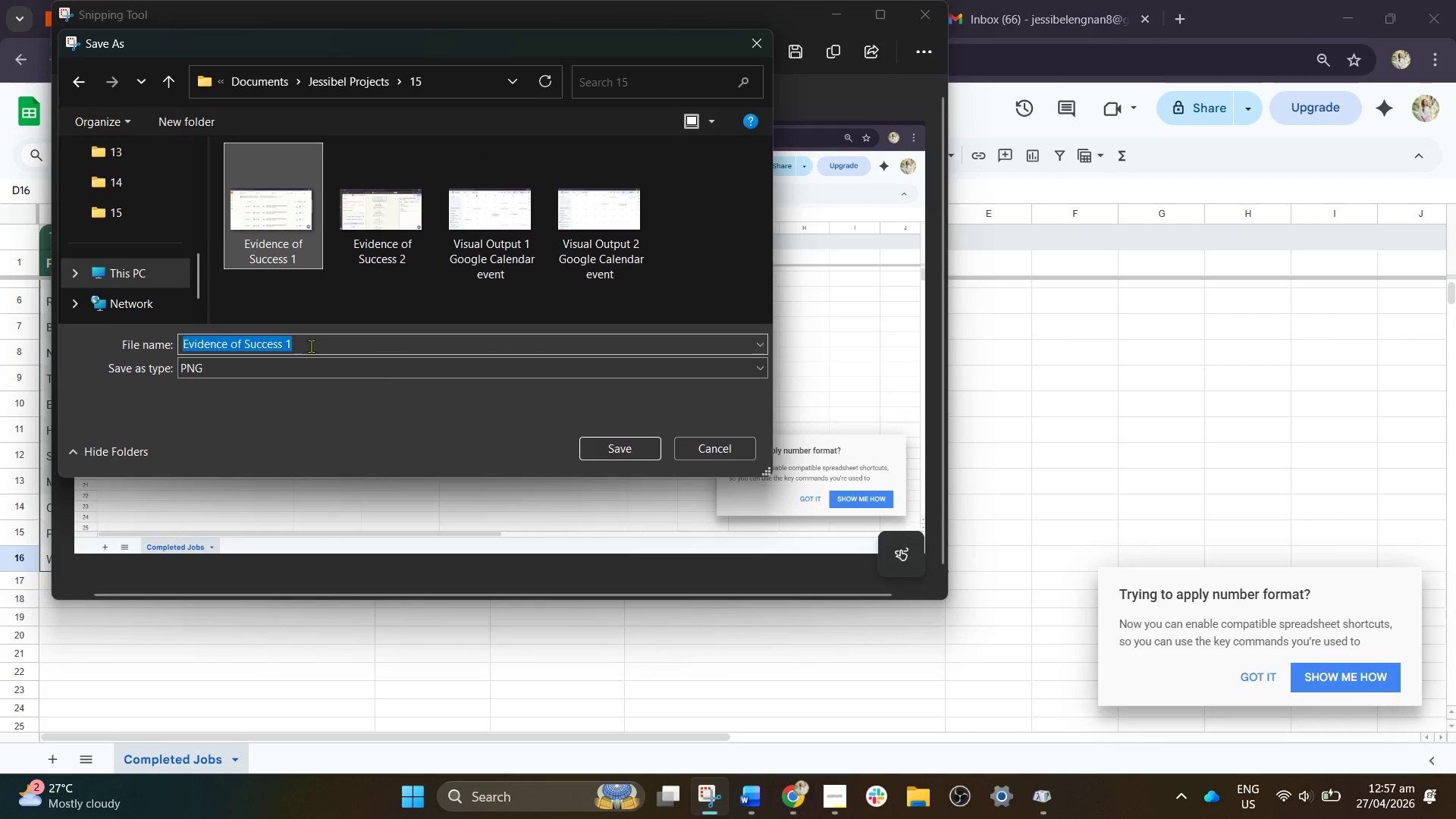 
double_click([311, 346])
 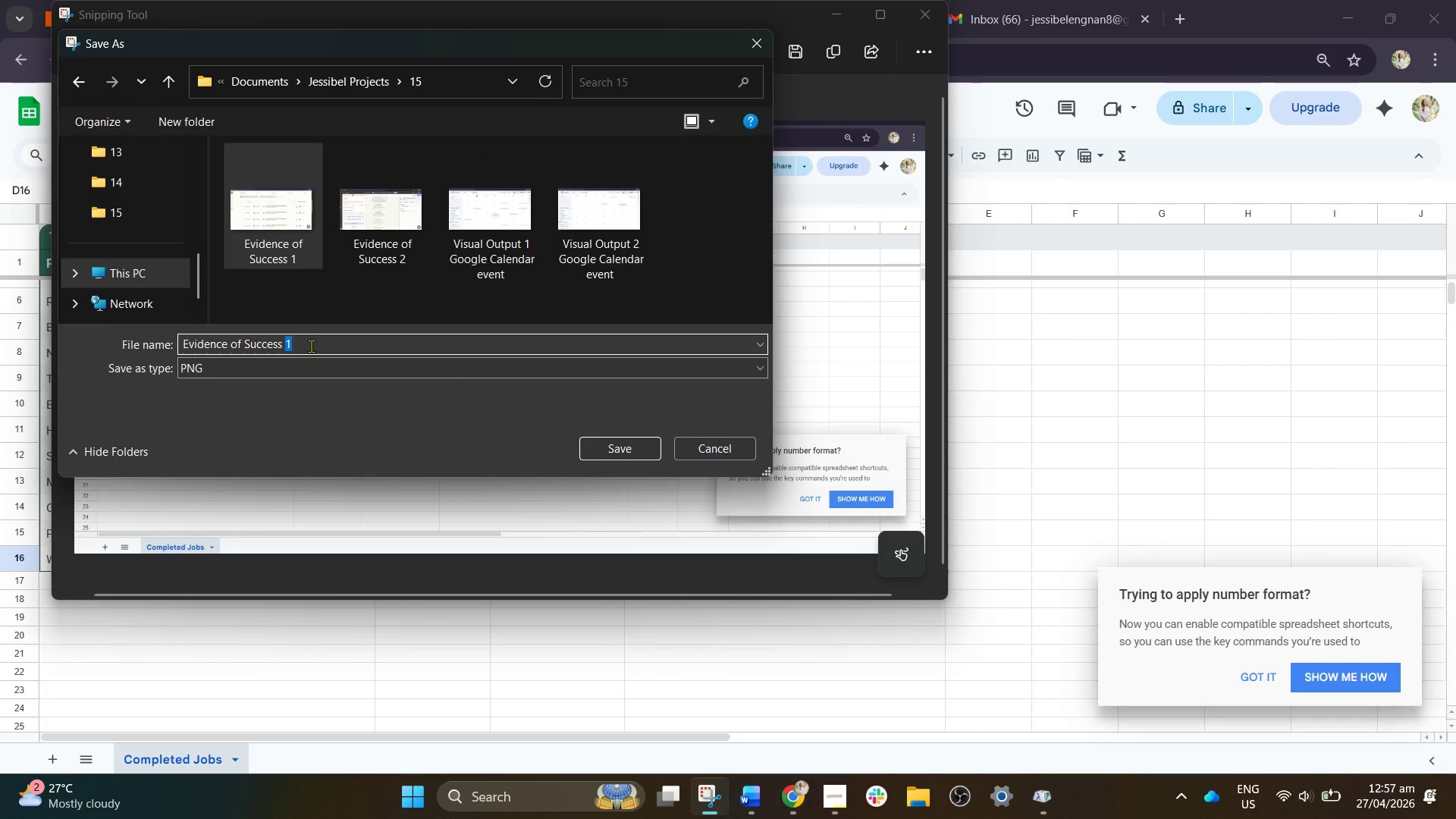 
key(3)
 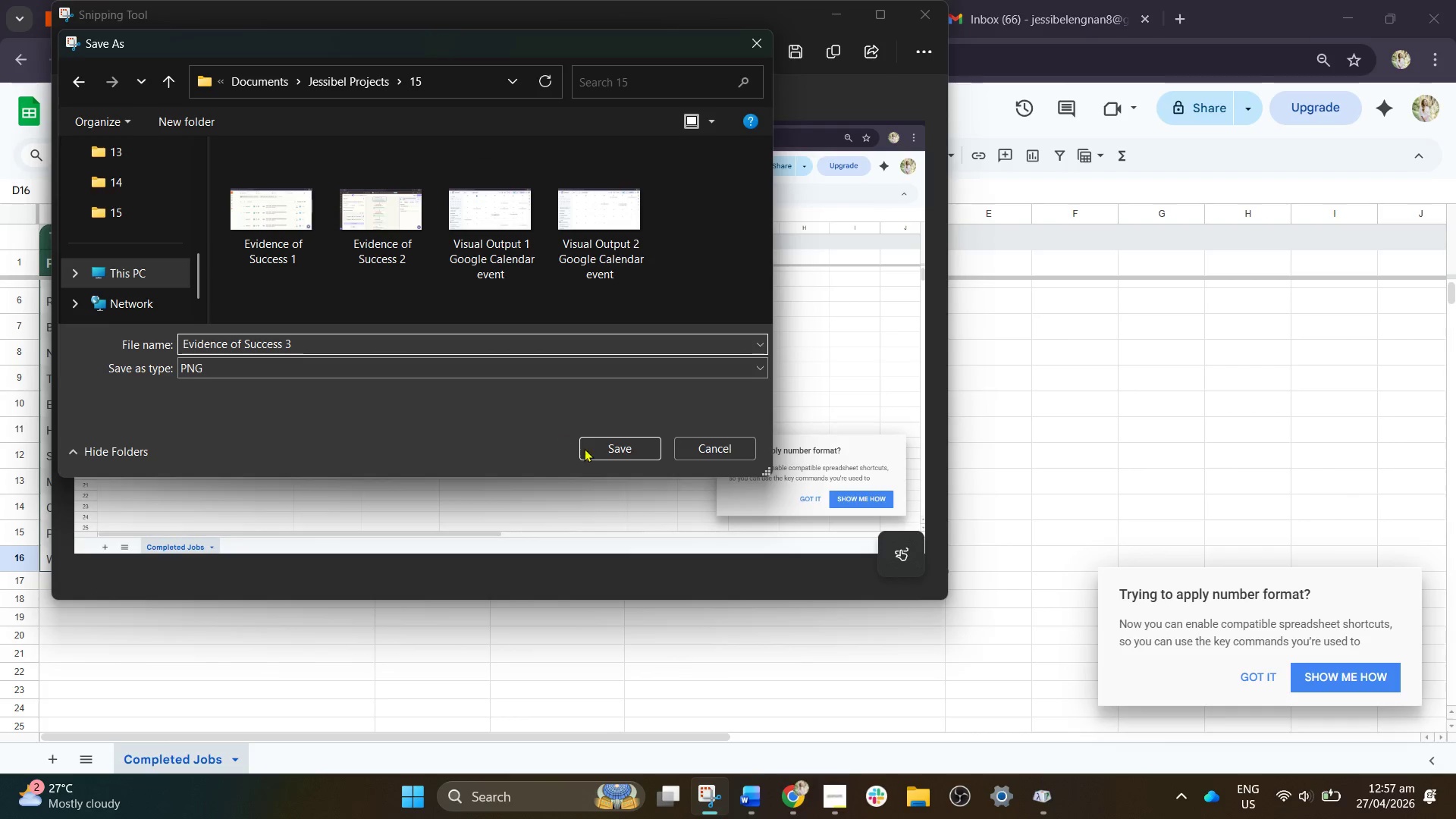 
left_click([604, 453])
 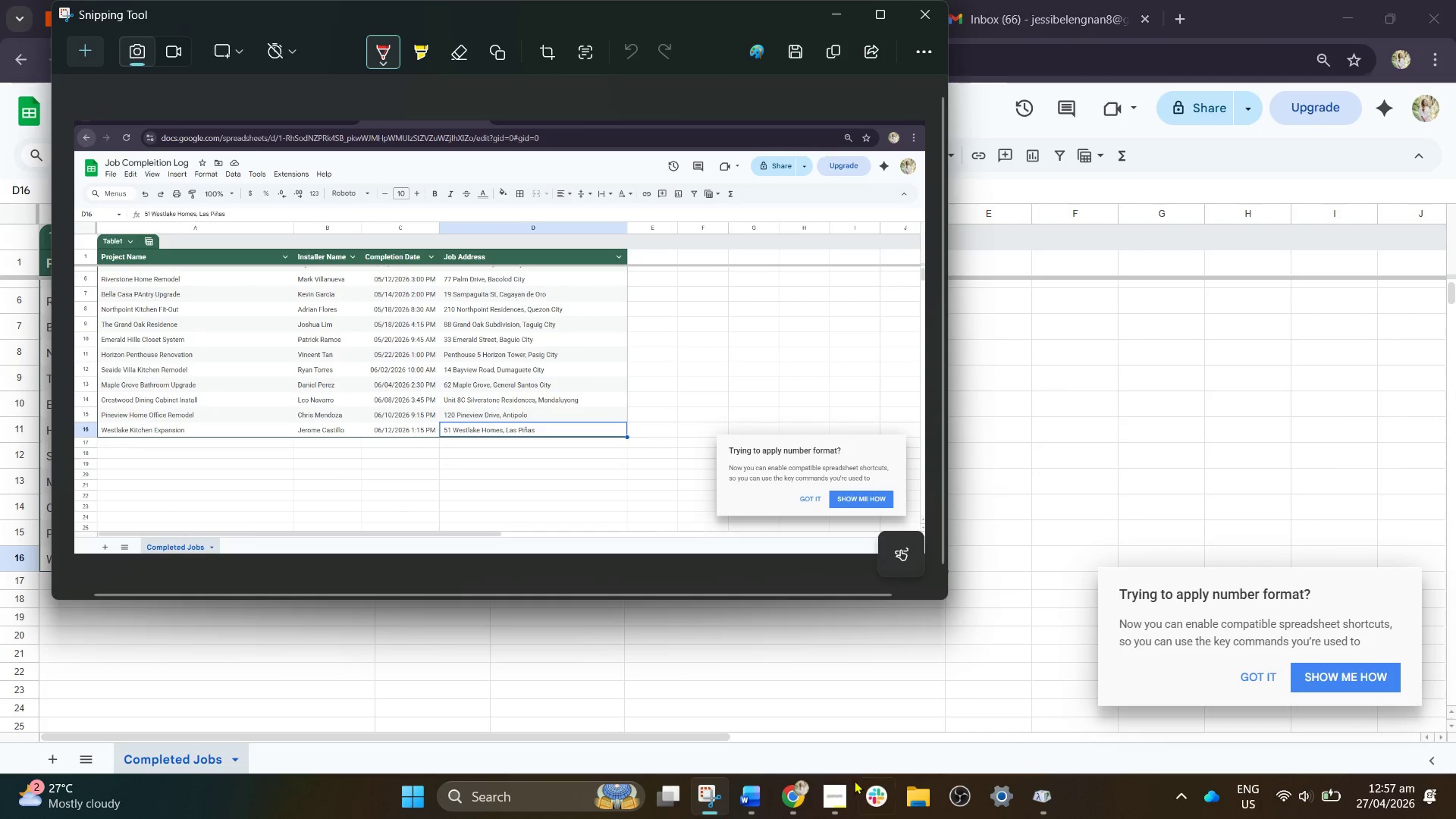 
left_click([780, 792])
 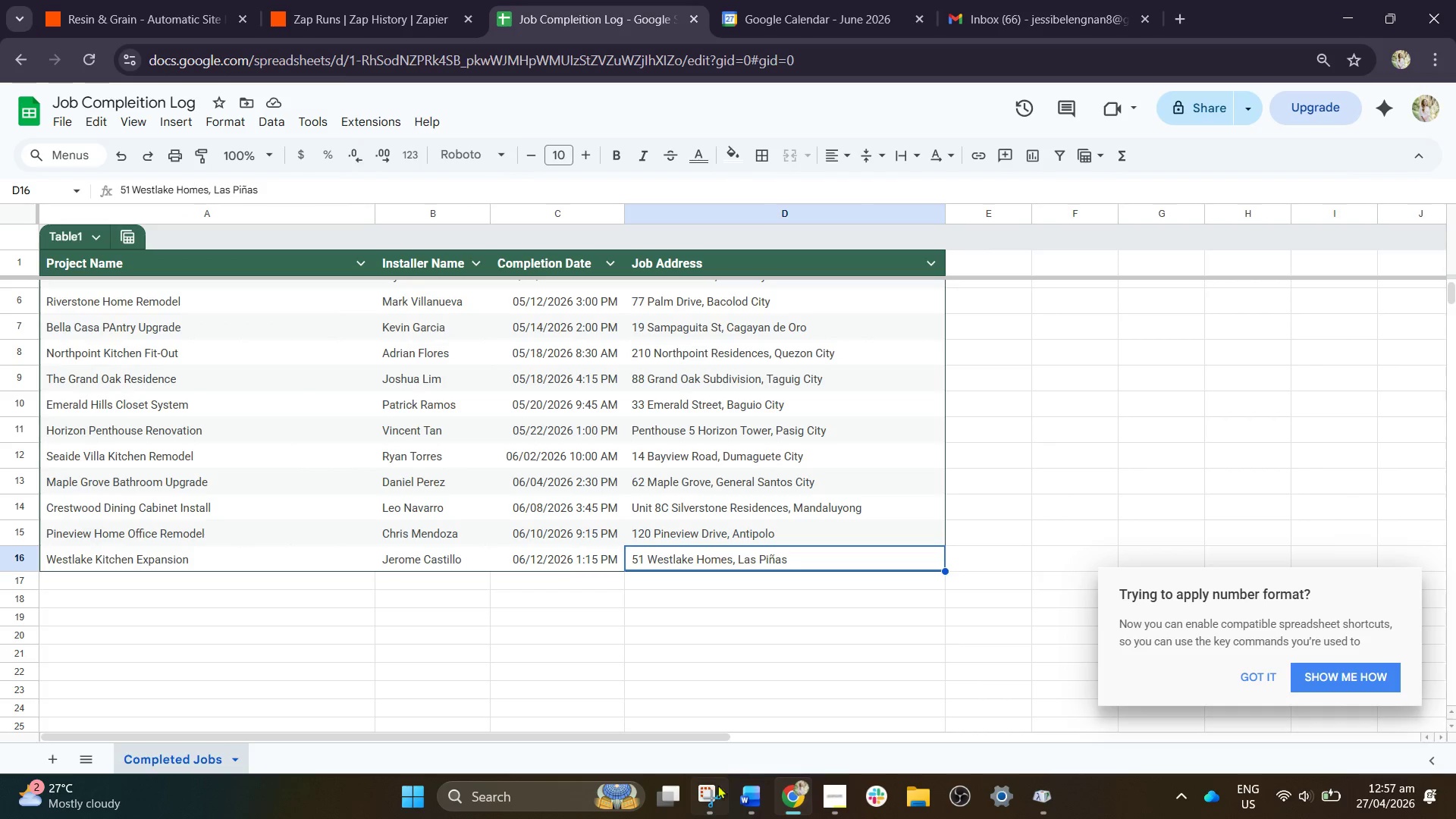 
left_click([744, 795])
 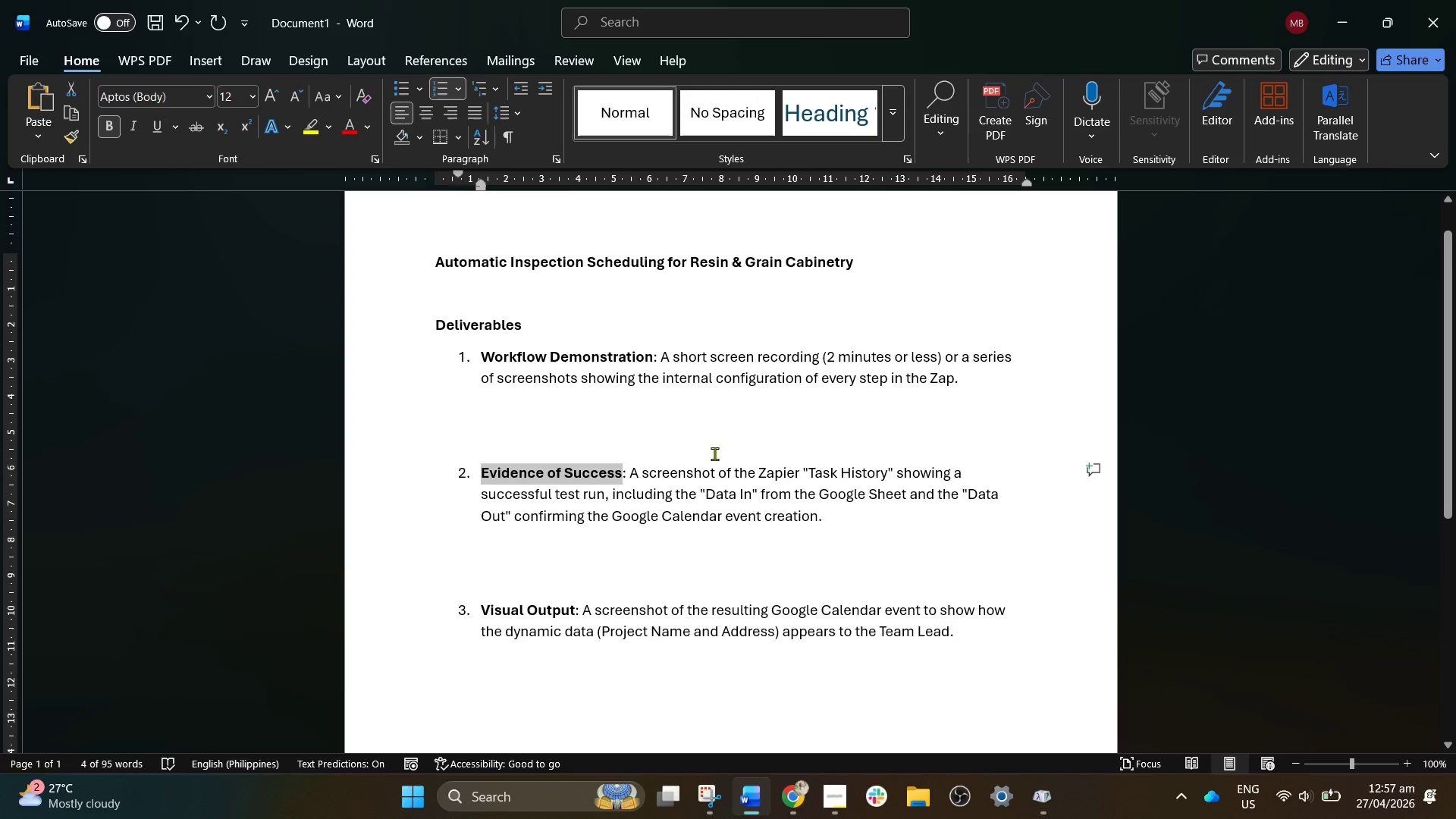 
left_click([802, 804])
 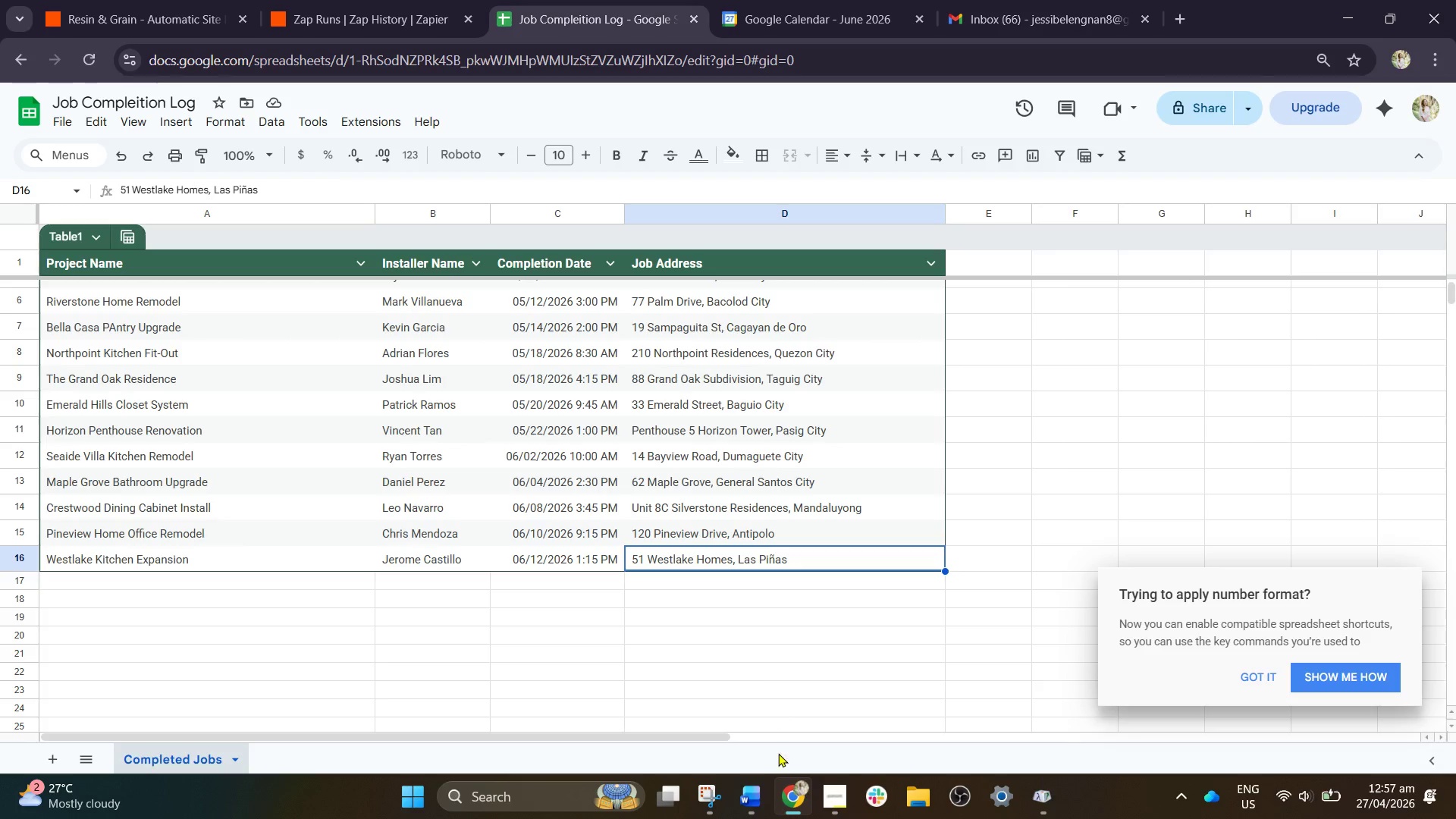 
left_click([751, 789])
 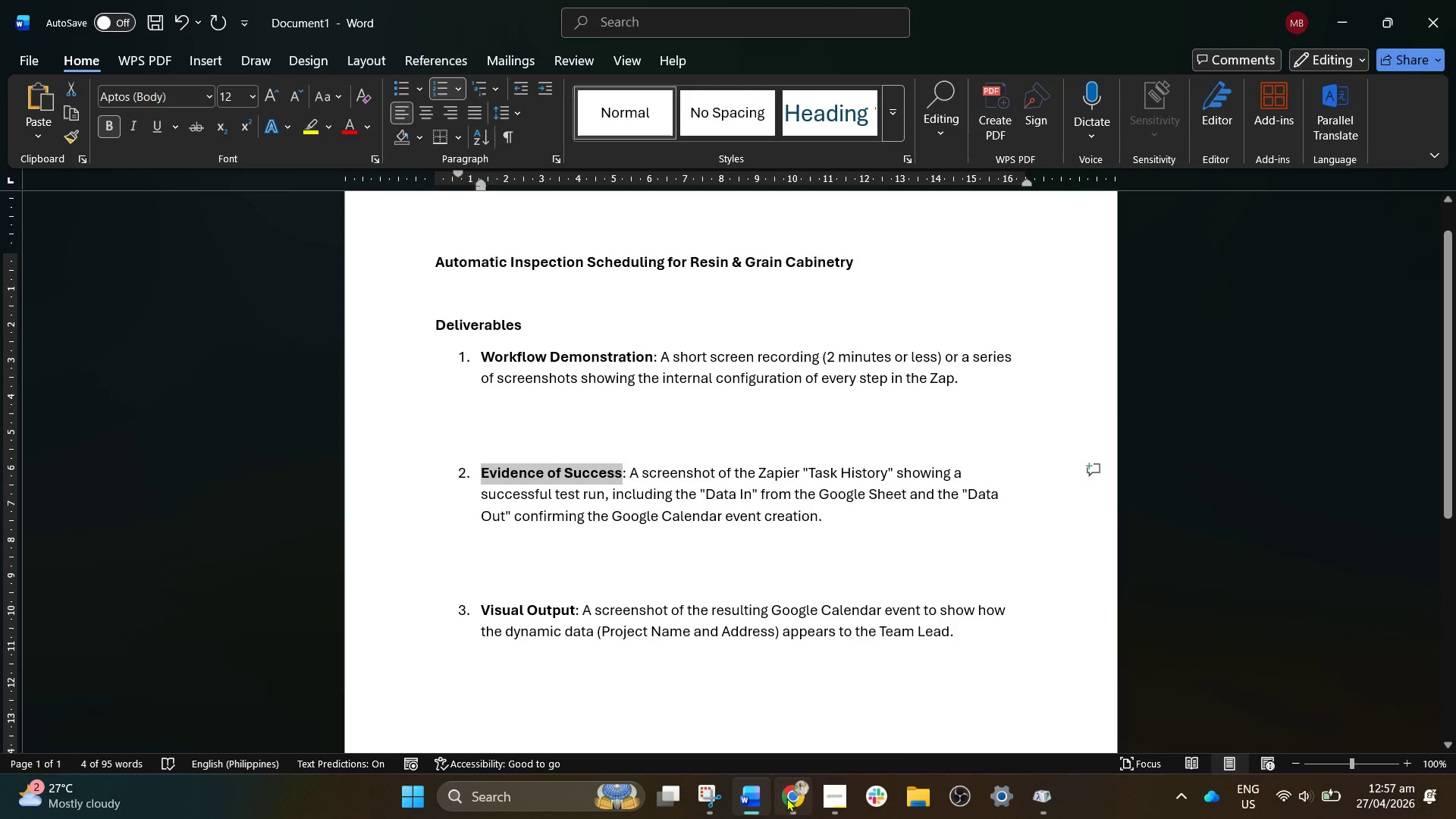 
mouse_move([805, 798])
 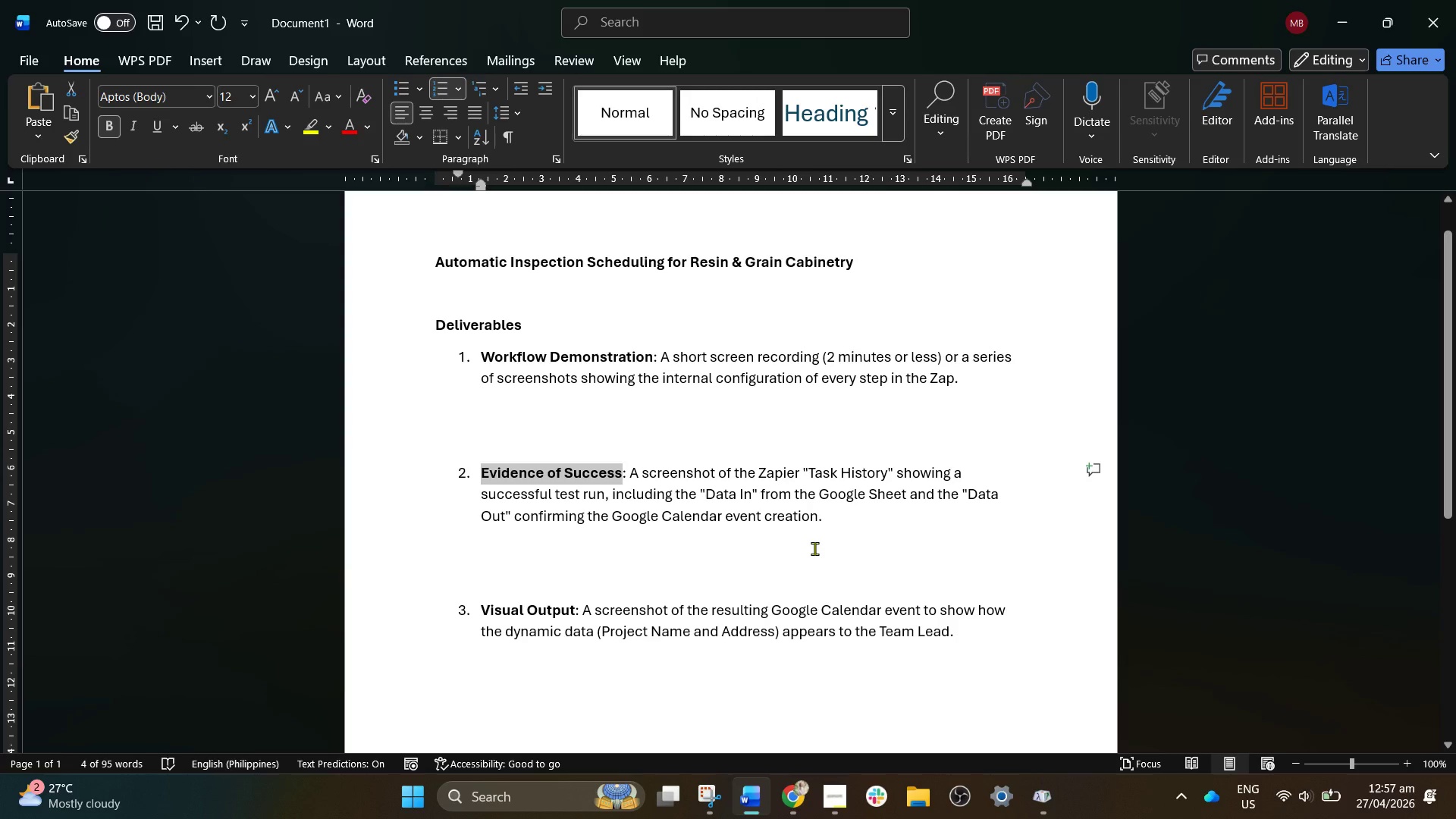 
wait(26.14)
 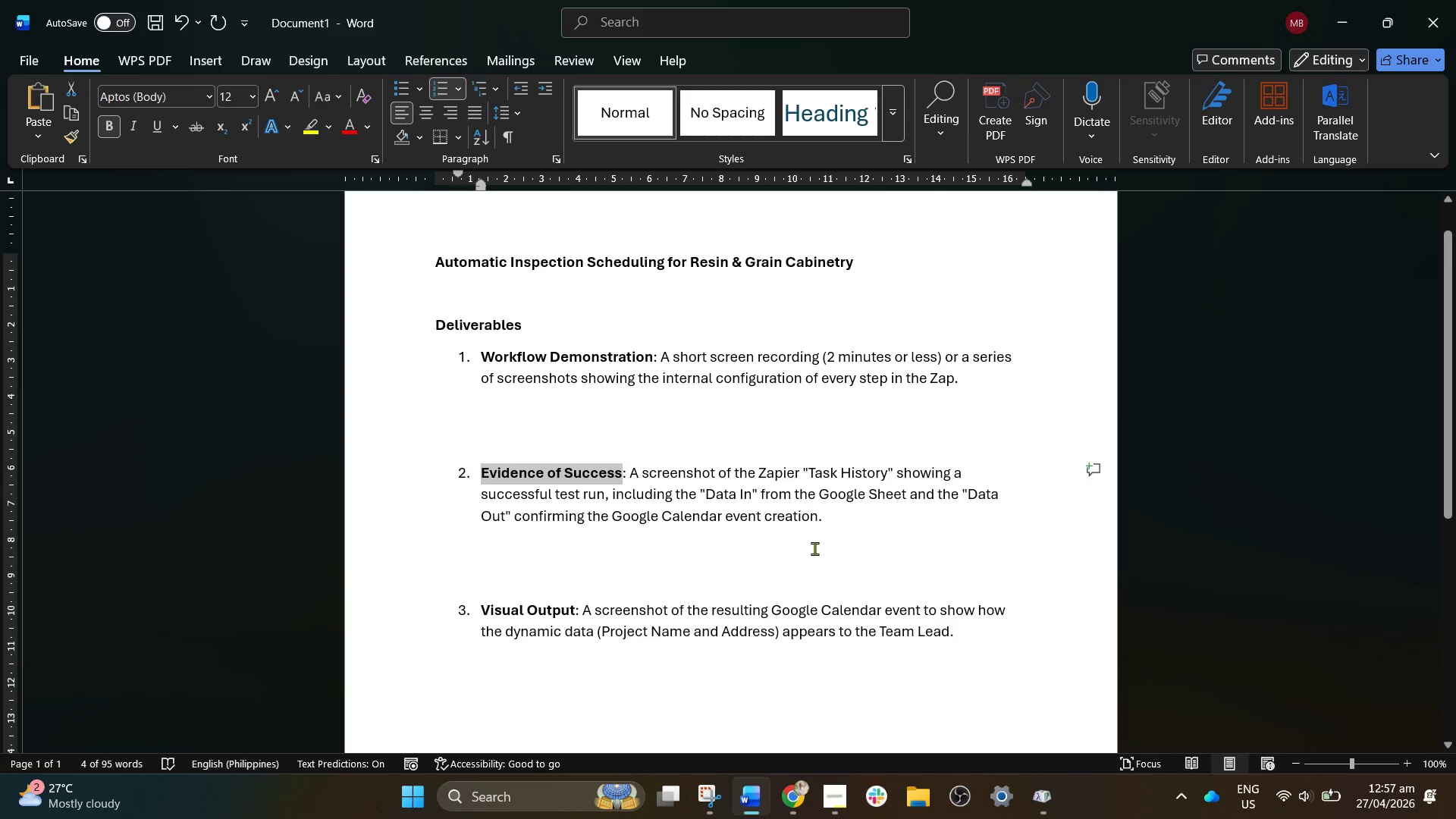 
left_click([789, 792])
 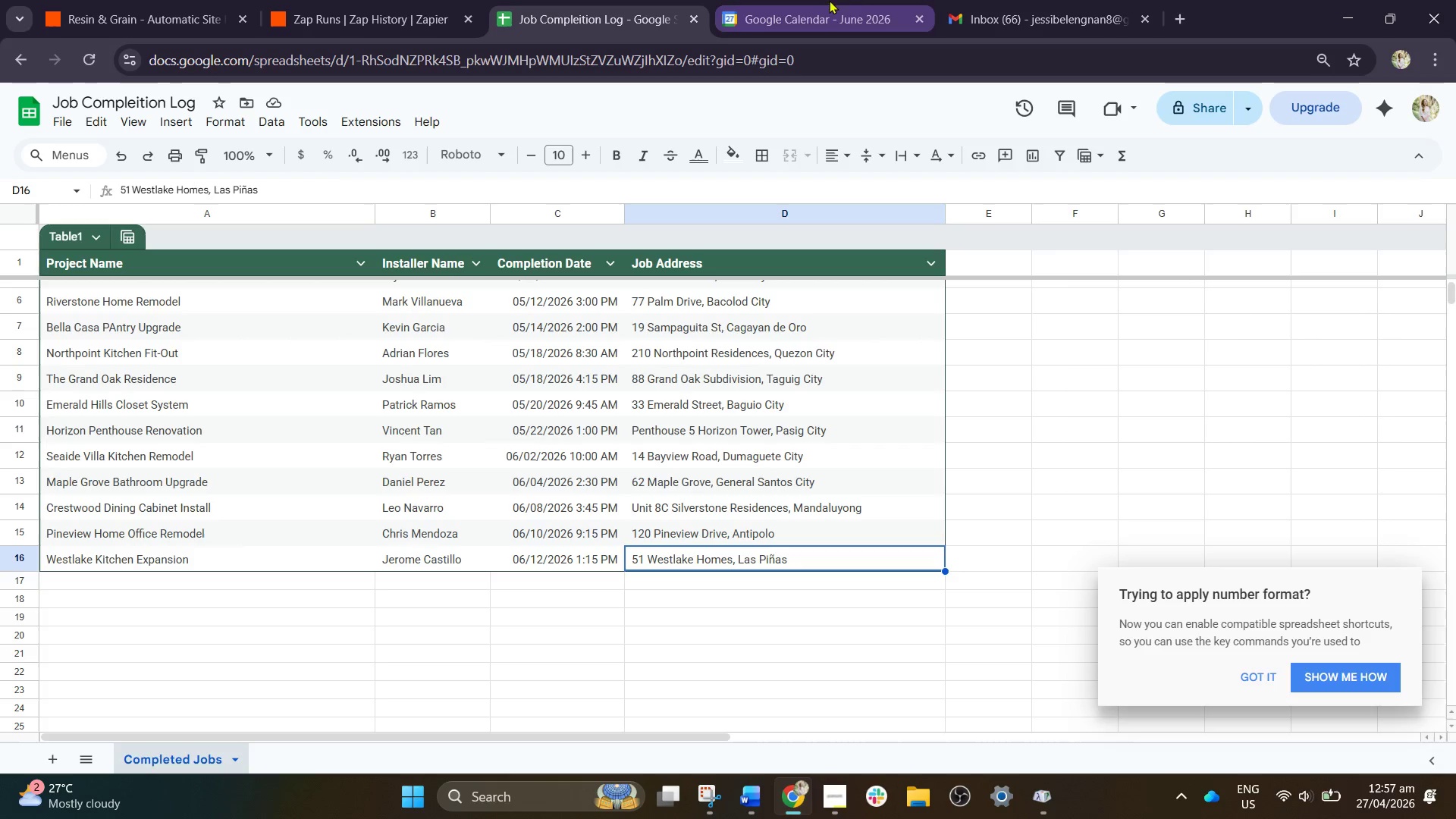 
left_click([1006, 17])
 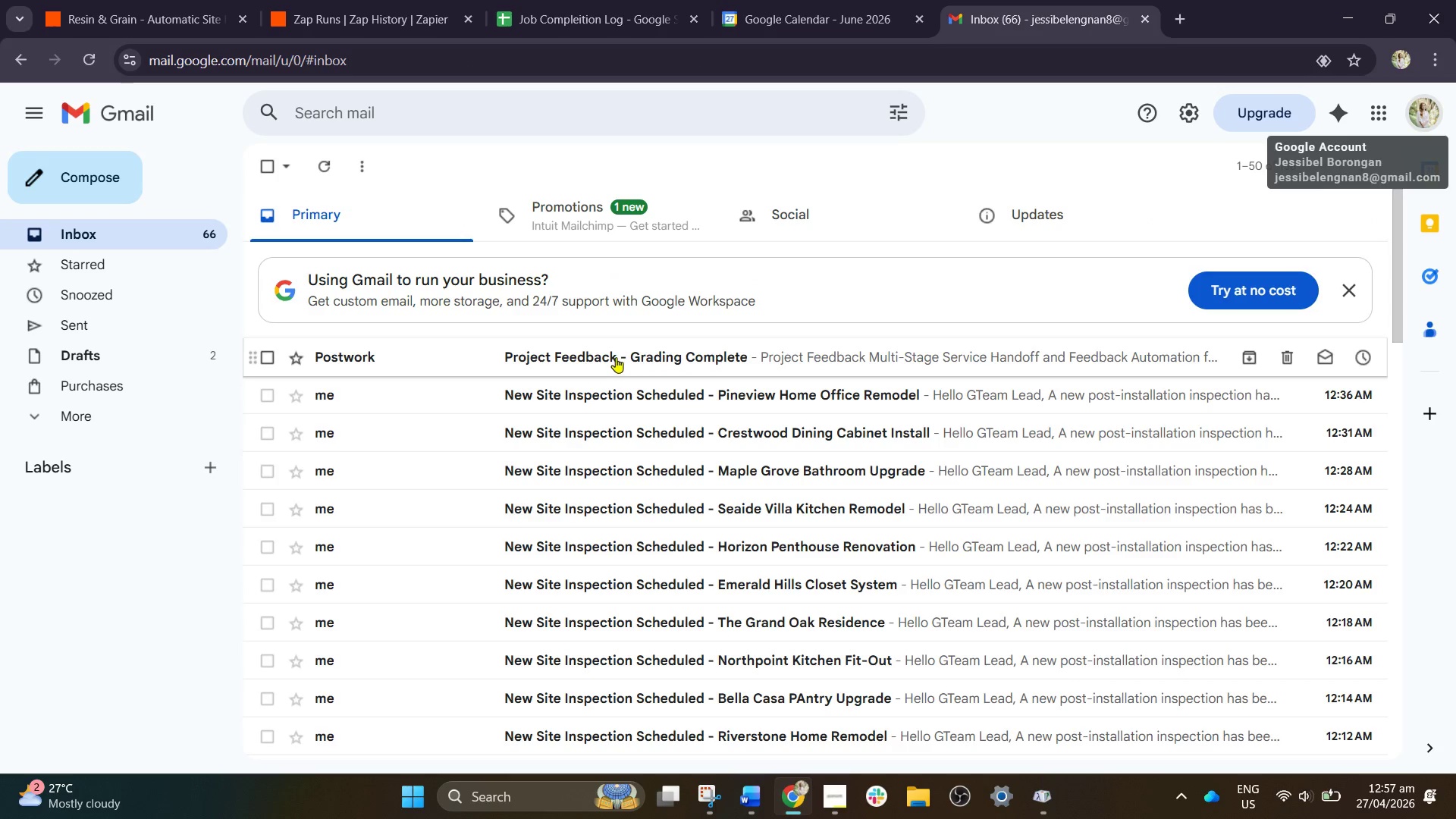 
wait(5.77)
 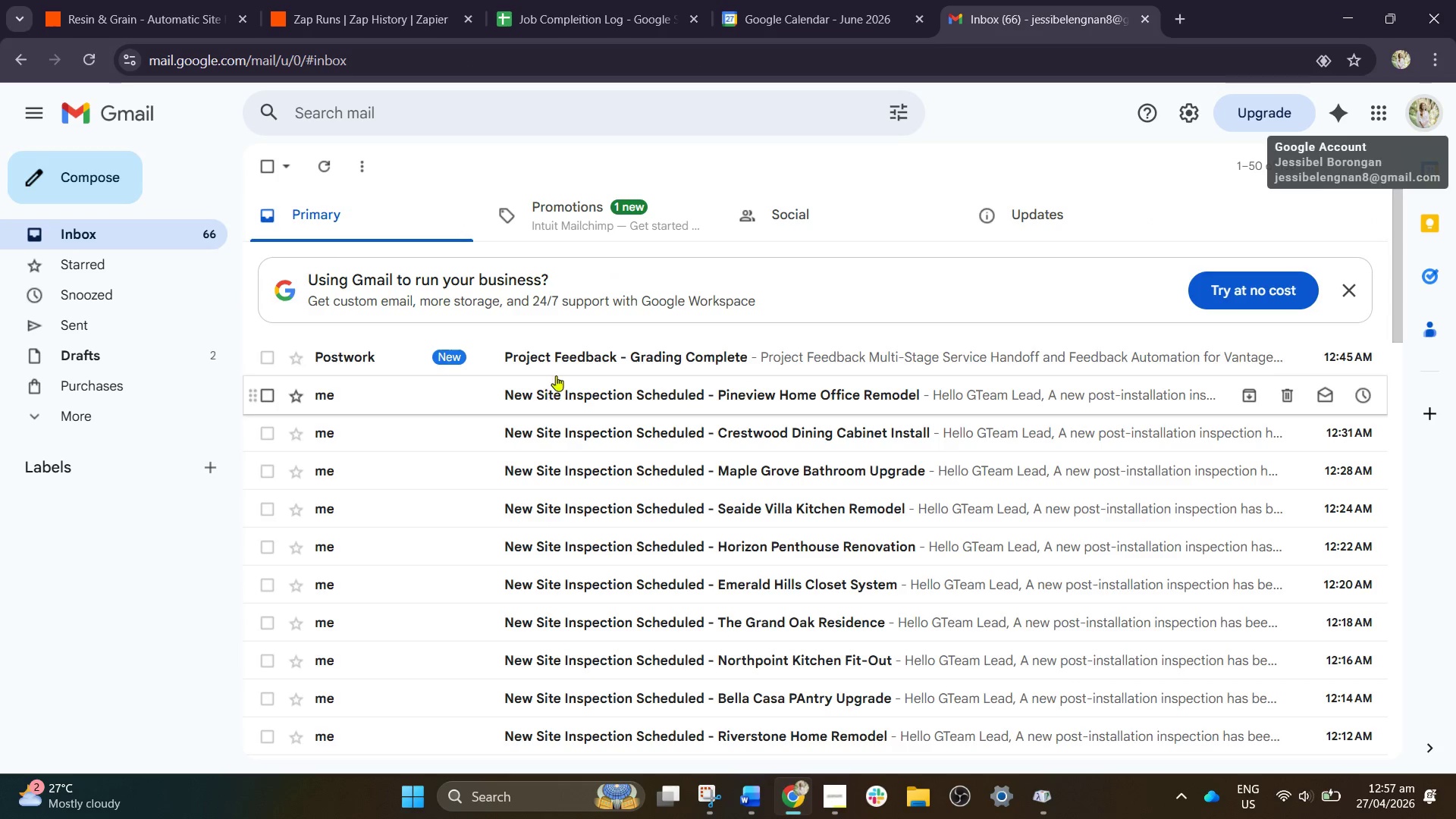 
scroll: coordinate [710, 468], scroll_direction: down, amount: 4.0
 